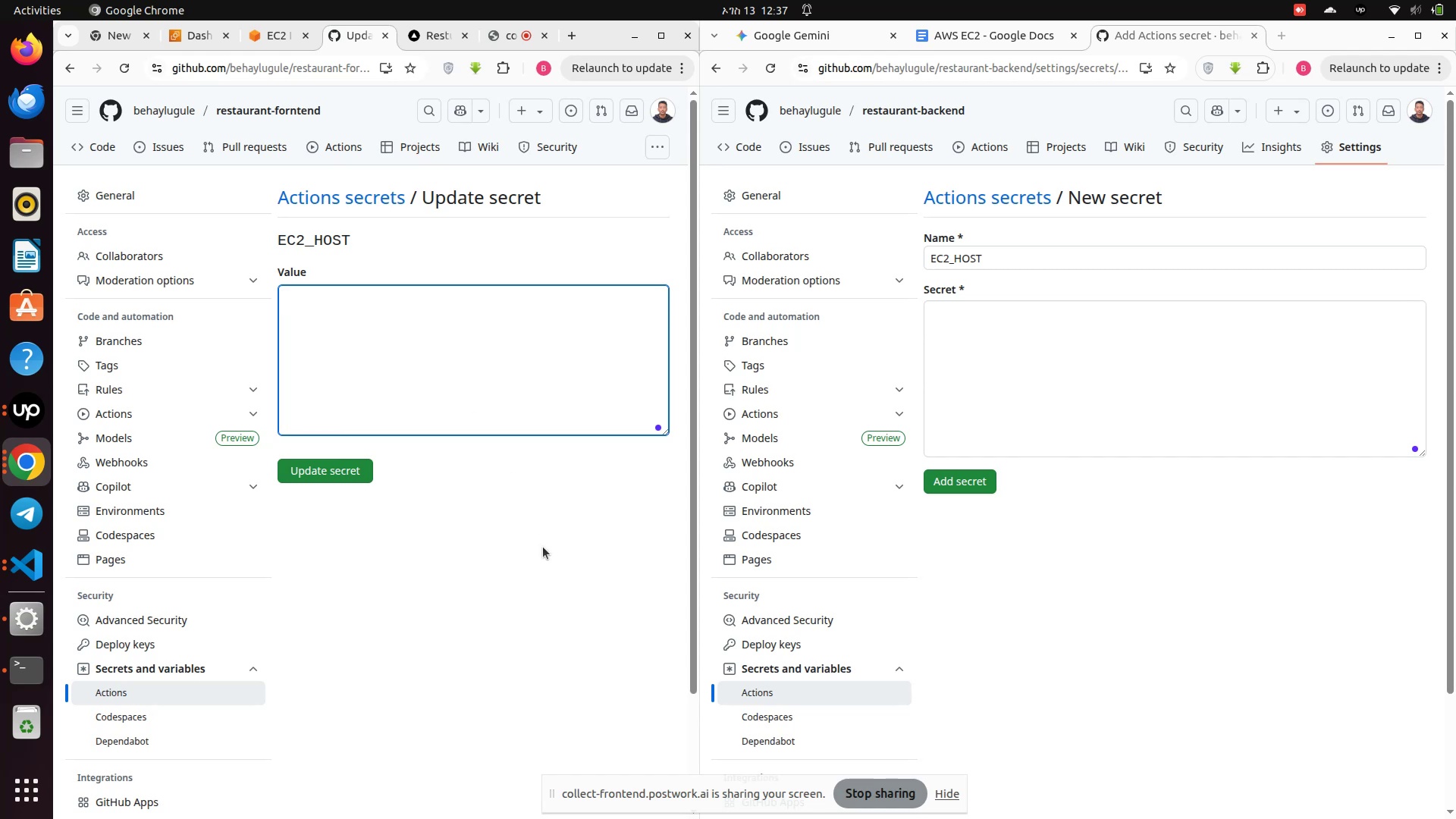 
left_click([543, 547])
 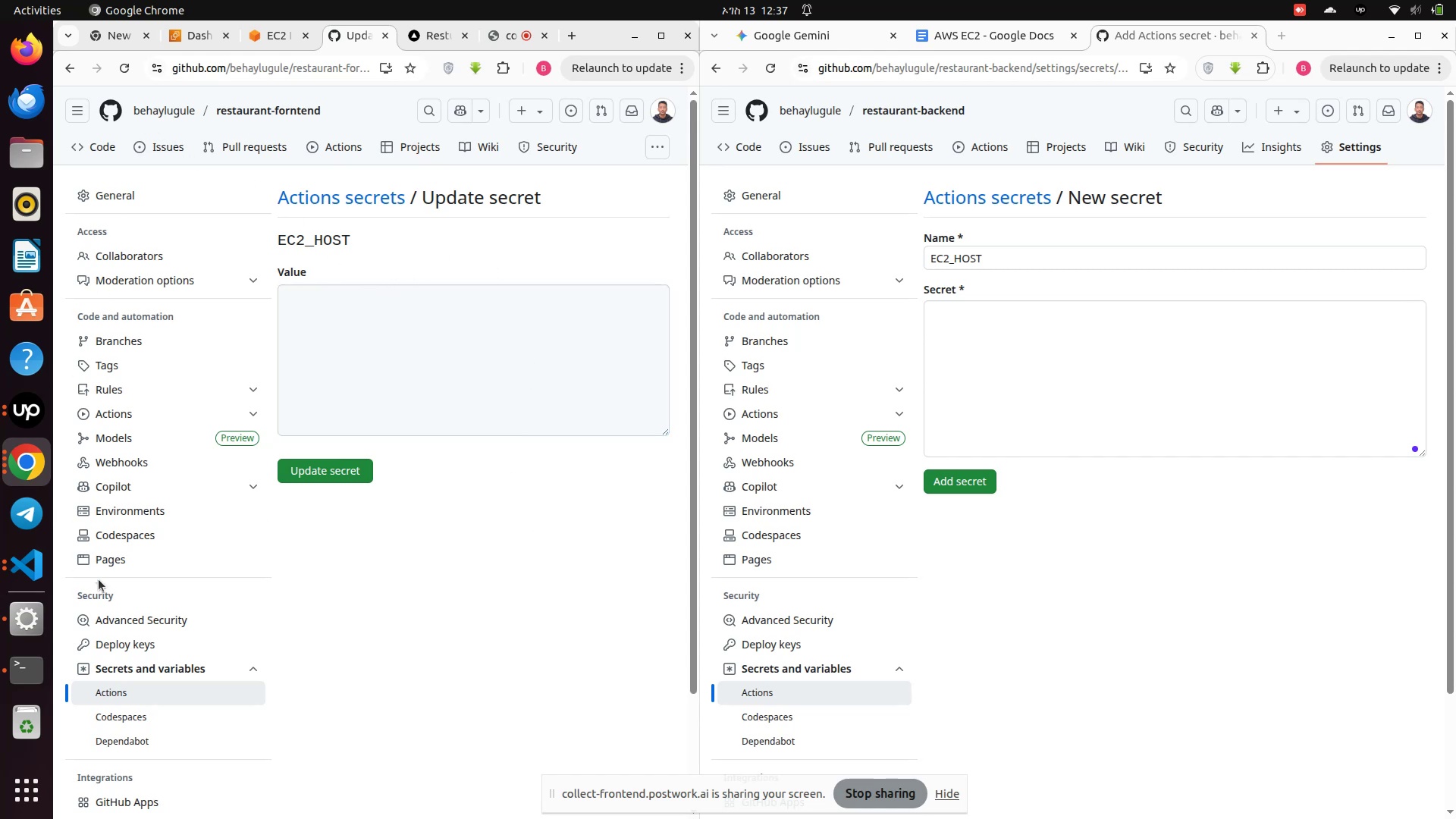 
left_click([117, 691])
 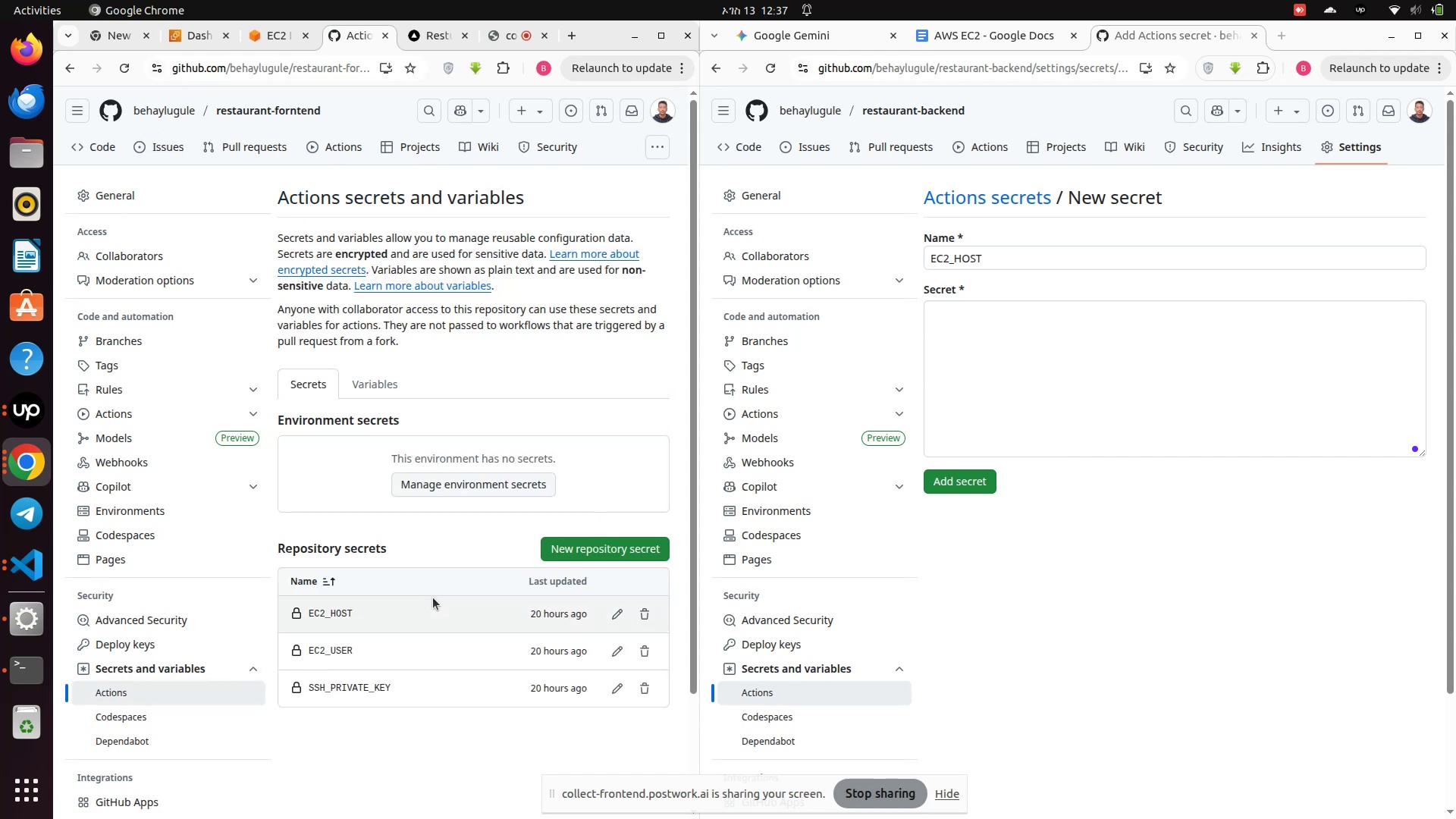 
scroll: coordinate [426, 598], scroll_direction: down, amount: 1.0
 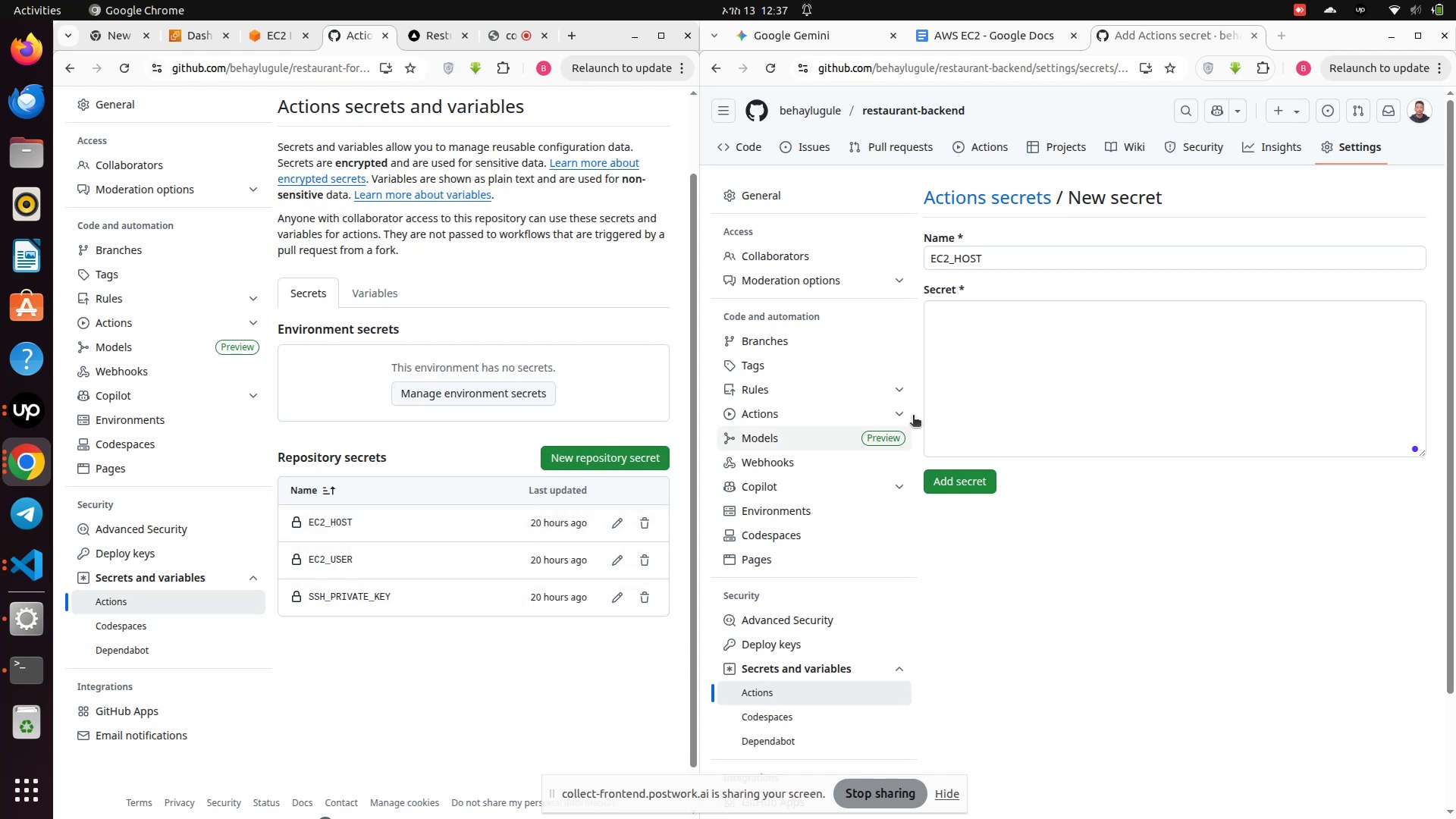 
left_click([1000, 366])
 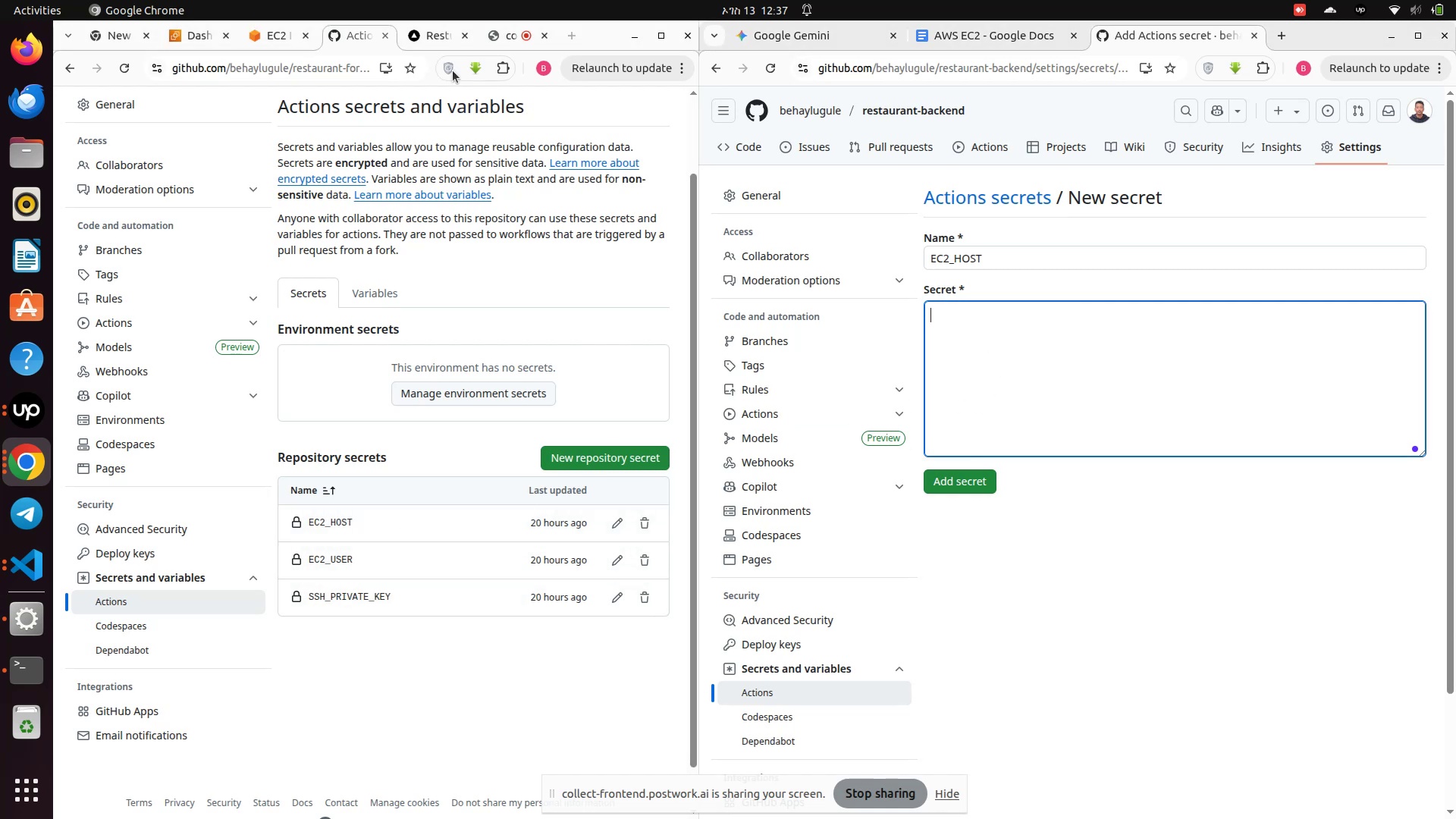 
left_click([277, 41])
 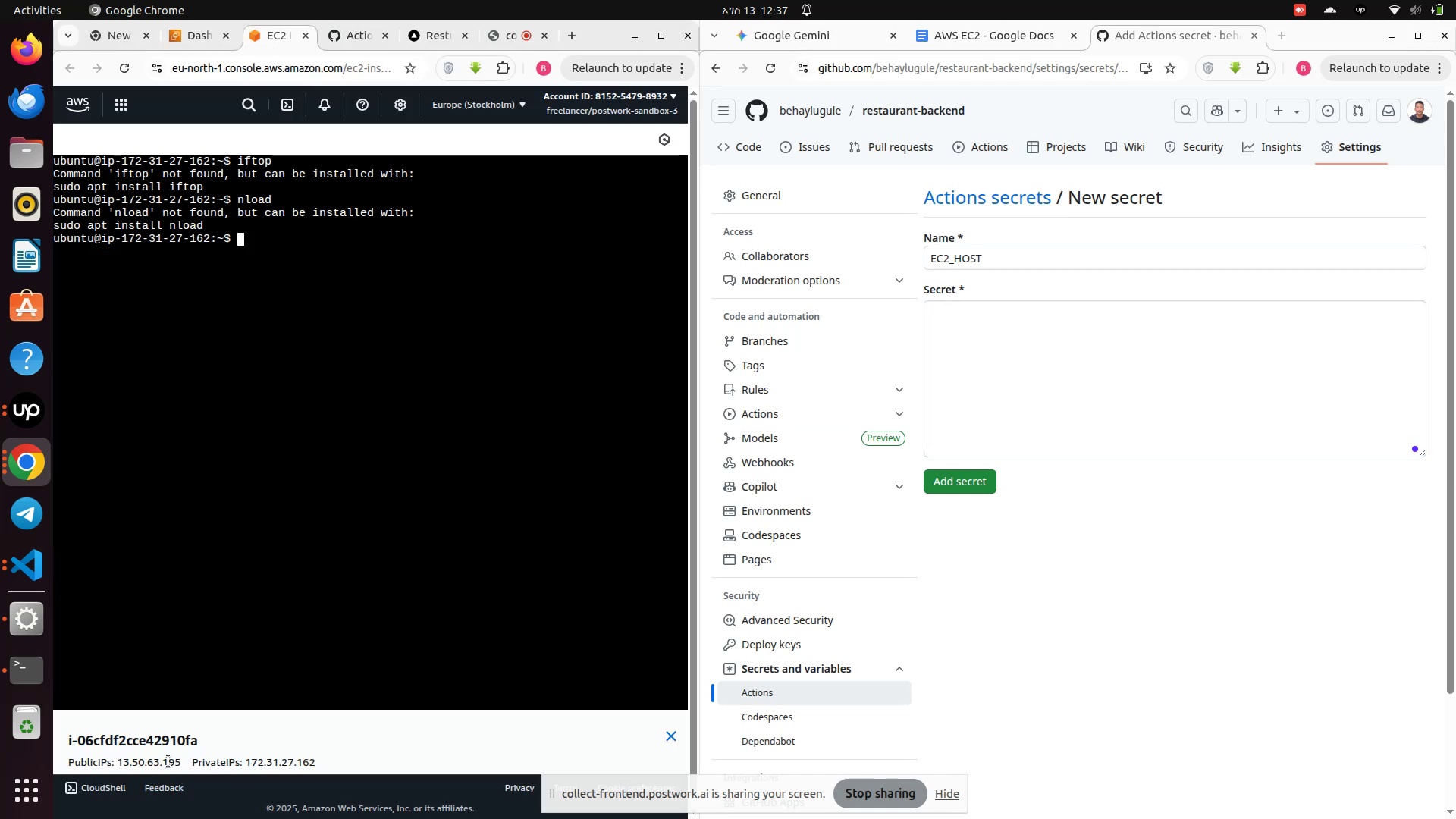 
left_click_drag(start_coordinate=[185, 760], to_coordinate=[120, 758])
 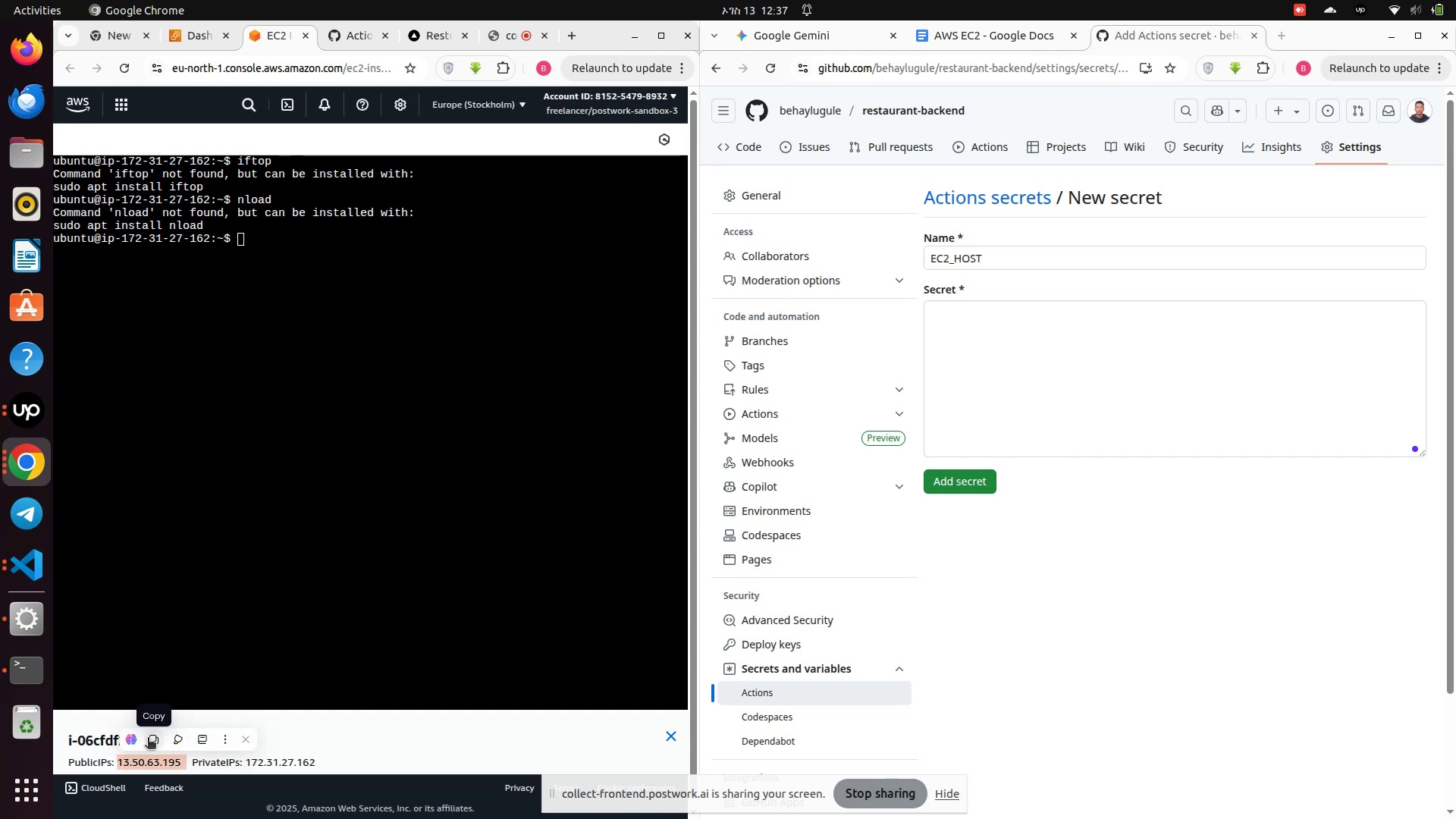 
left_click([152, 739])
 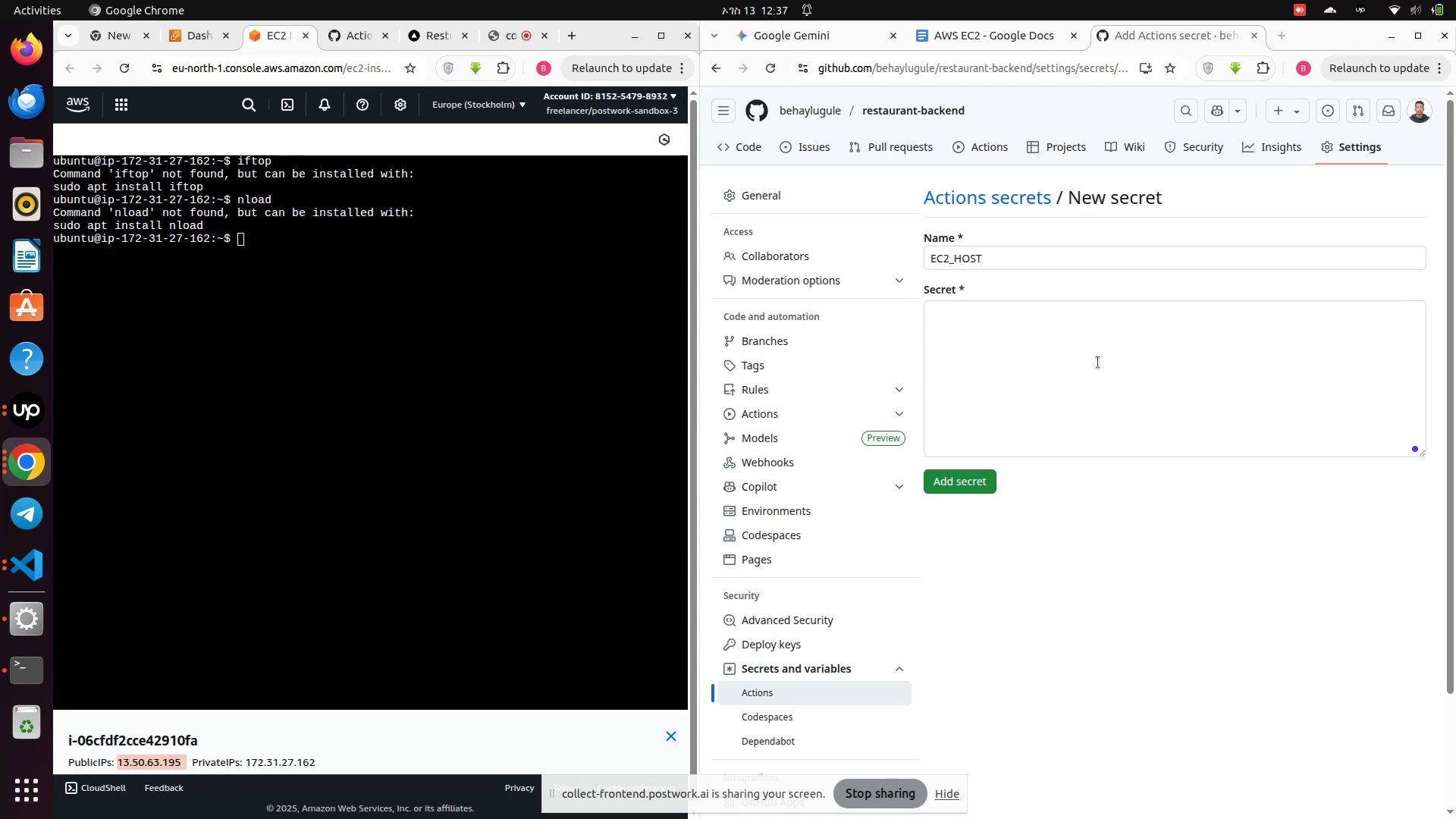 
left_click([1094, 363])
 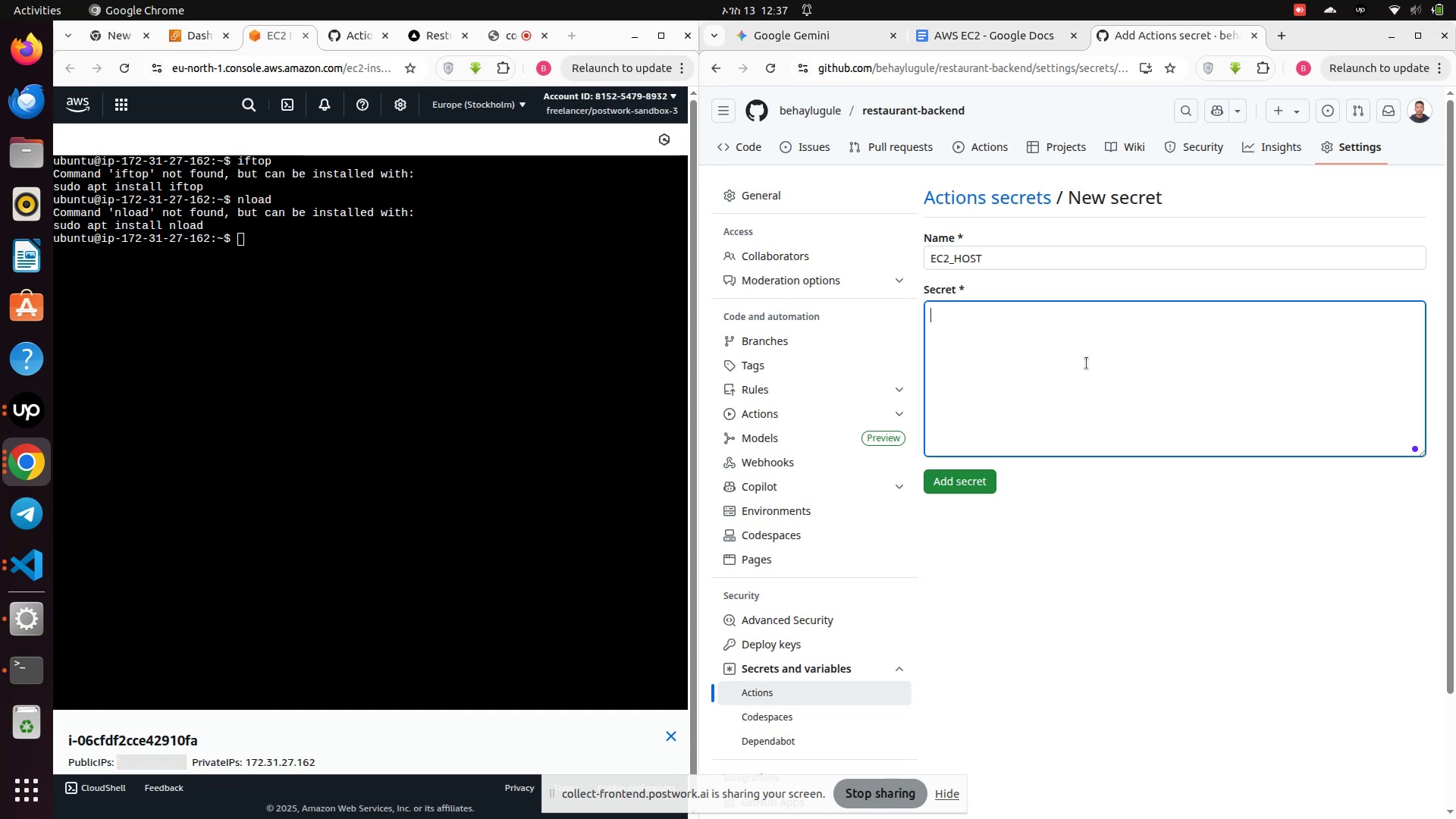 
key(Control+V)
 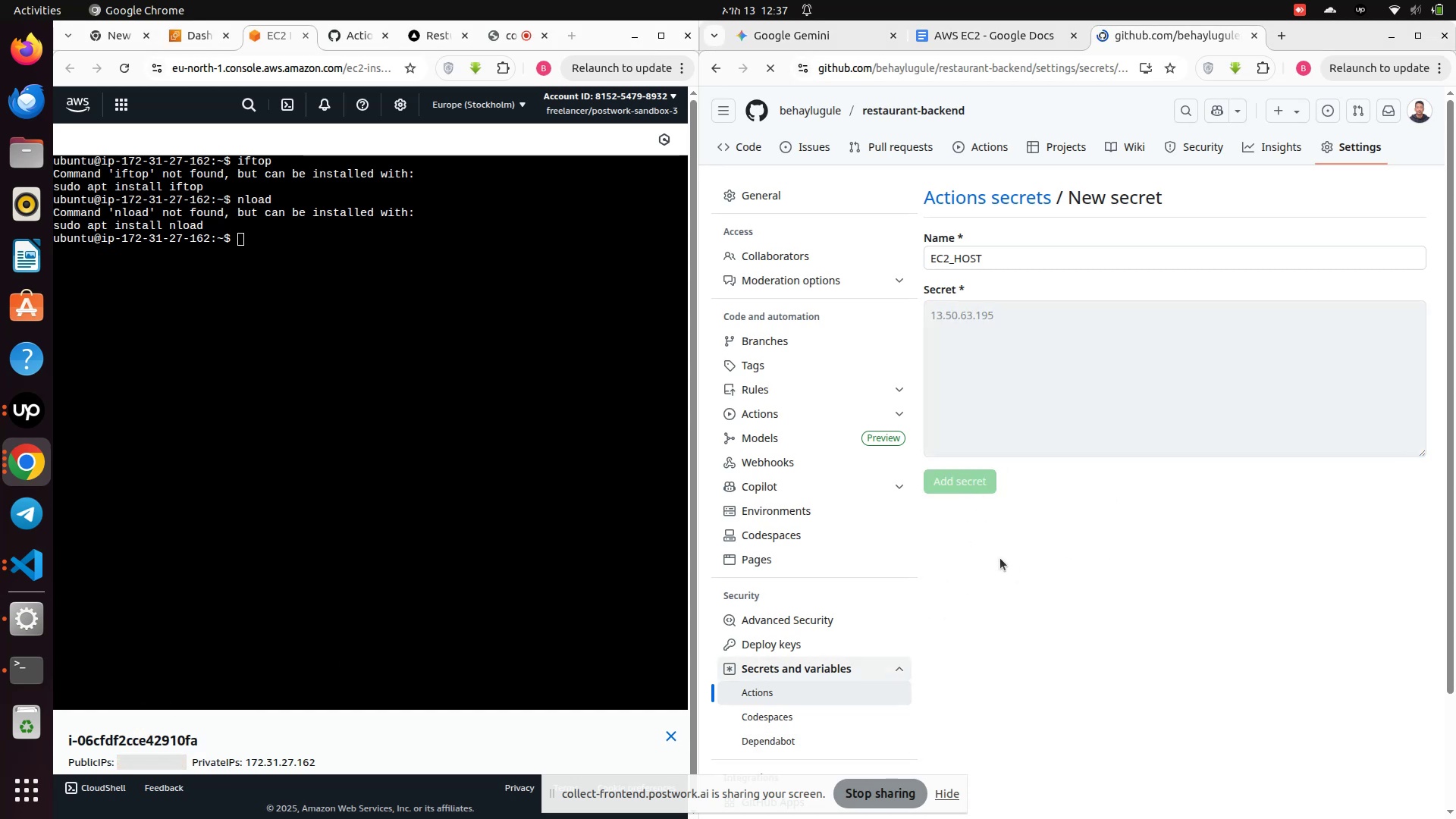 
wait(5.02)
 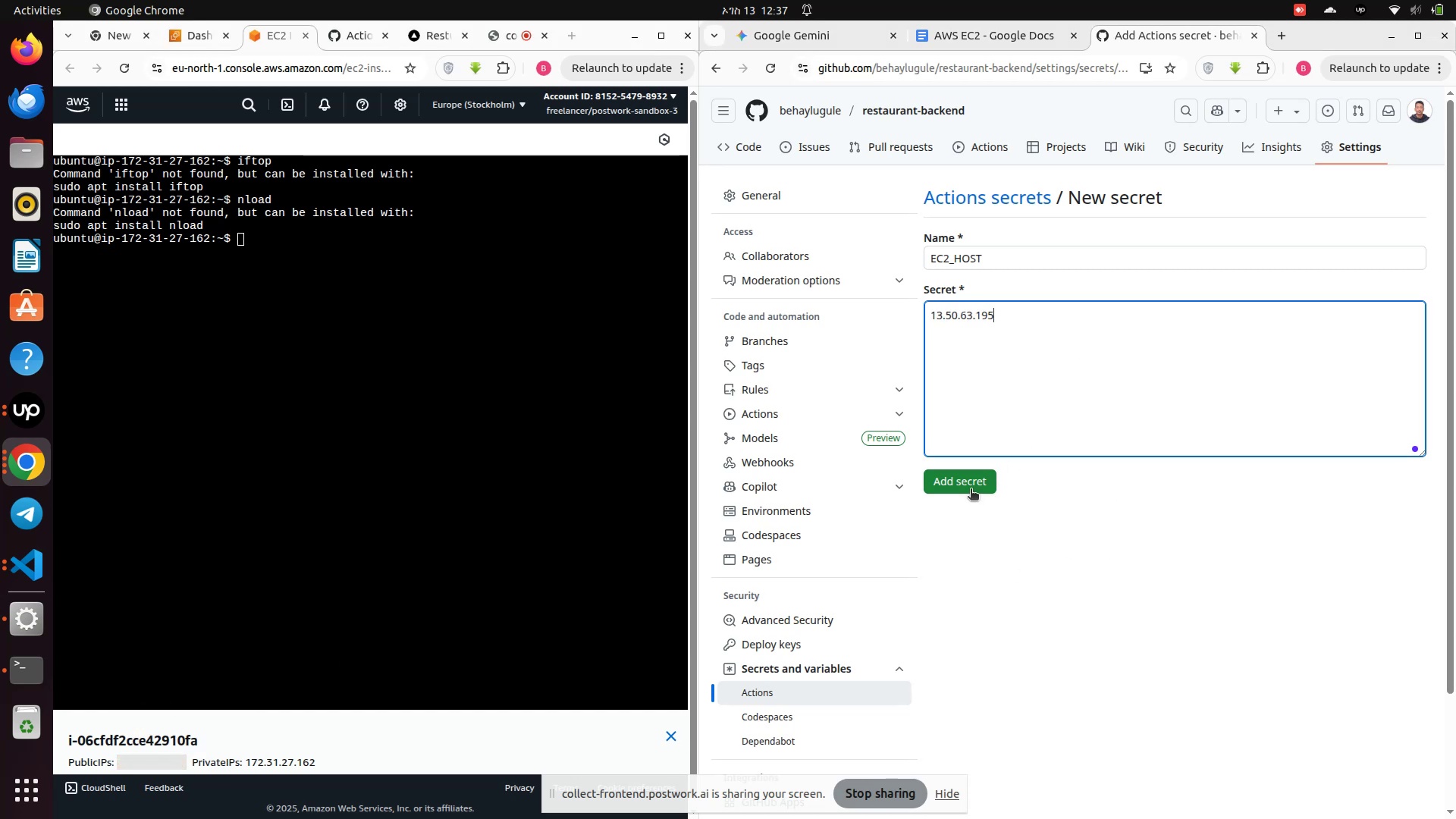 
scroll: coordinate [990, 560], scroll_direction: down, amount: 2.0
 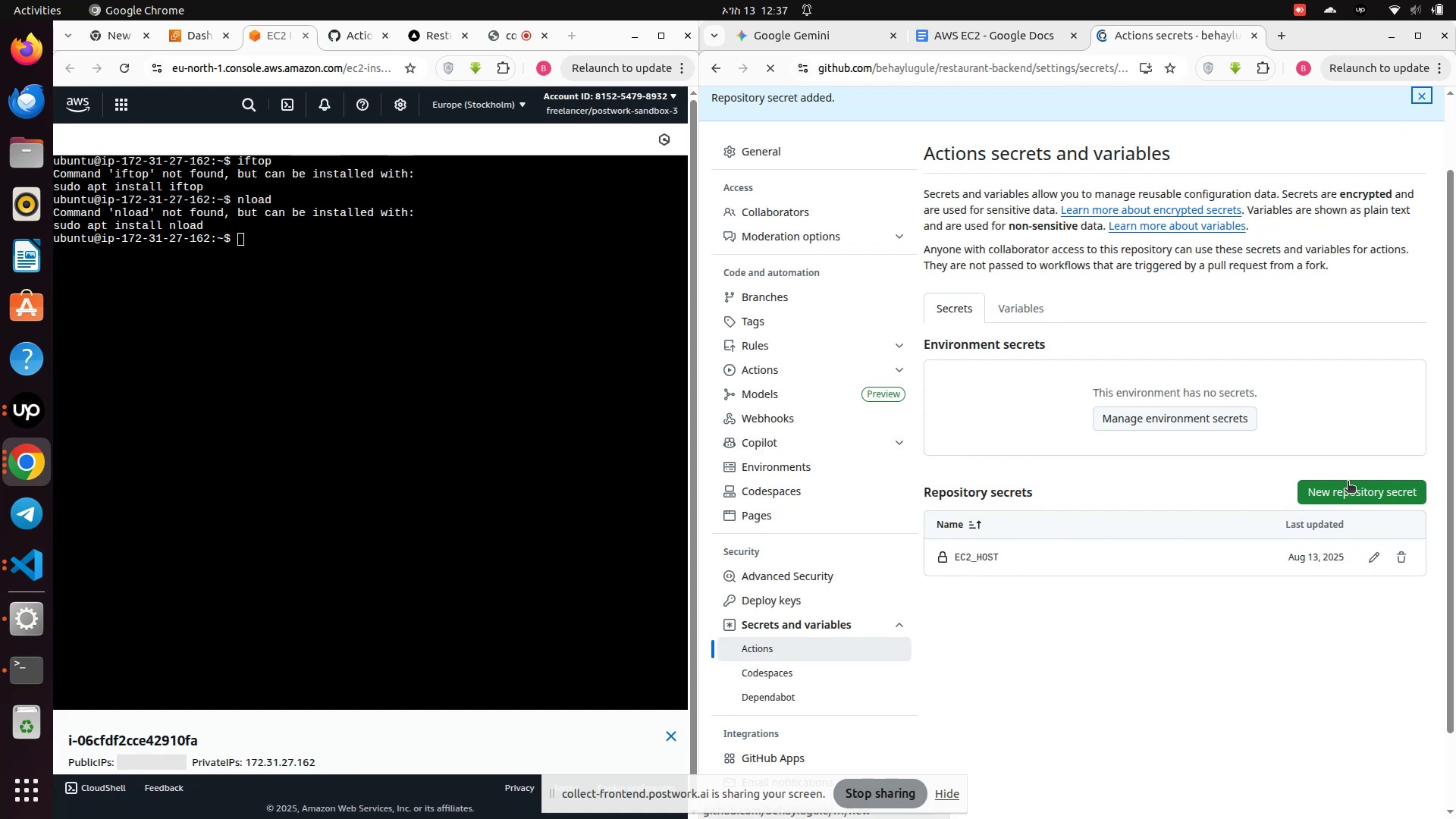 
left_click([1348, 493])
 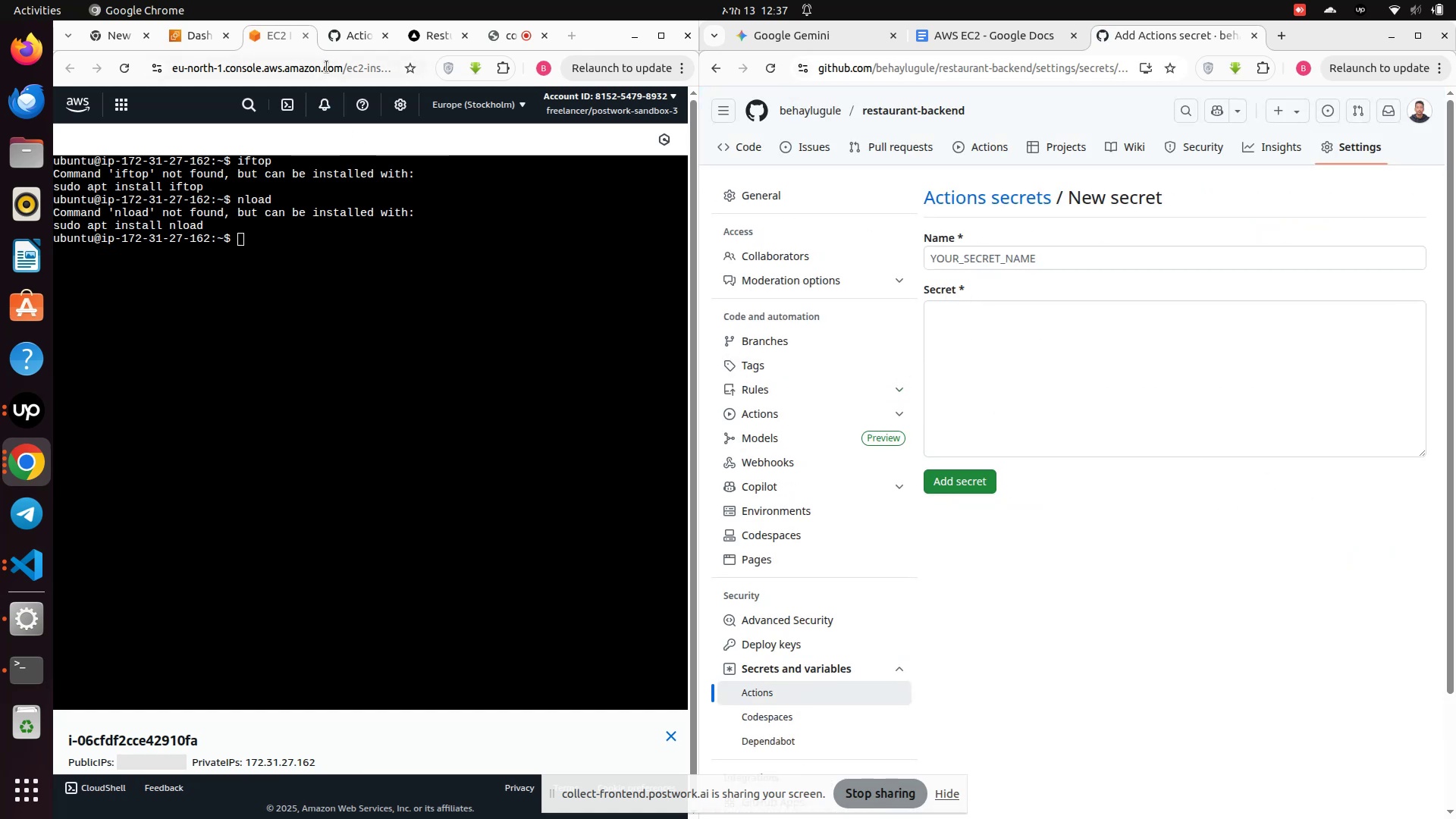 
left_click([356, 43])
 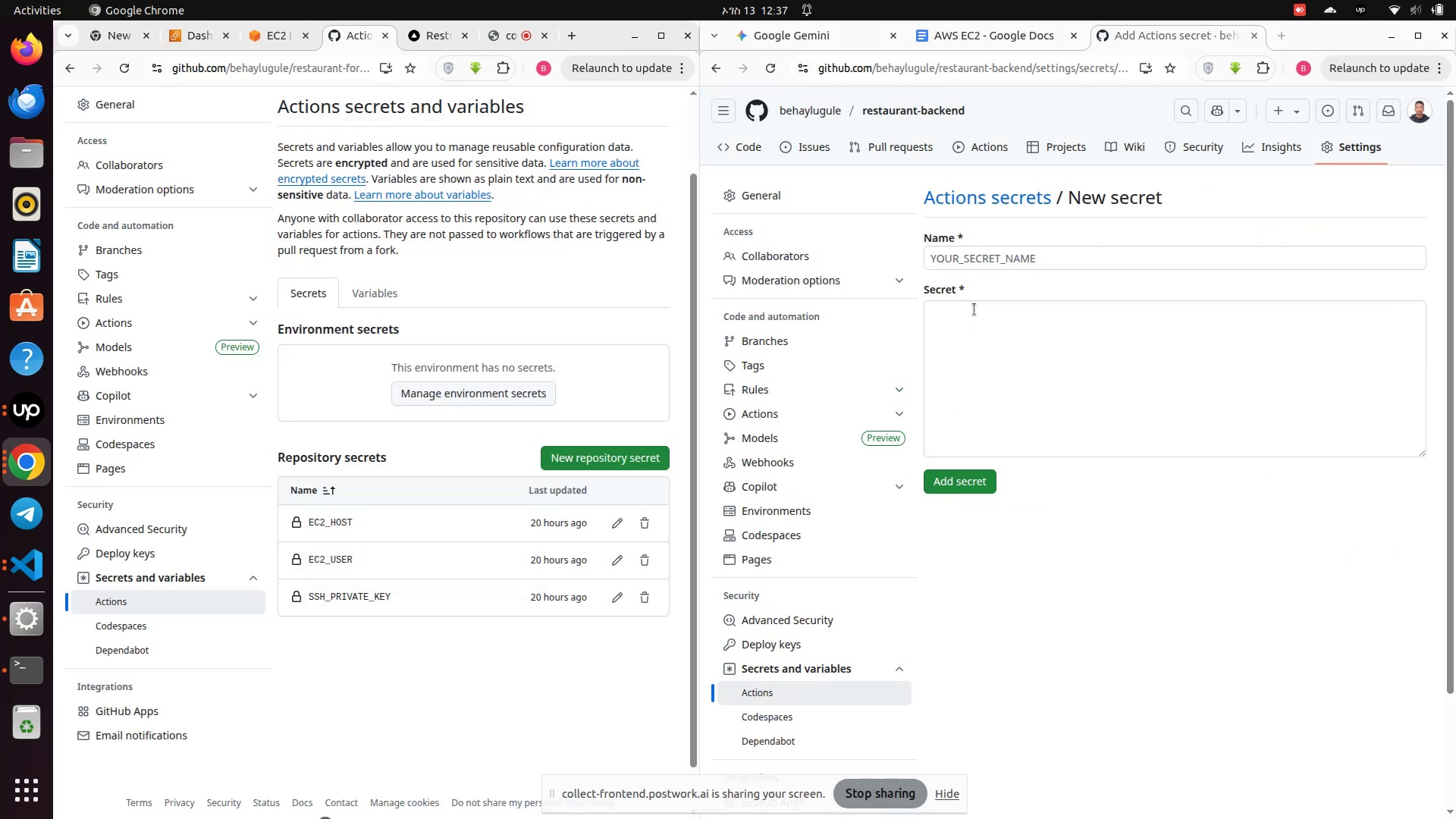 
left_click([977, 250])
 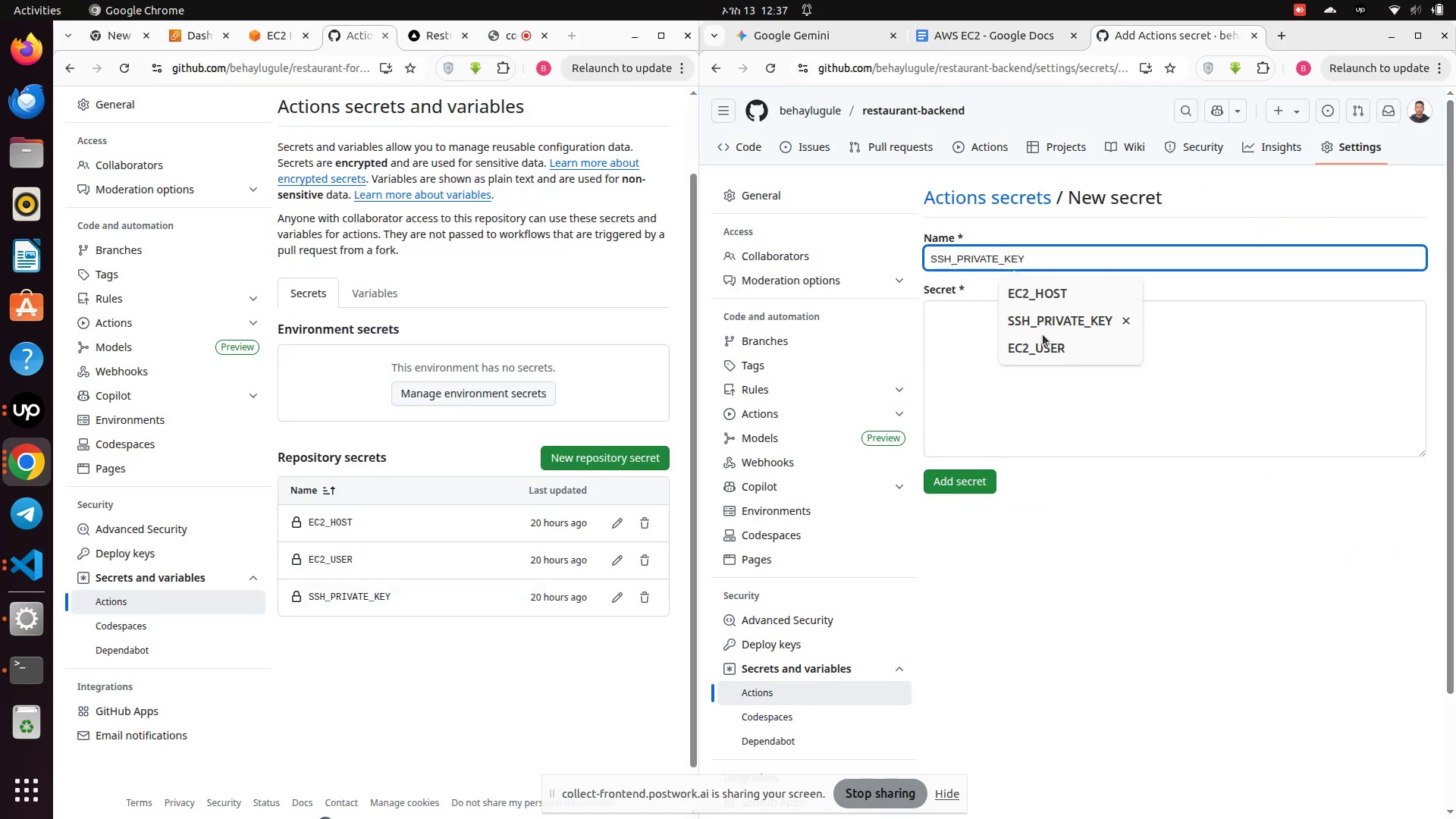 
left_click([1045, 340])
 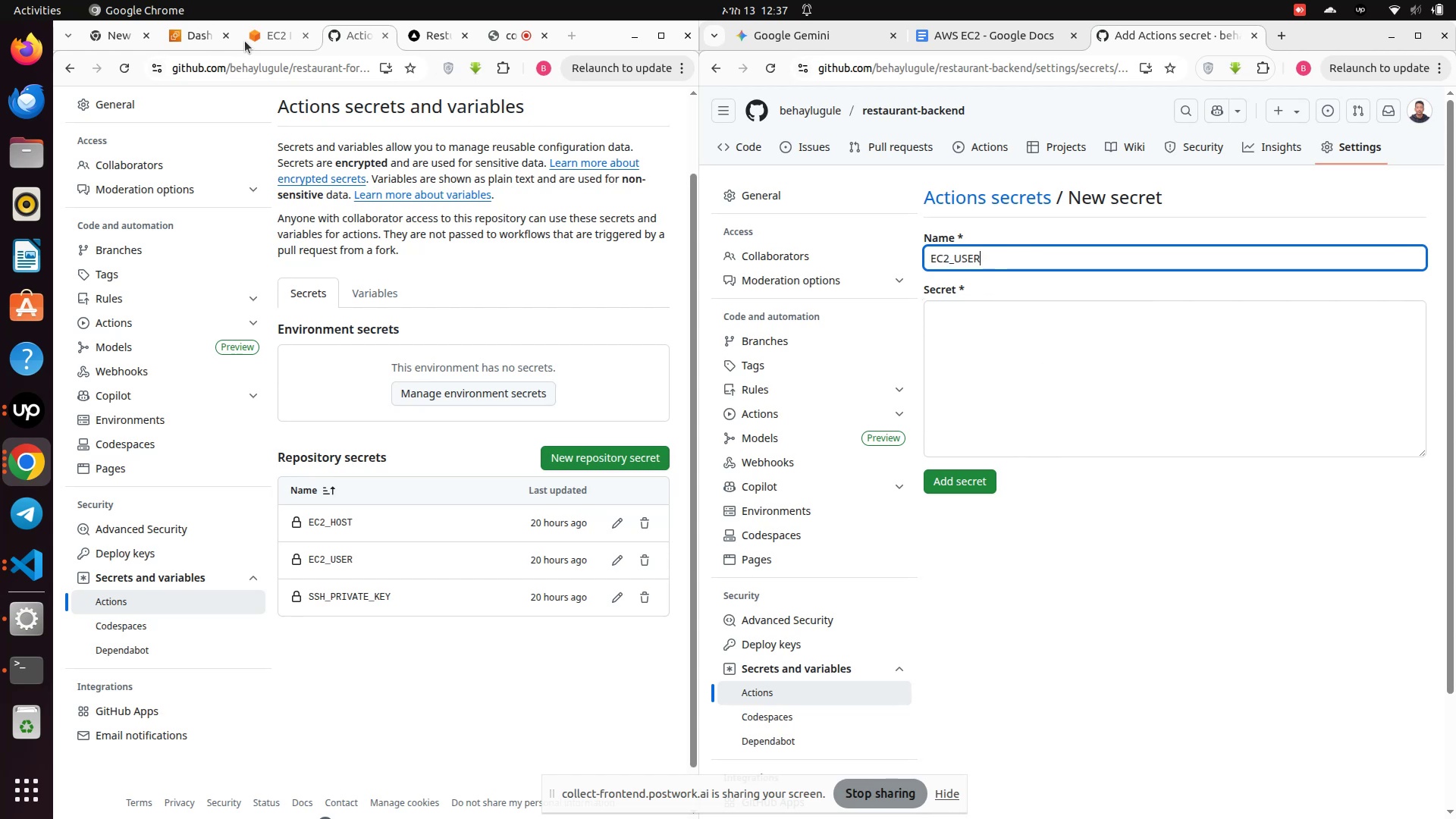 
left_click([275, 34])
 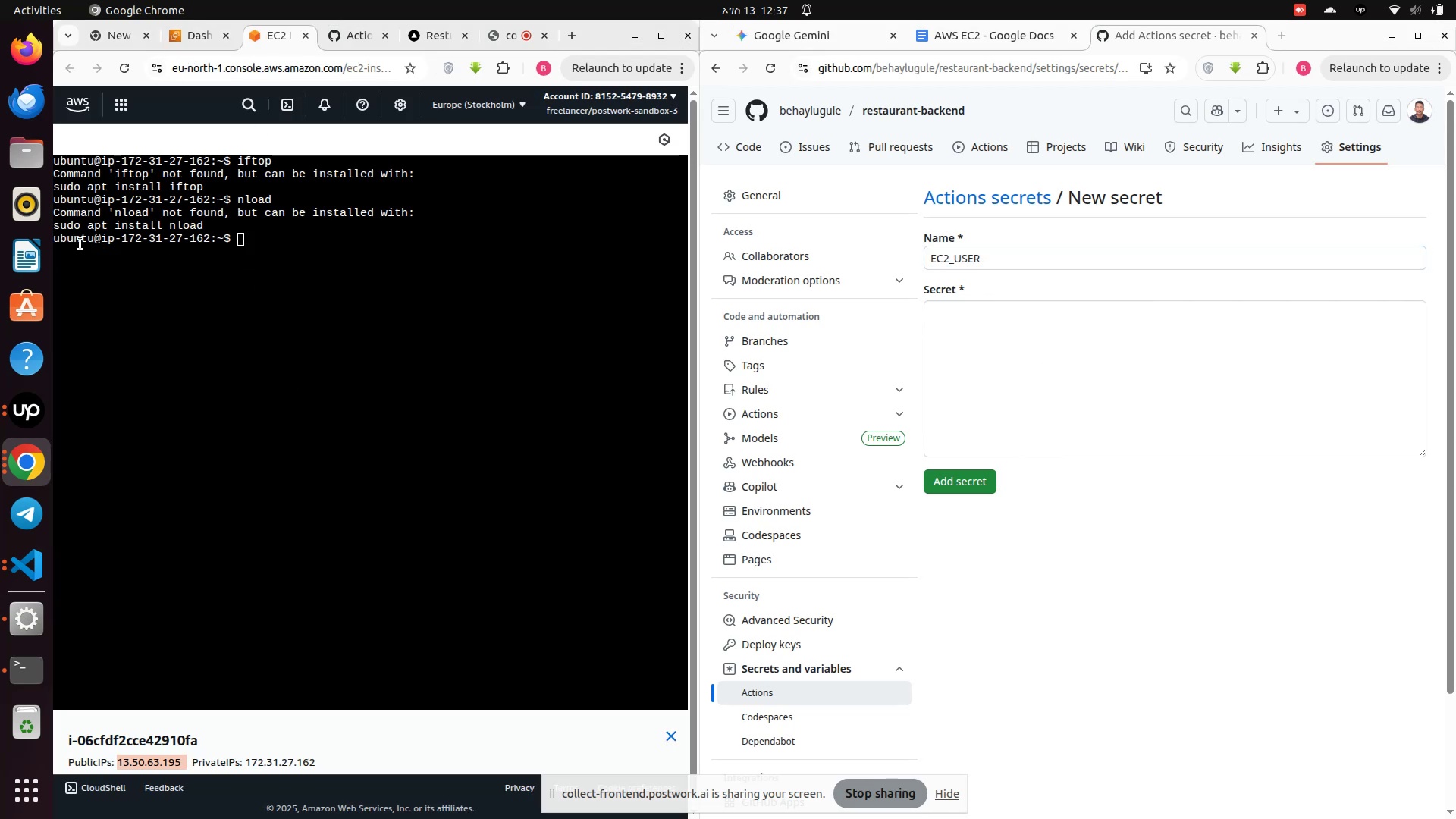 
double_click([80, 243])
 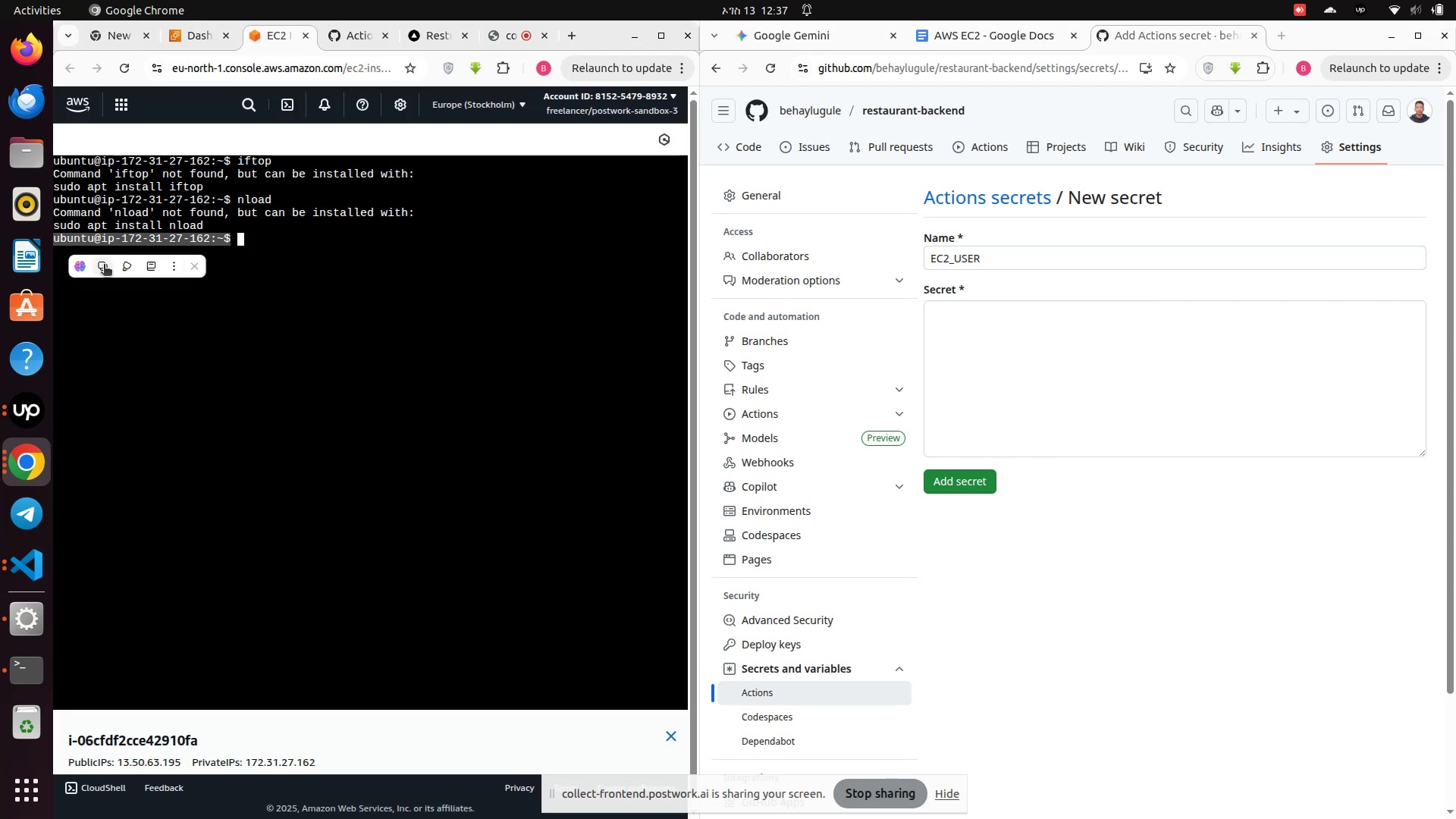 
left_click([104, 268])
 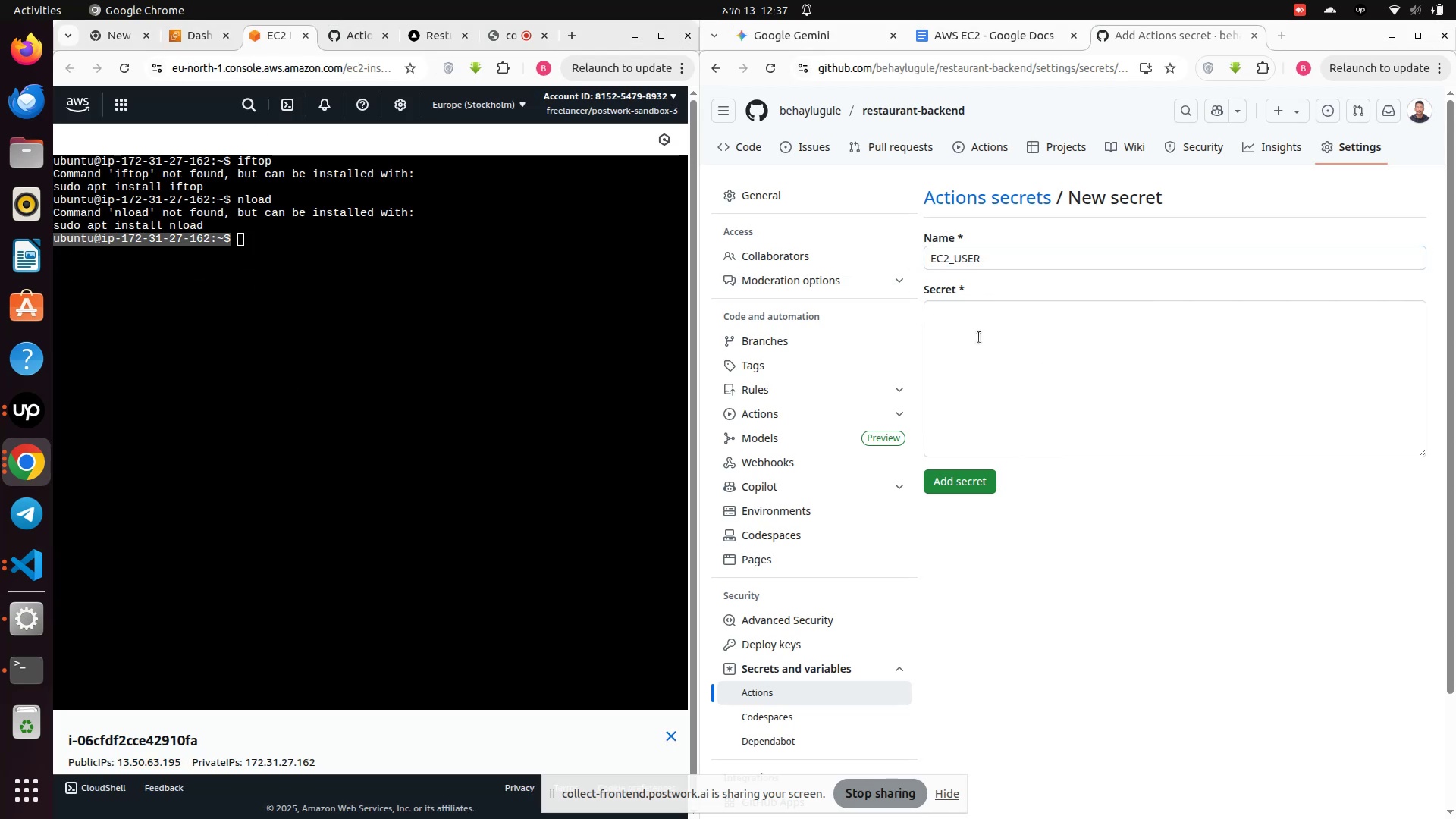 
left_click([991, 346])
 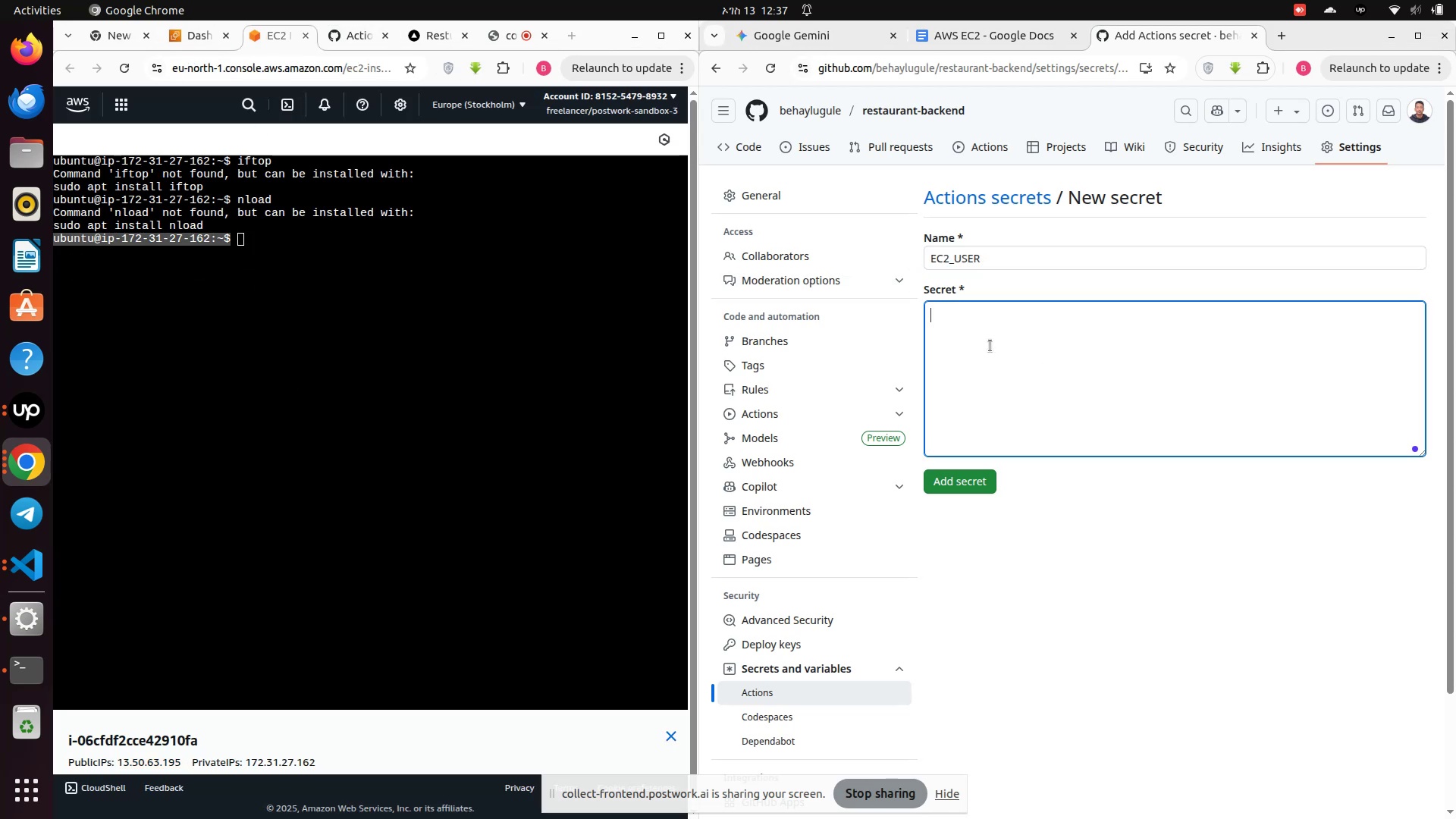 
key(Control+V)
 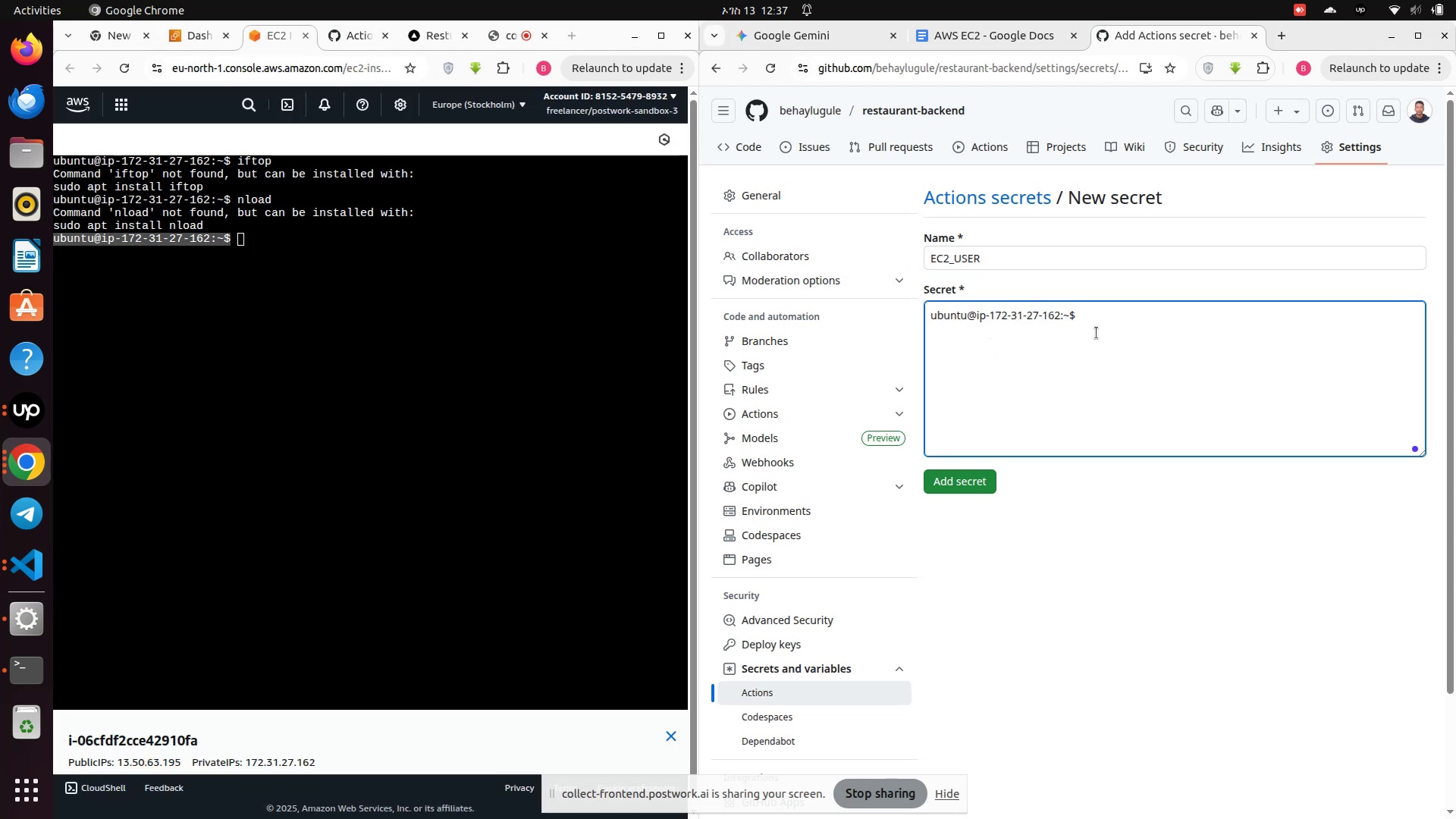 
key(Backspace)
 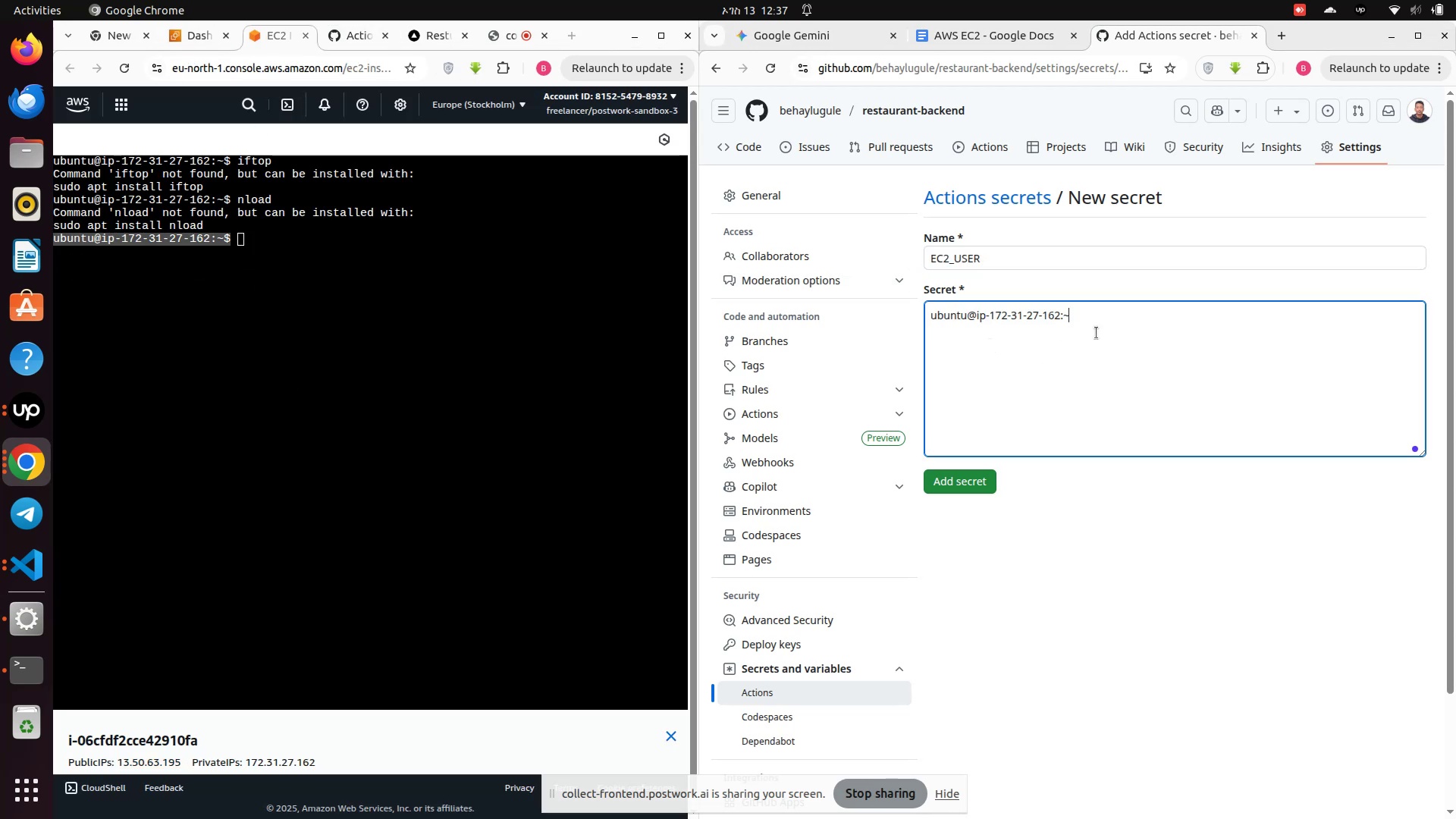 
key(Backspace)
 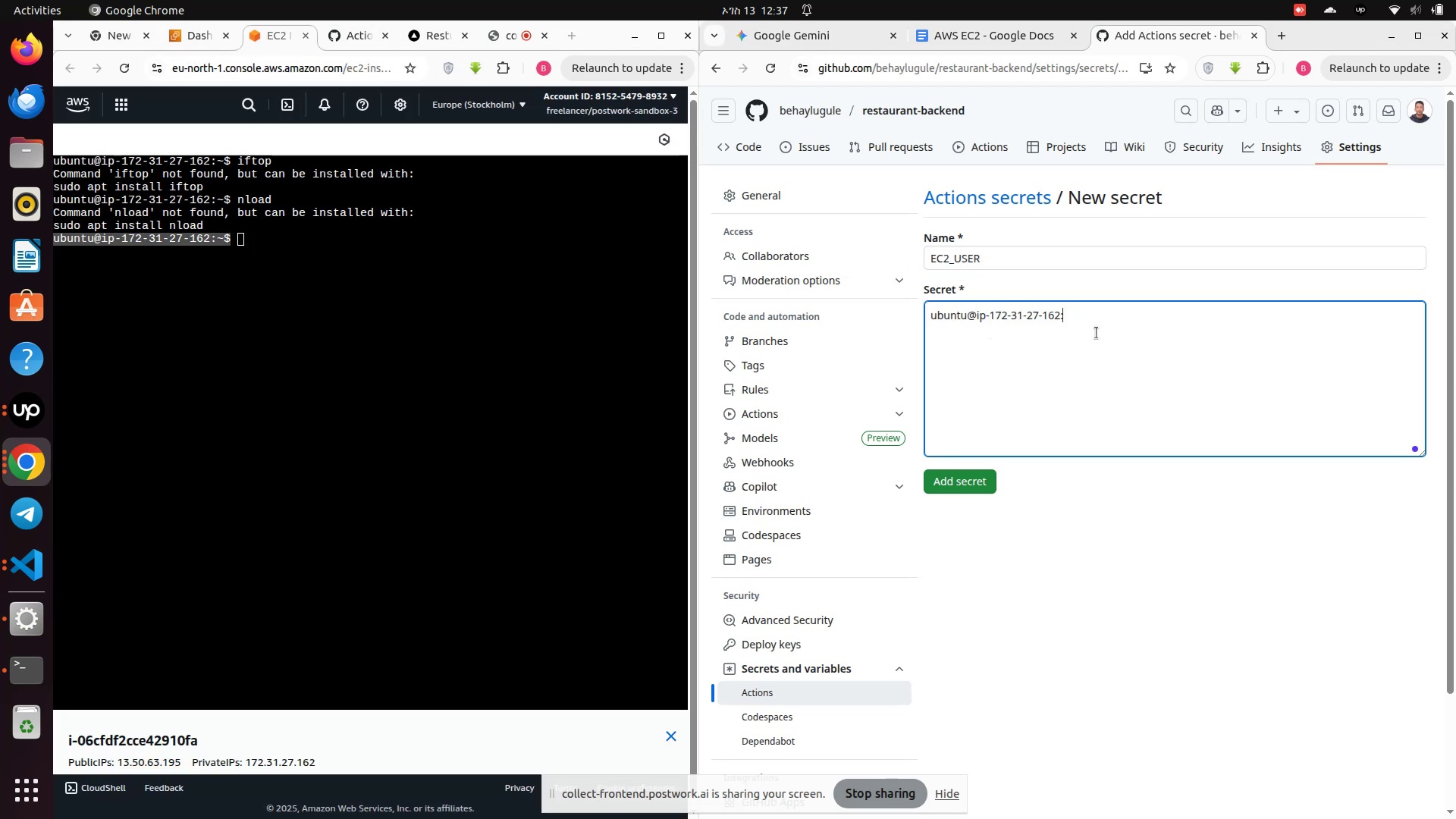 
hold_key(key=Backspace, duration=0.68)
 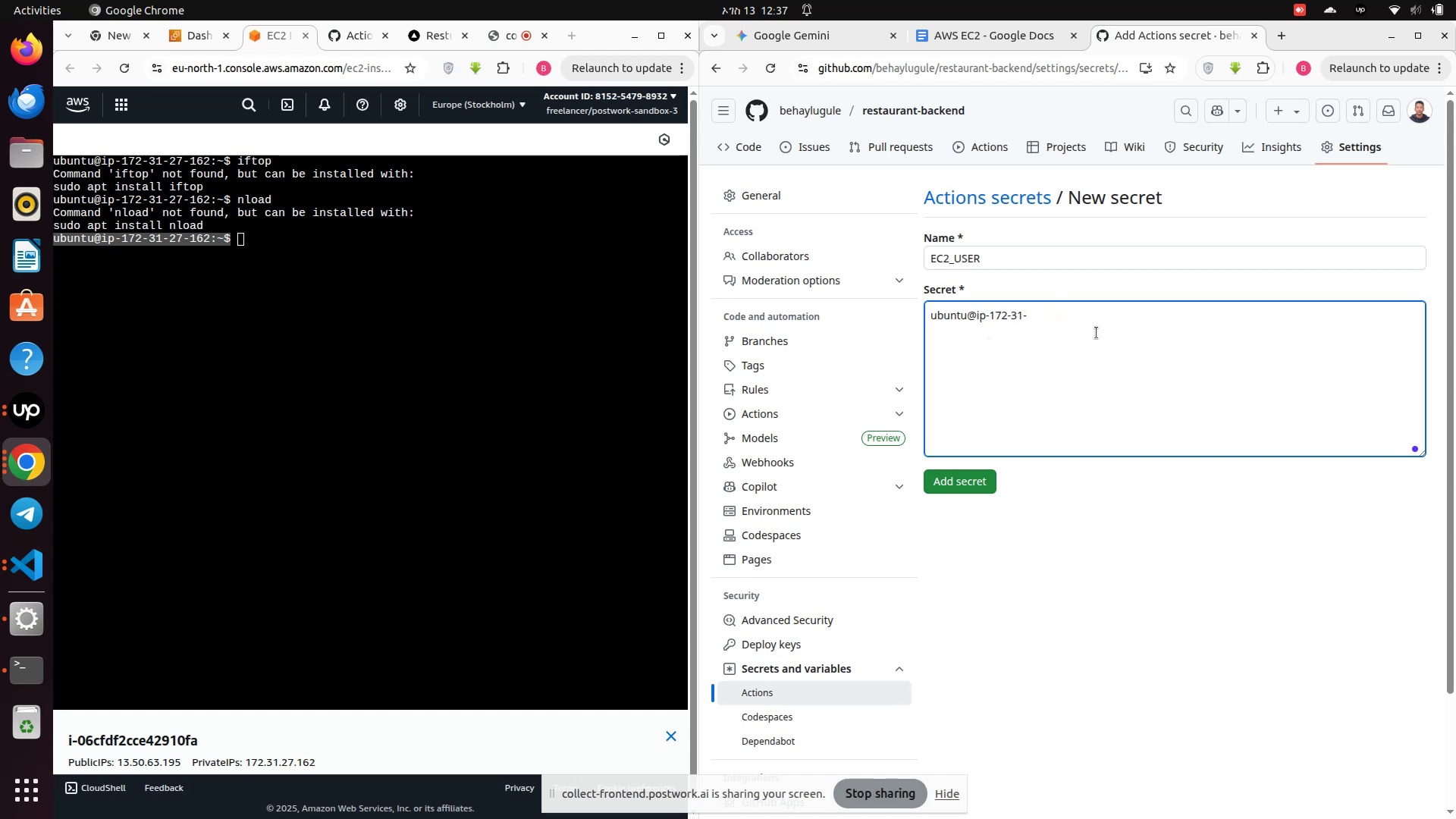 
key(Backspace)
 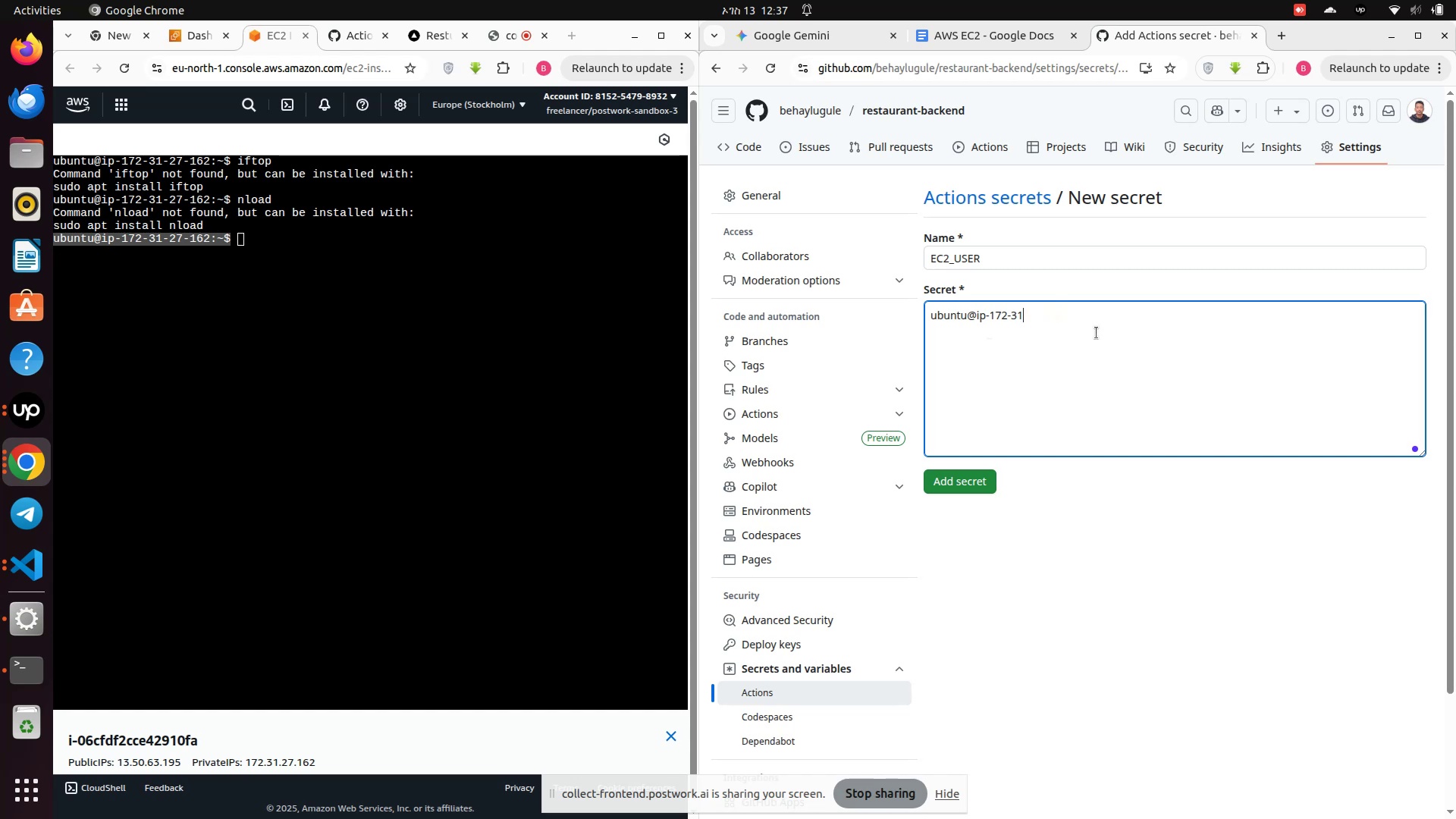 
key(Backspace)
 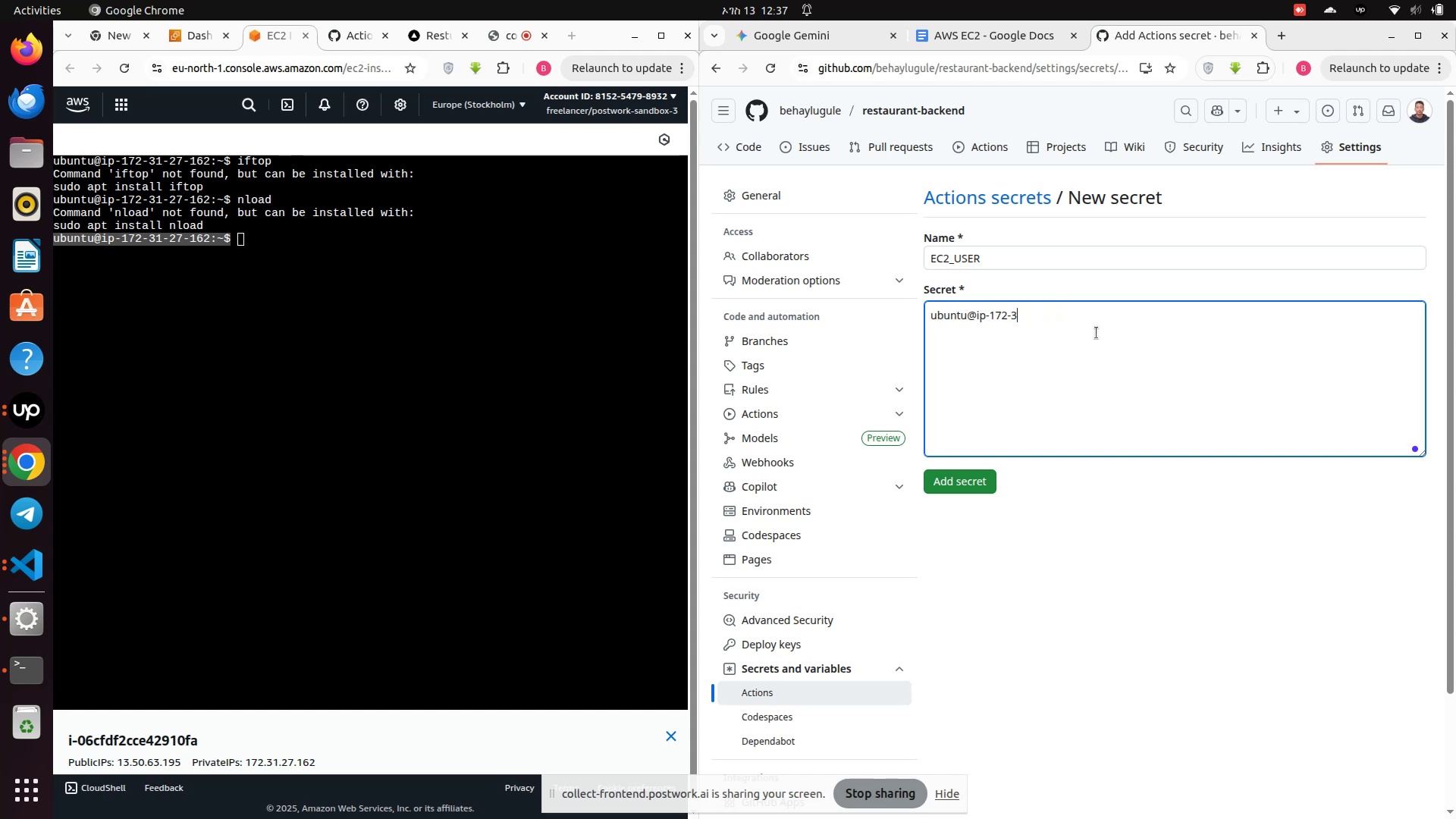 
key(Backspace)
 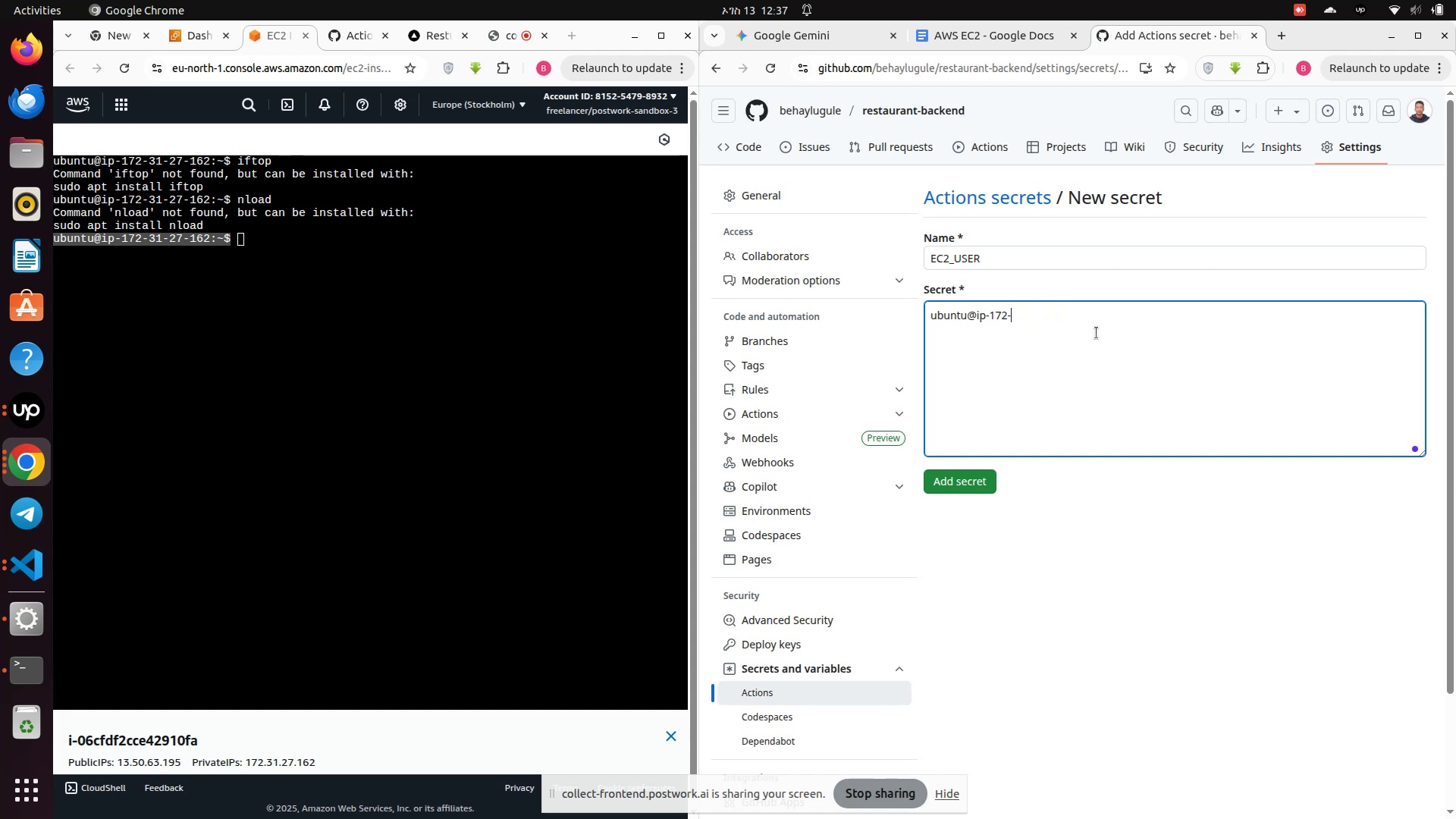 
key(Backspace)
 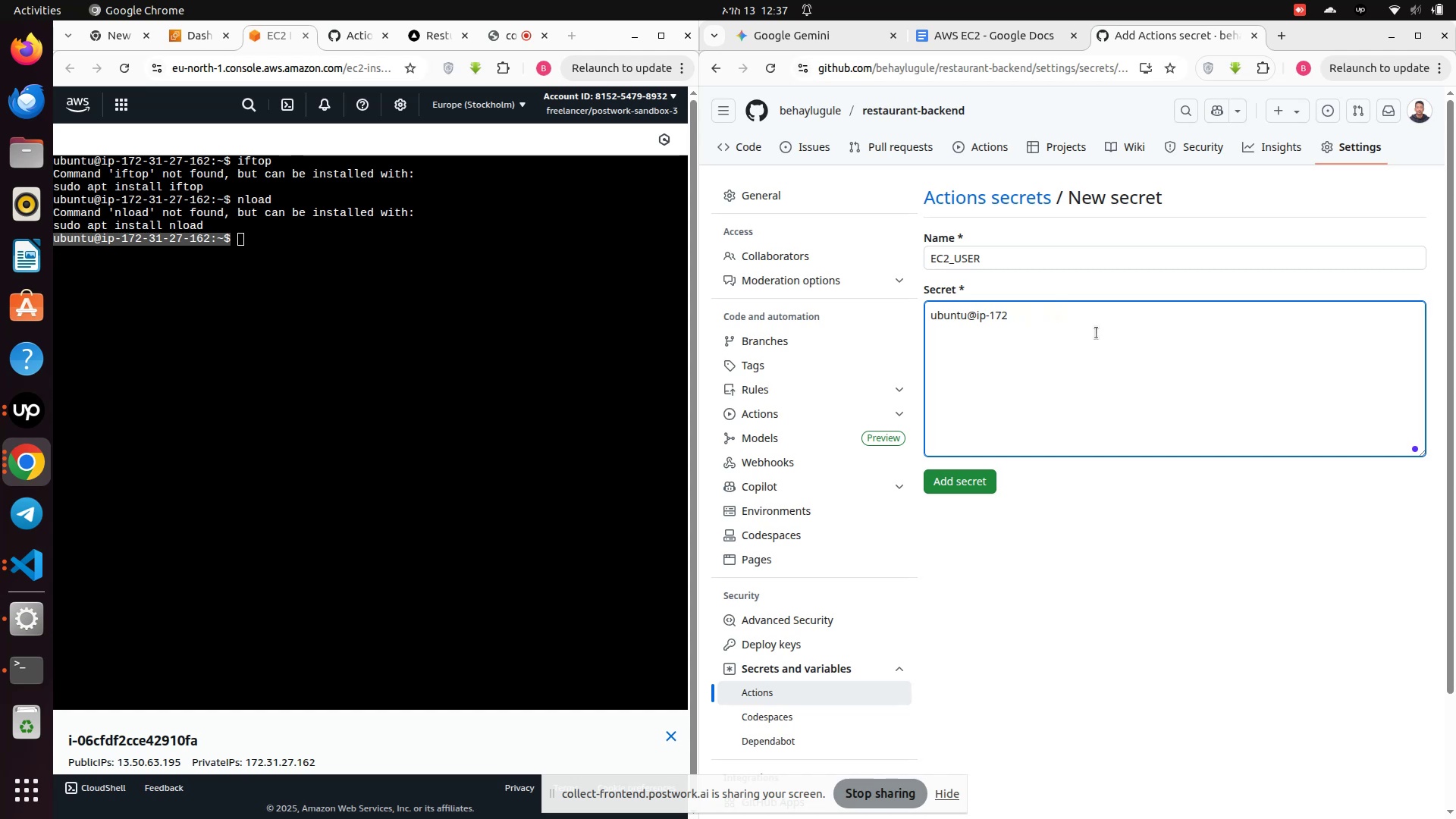 
key(Backspace)
 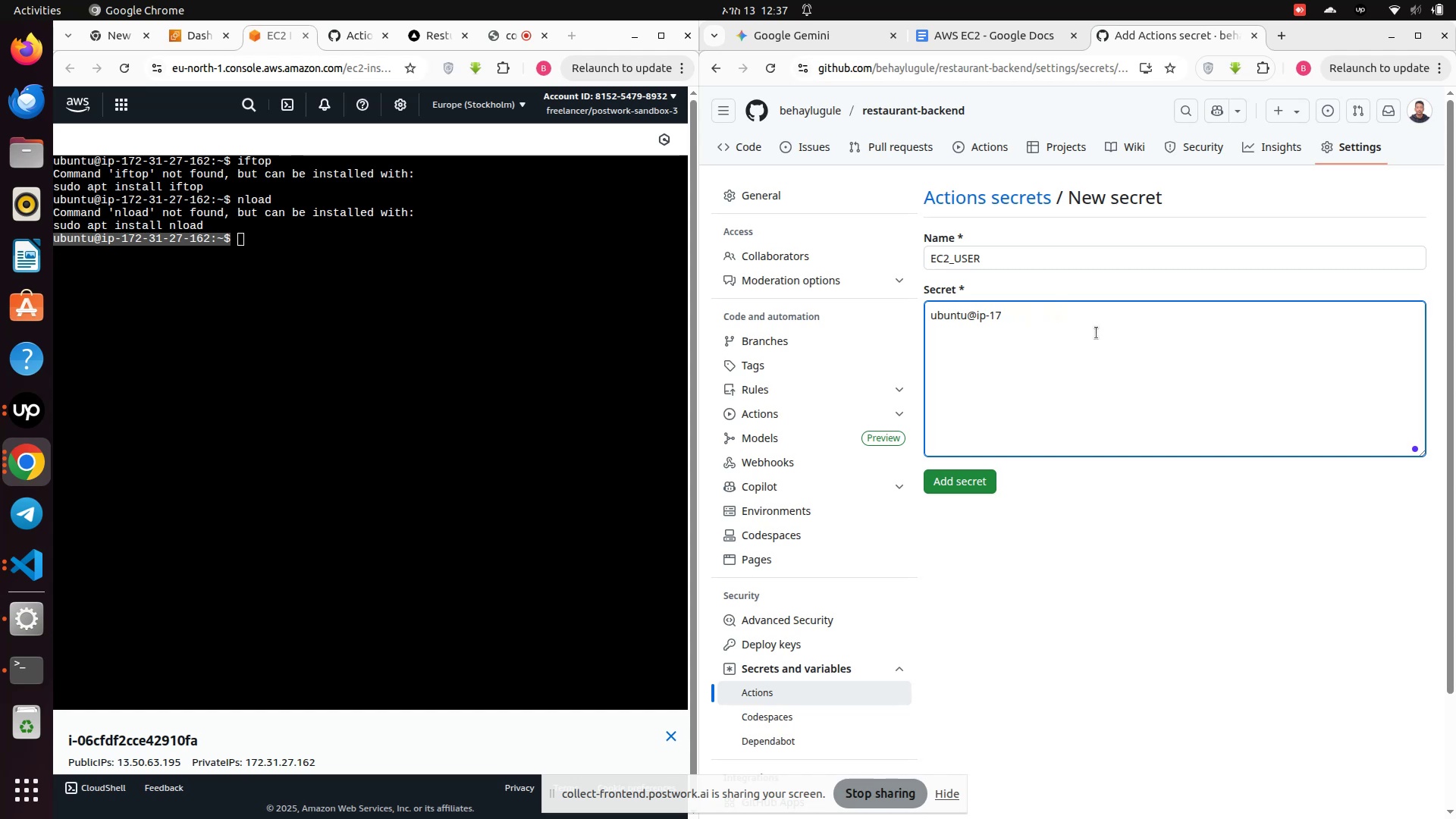 
key(Backspace)
 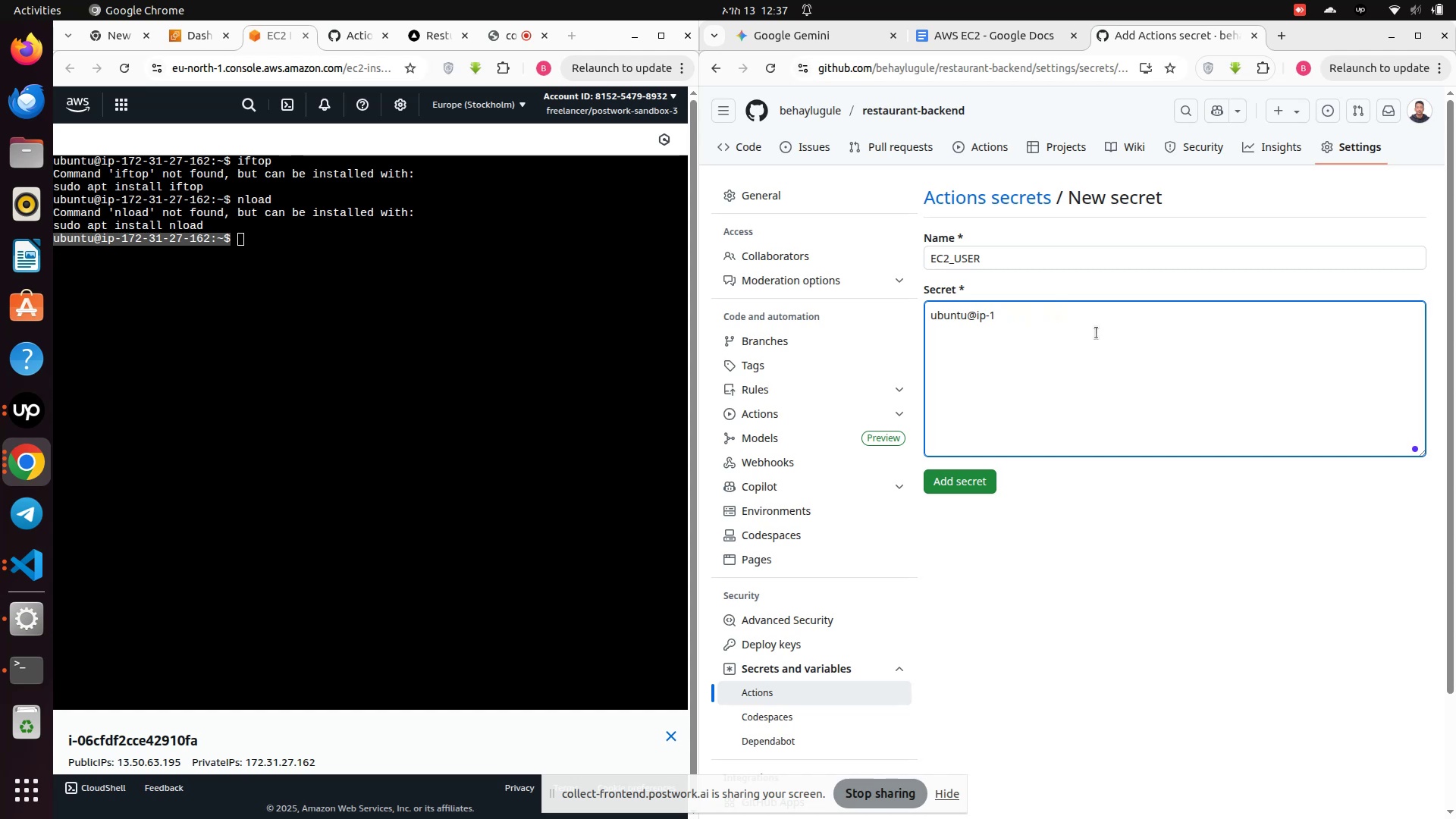 
key(Backspace)
 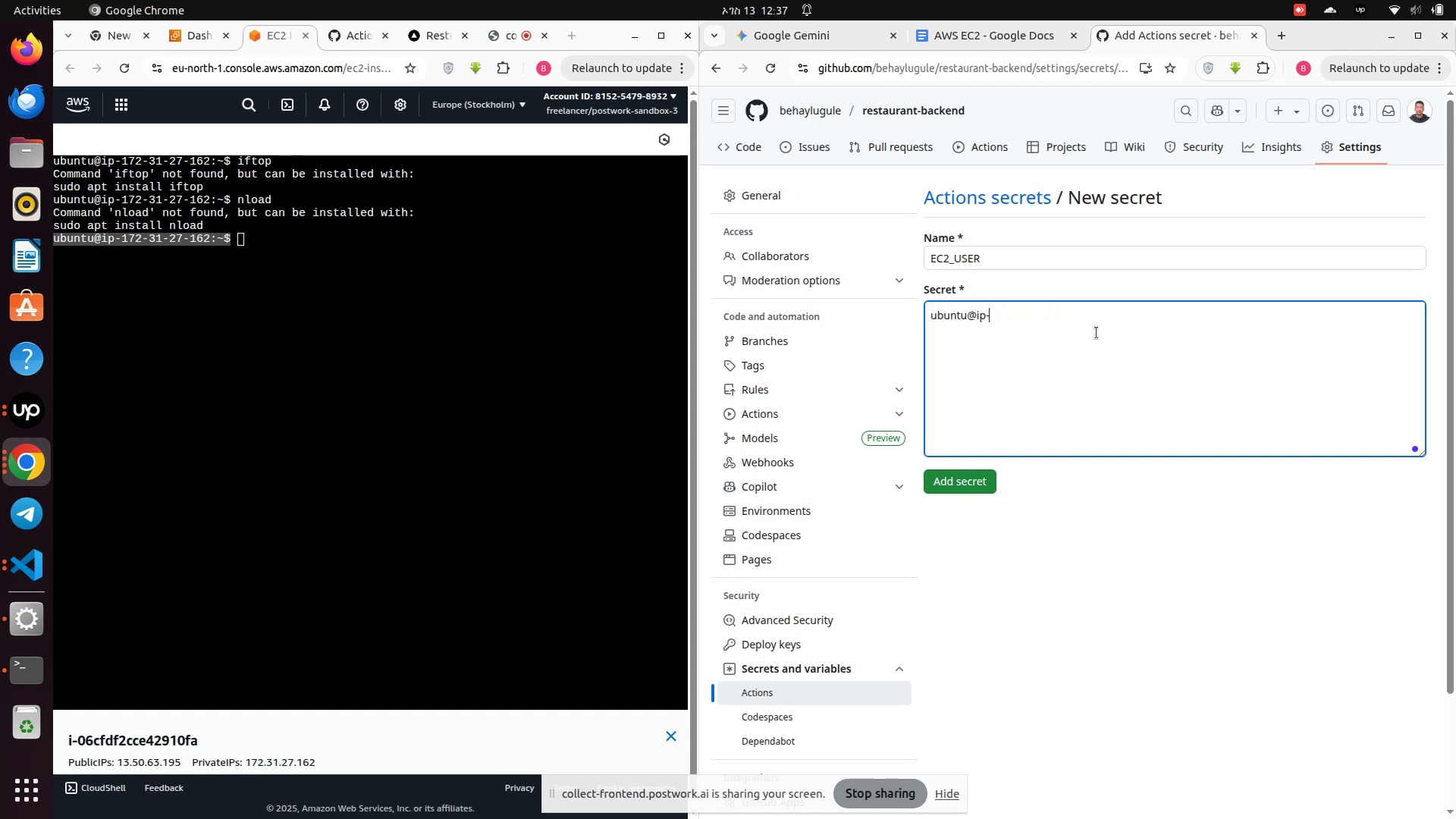 
key(Backspace)
 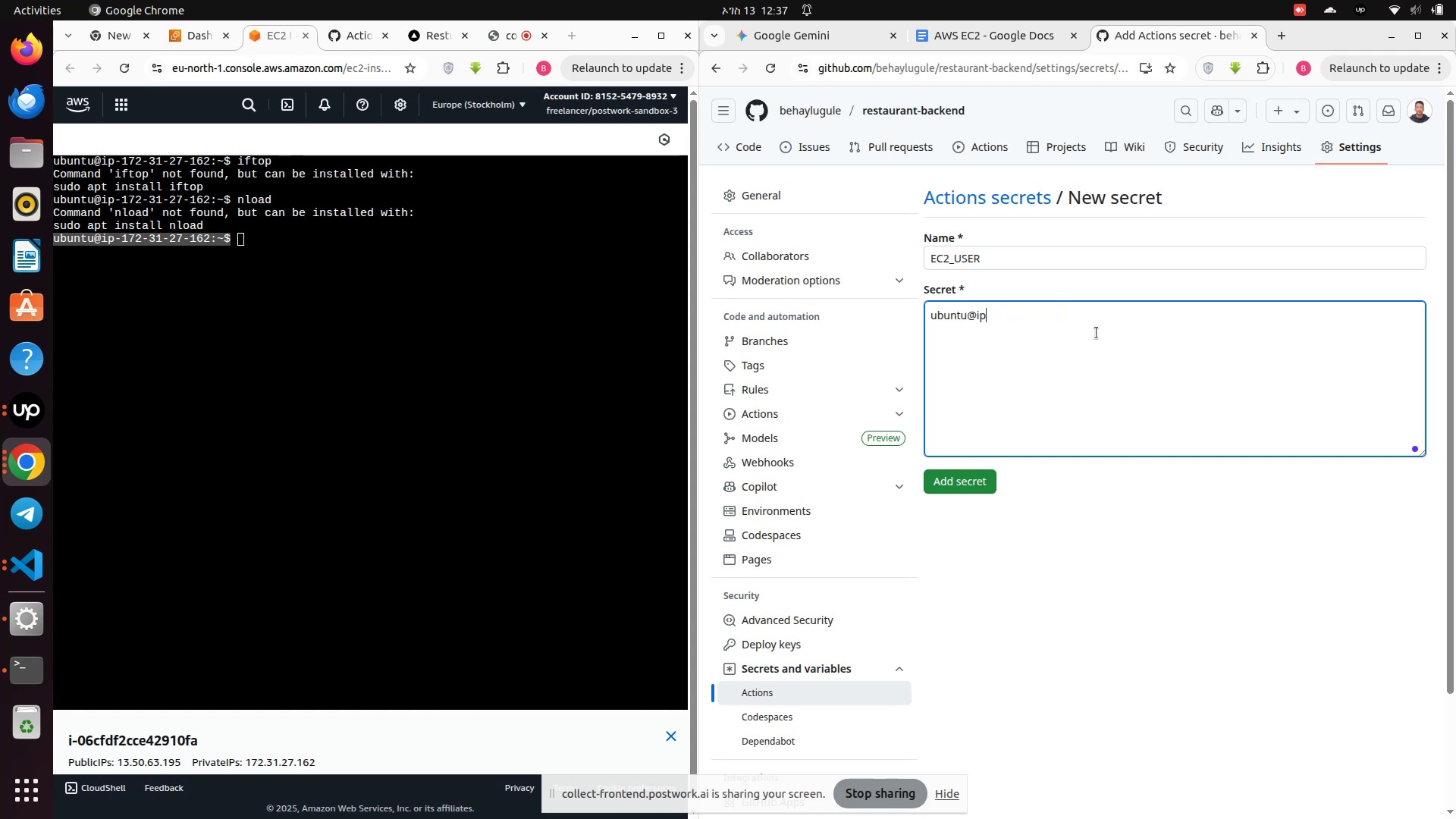 
key(Backspace)
 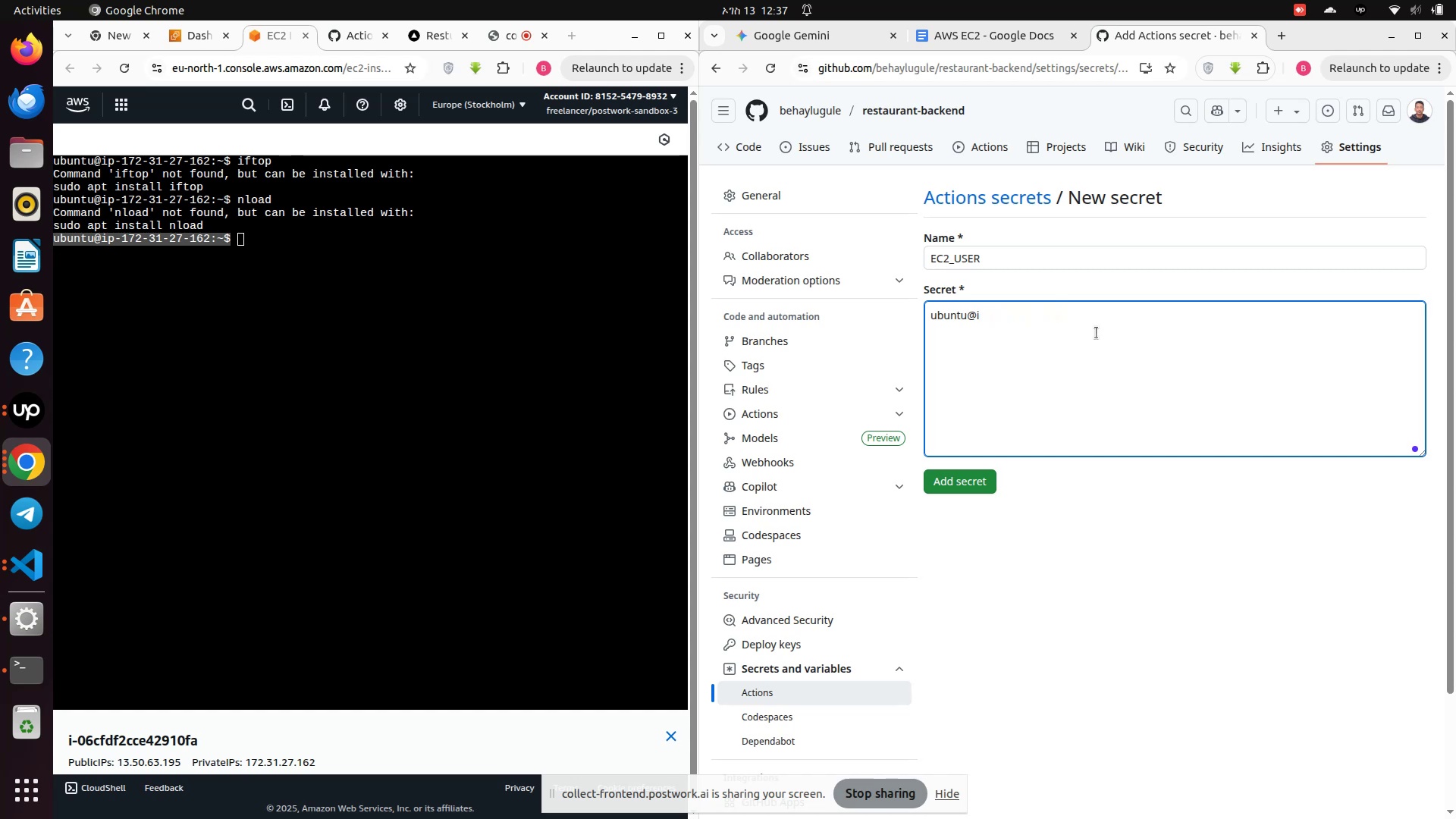 
key(Backspace)
 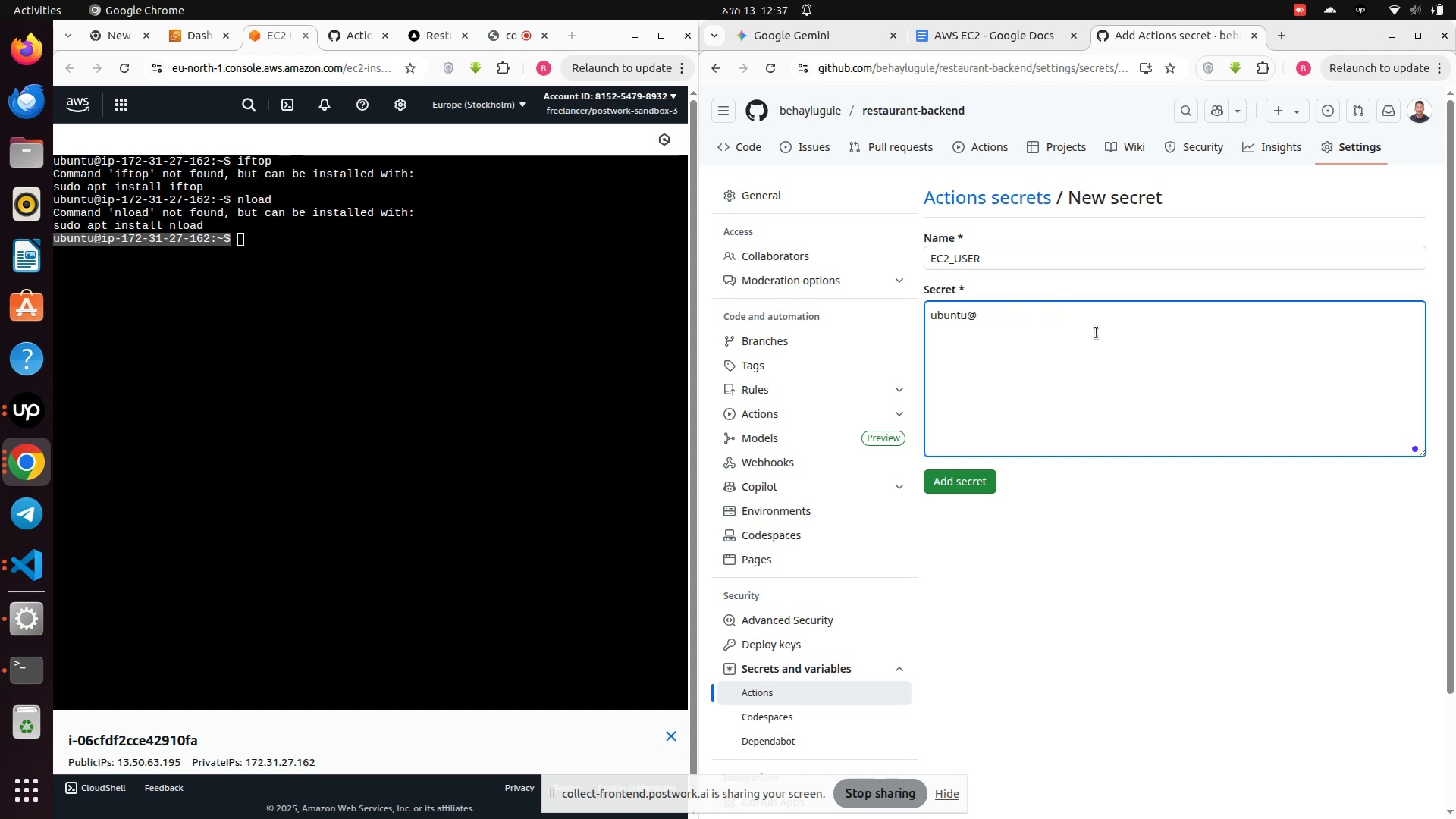 
key(Backspace)
 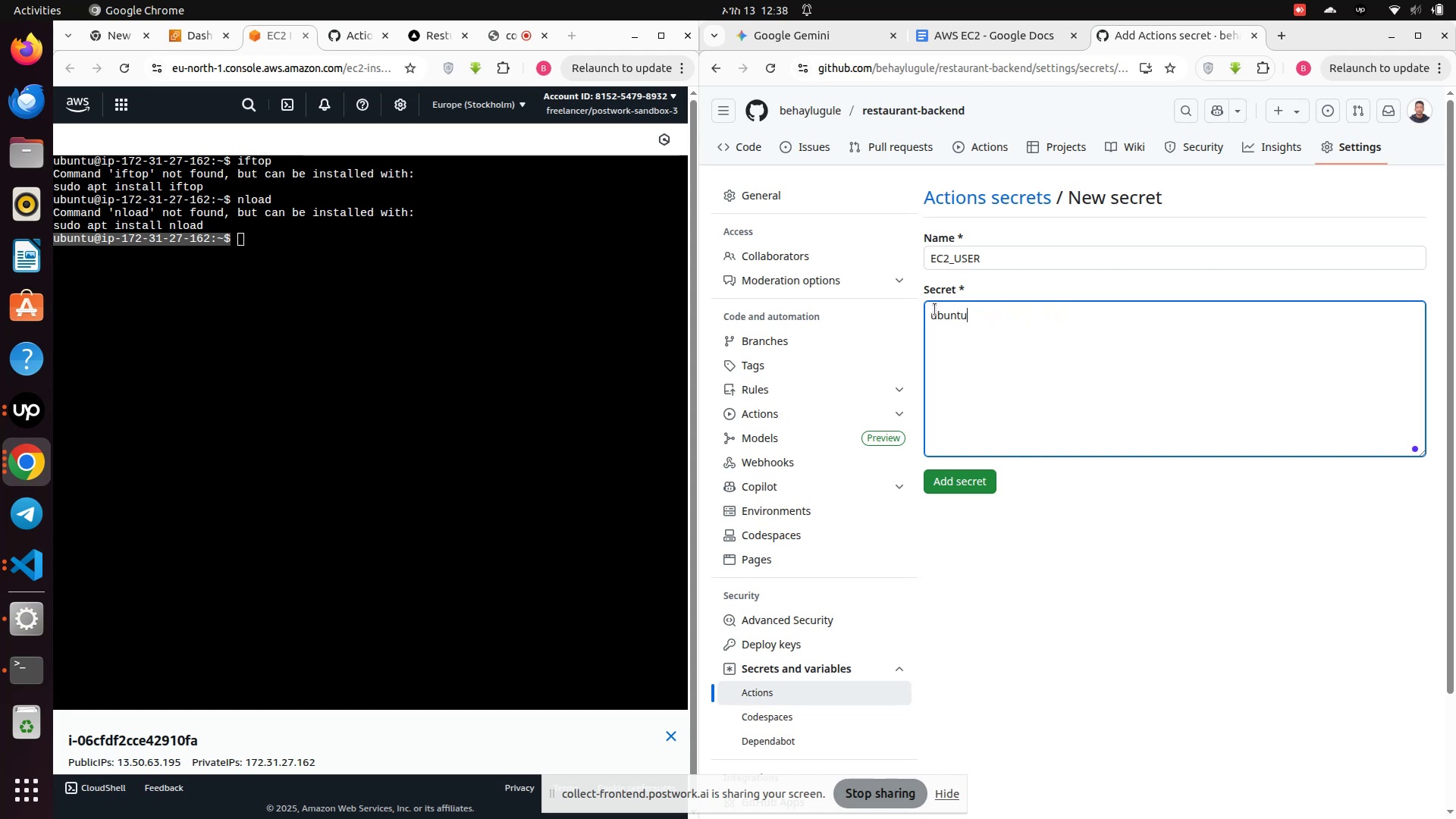 
left_click([934, 312])
 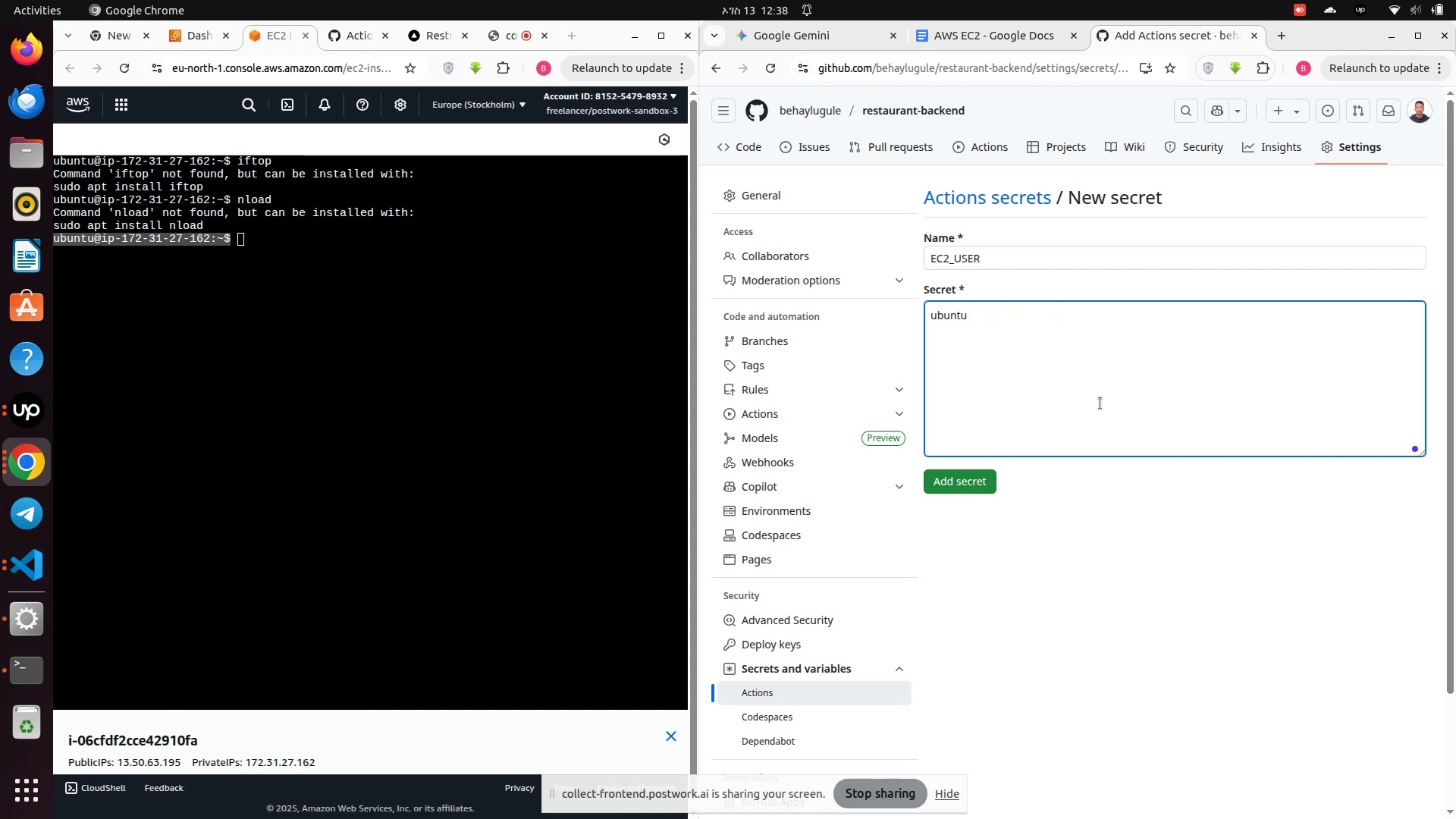 
key(ArrowLeft)
 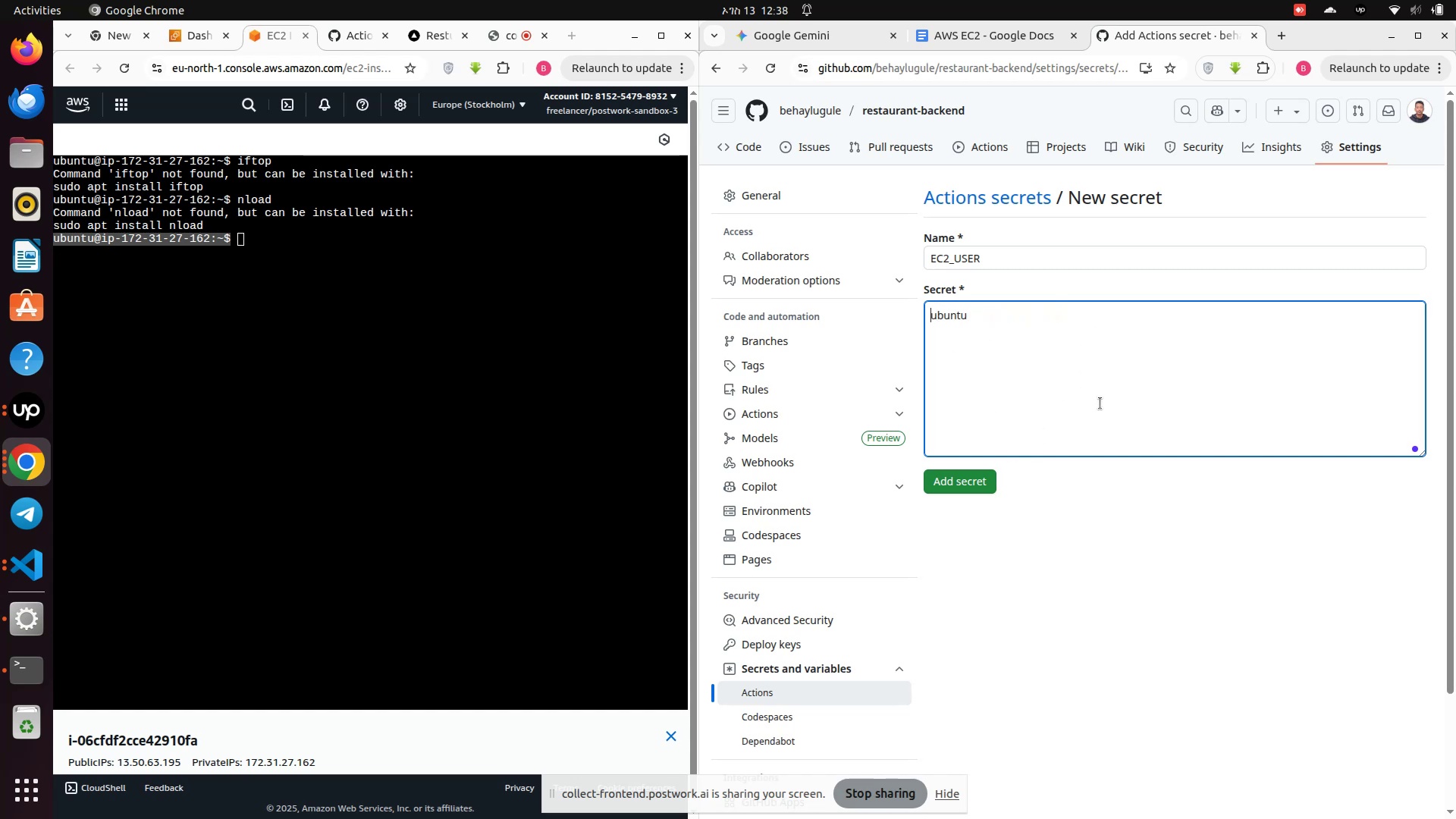 
key(Backspace)
 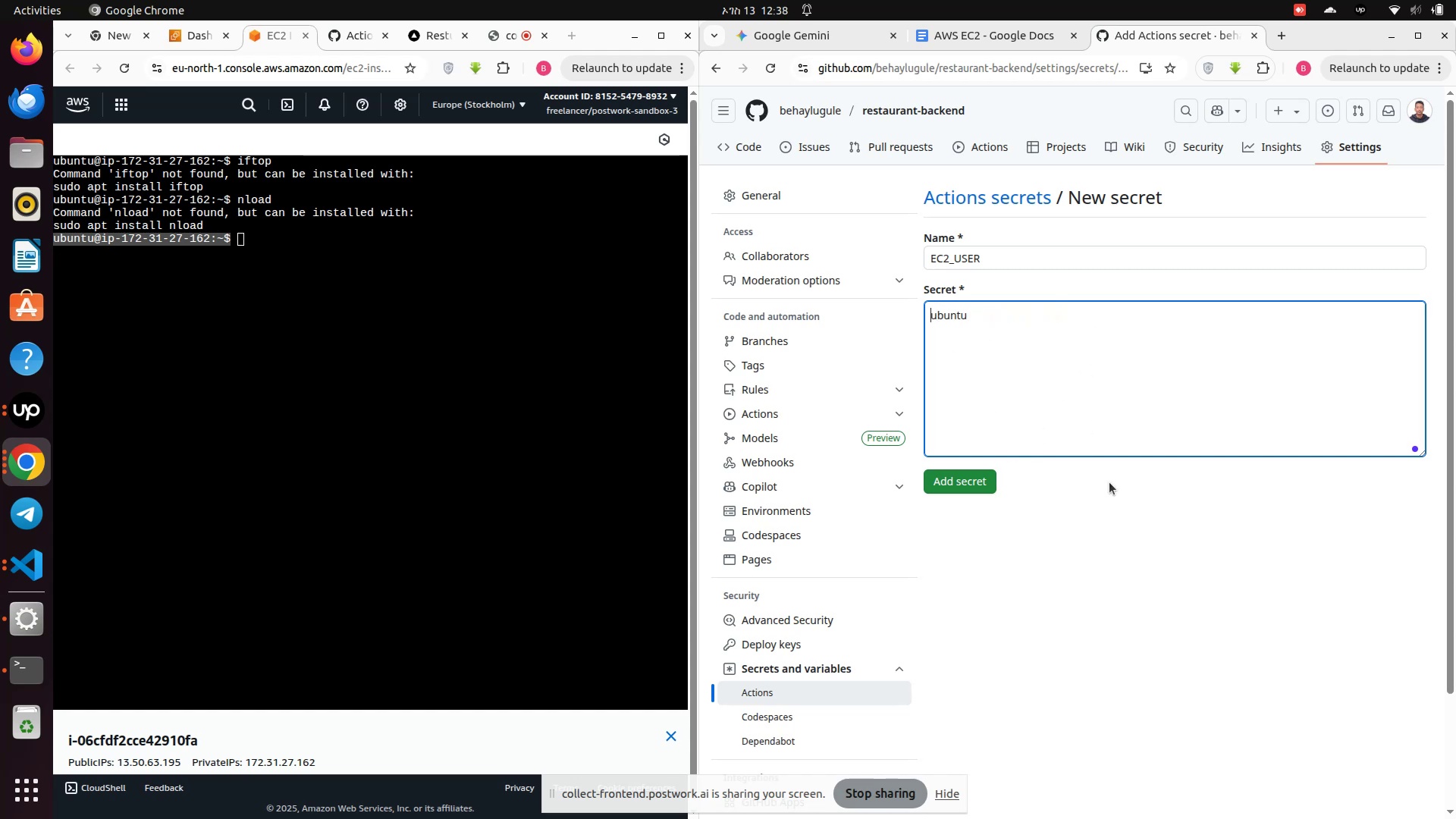 
left_click([1125, 582])
 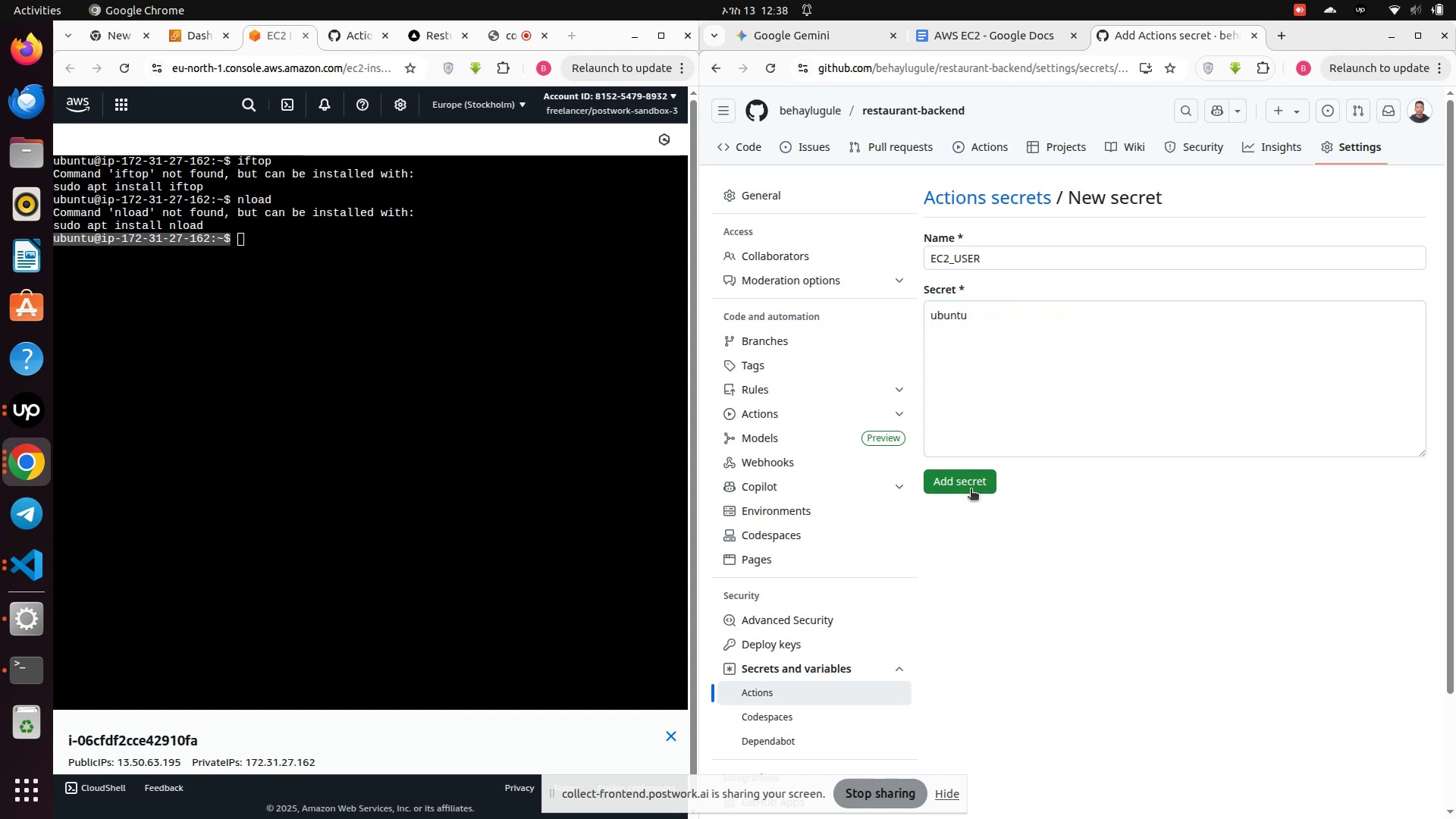 
left_click([971, 488])
 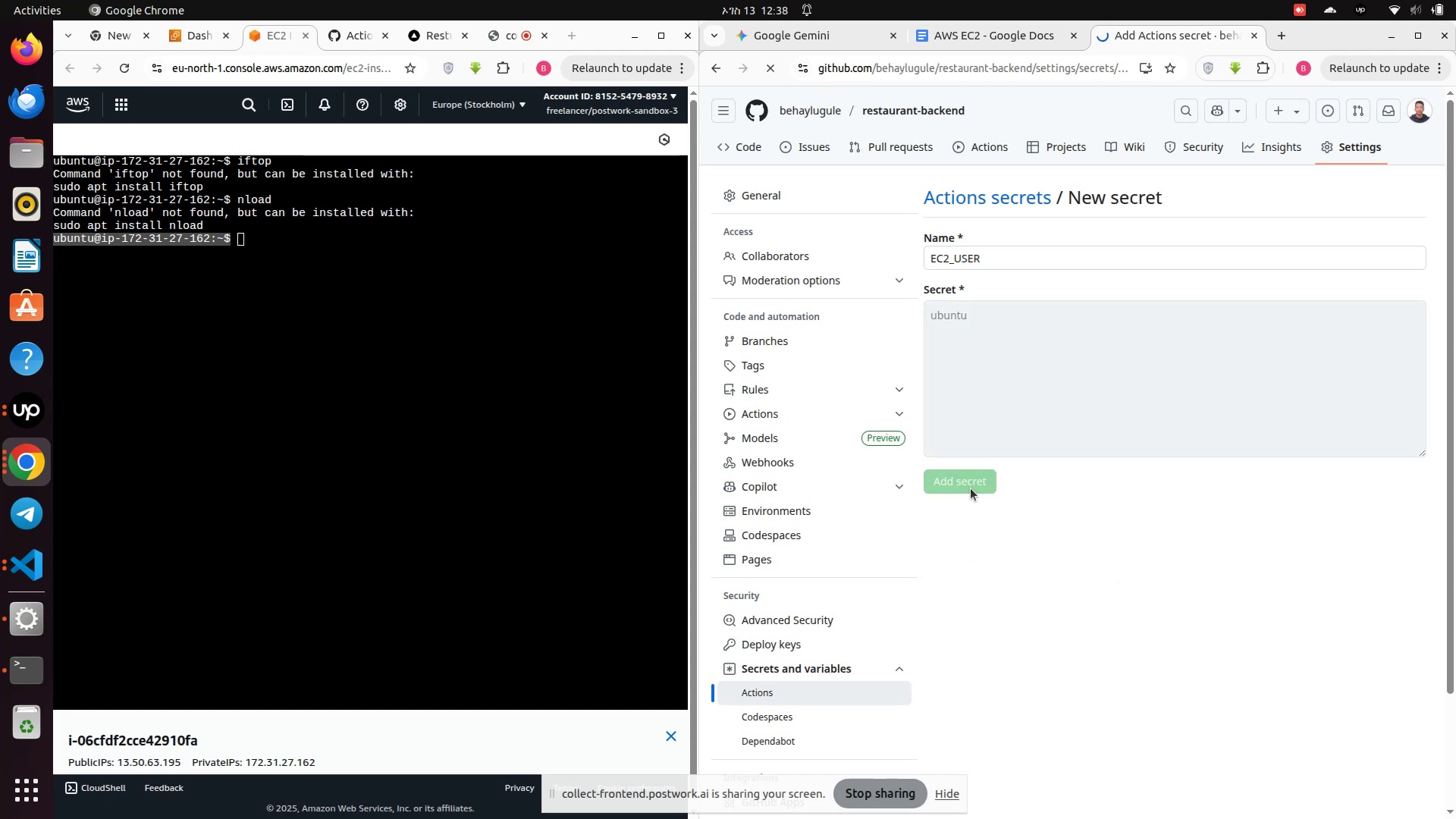 
mouse_move([1101, 513])
 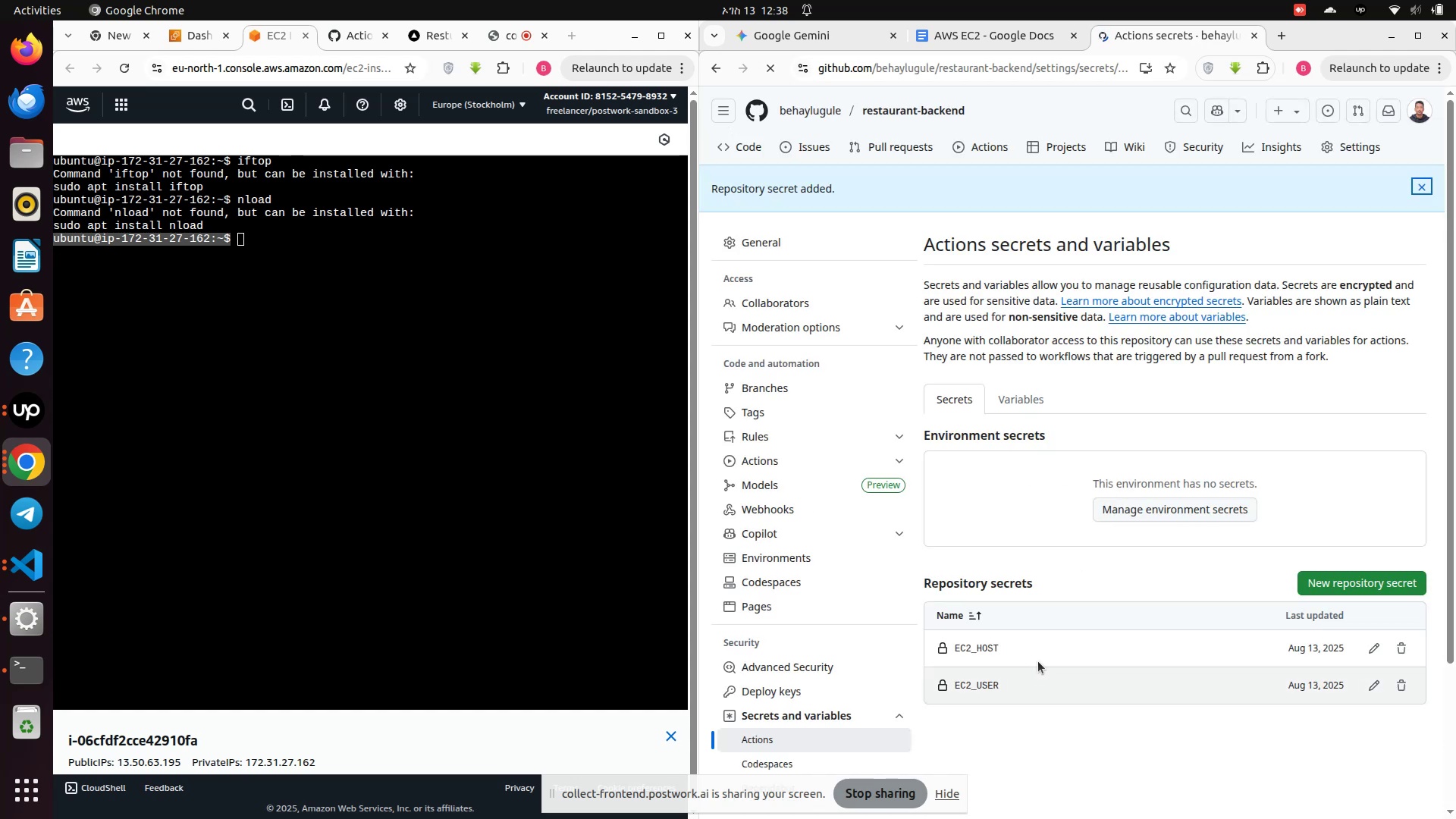 
scroll: coordinate [1040, 654], scroll_direction: down, amount: 2.0
 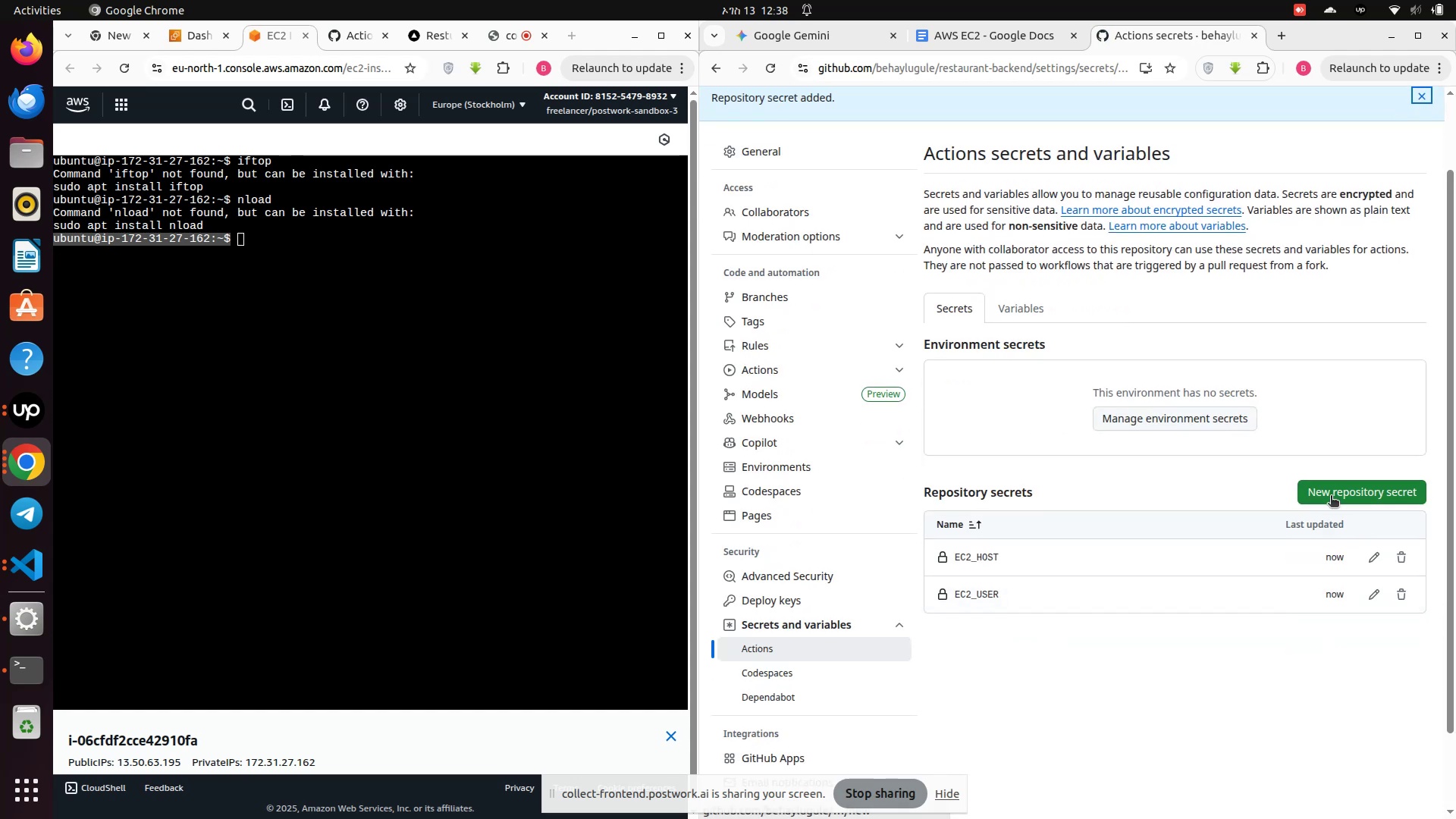 
left_click([1331, 497])
 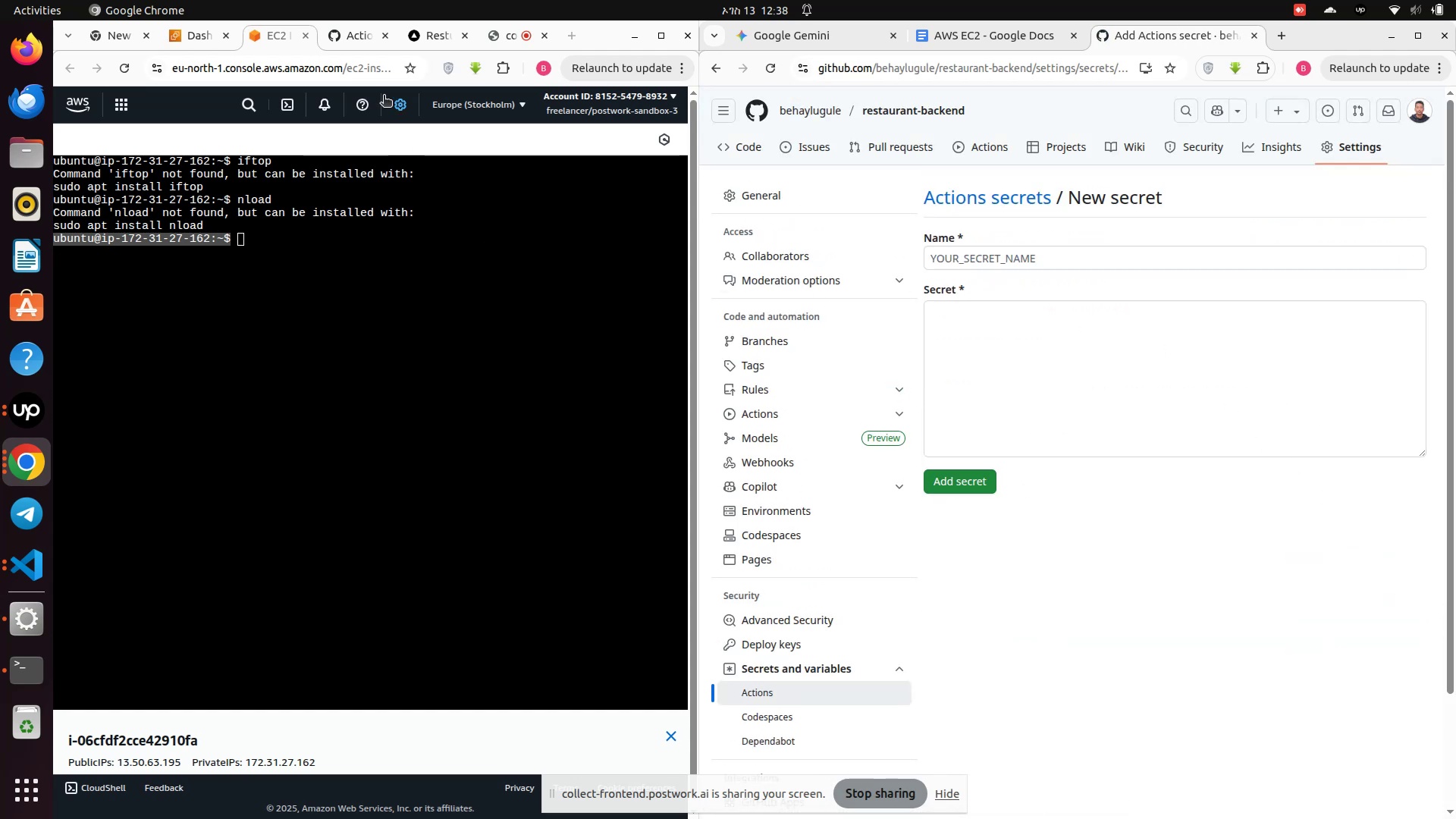 
left_click([346, 42])
 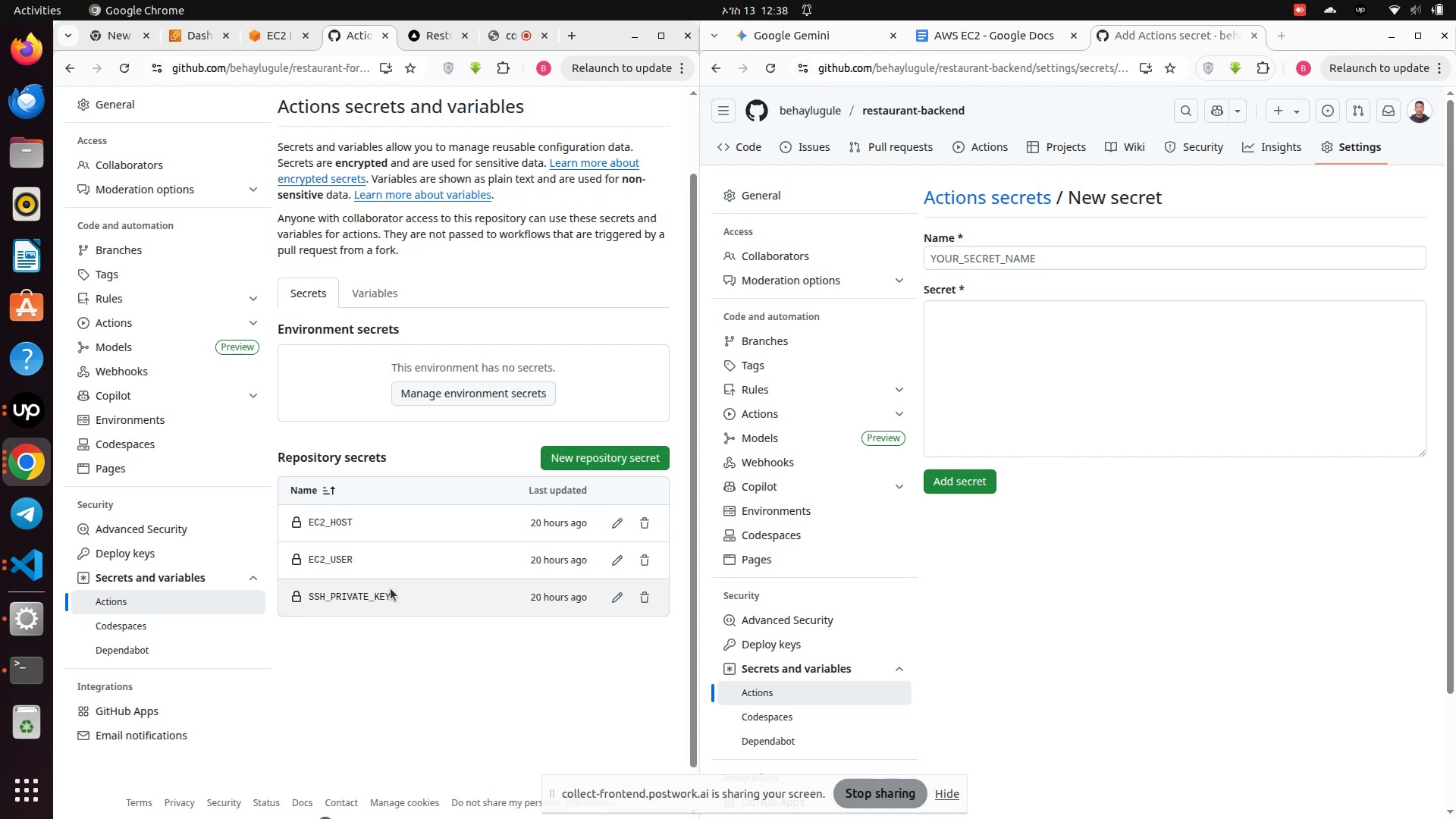 
left_click_drag(start_coordinate=[391, 599], to_coordinate=[306, 599])
 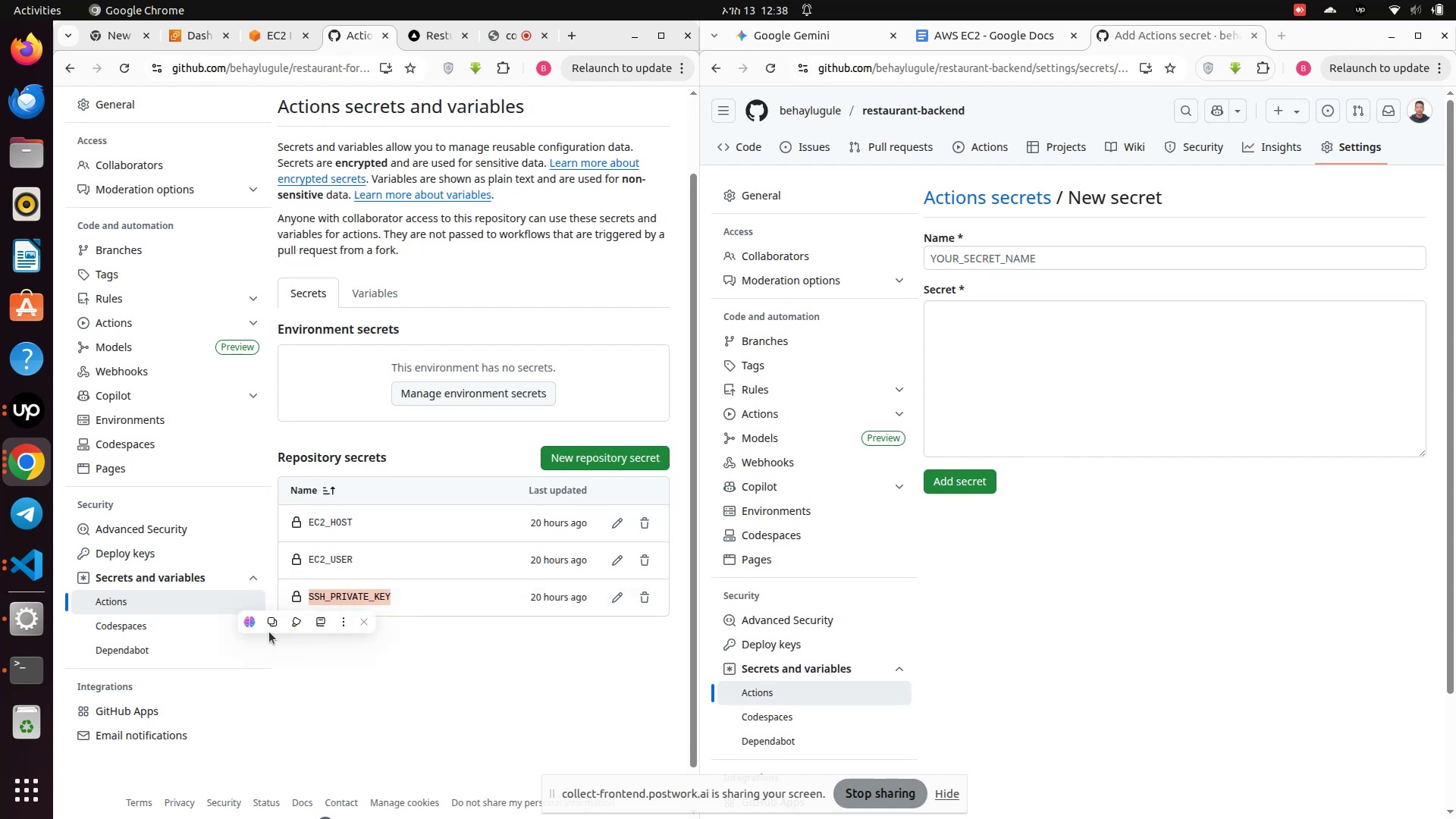 
left_click([270, 628])
 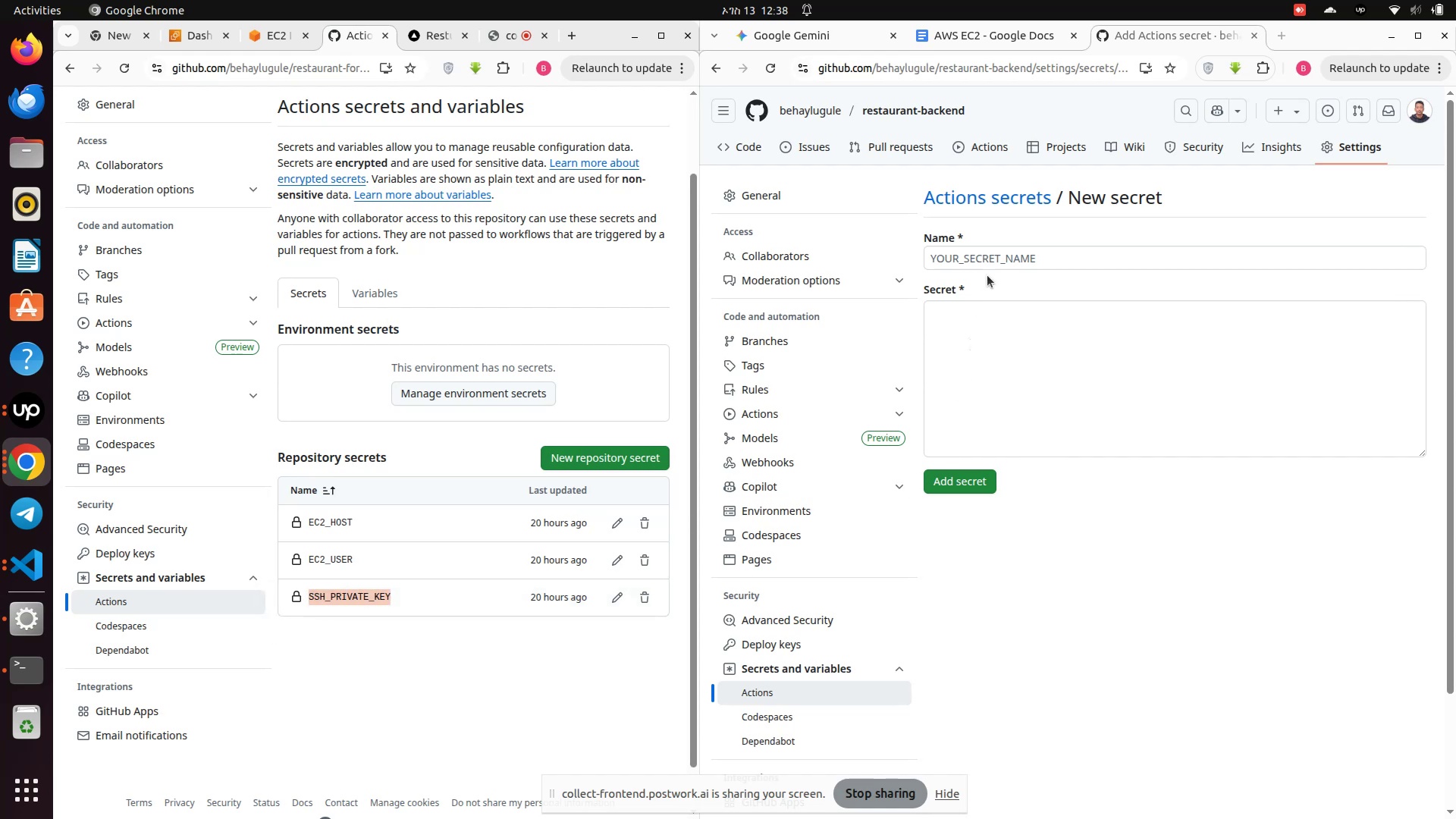 
left_click([990, 261])
 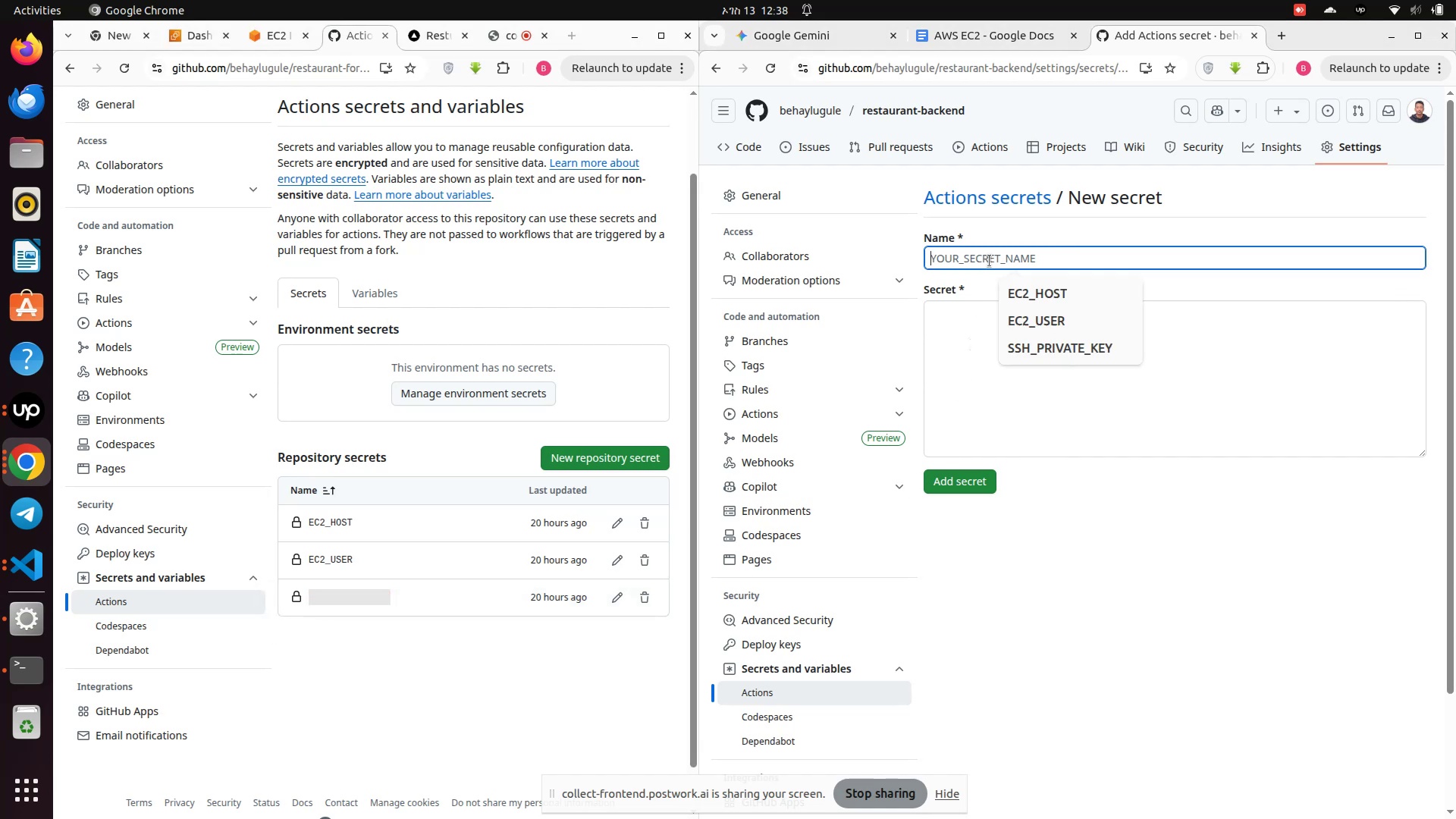 
key(Control+V)
 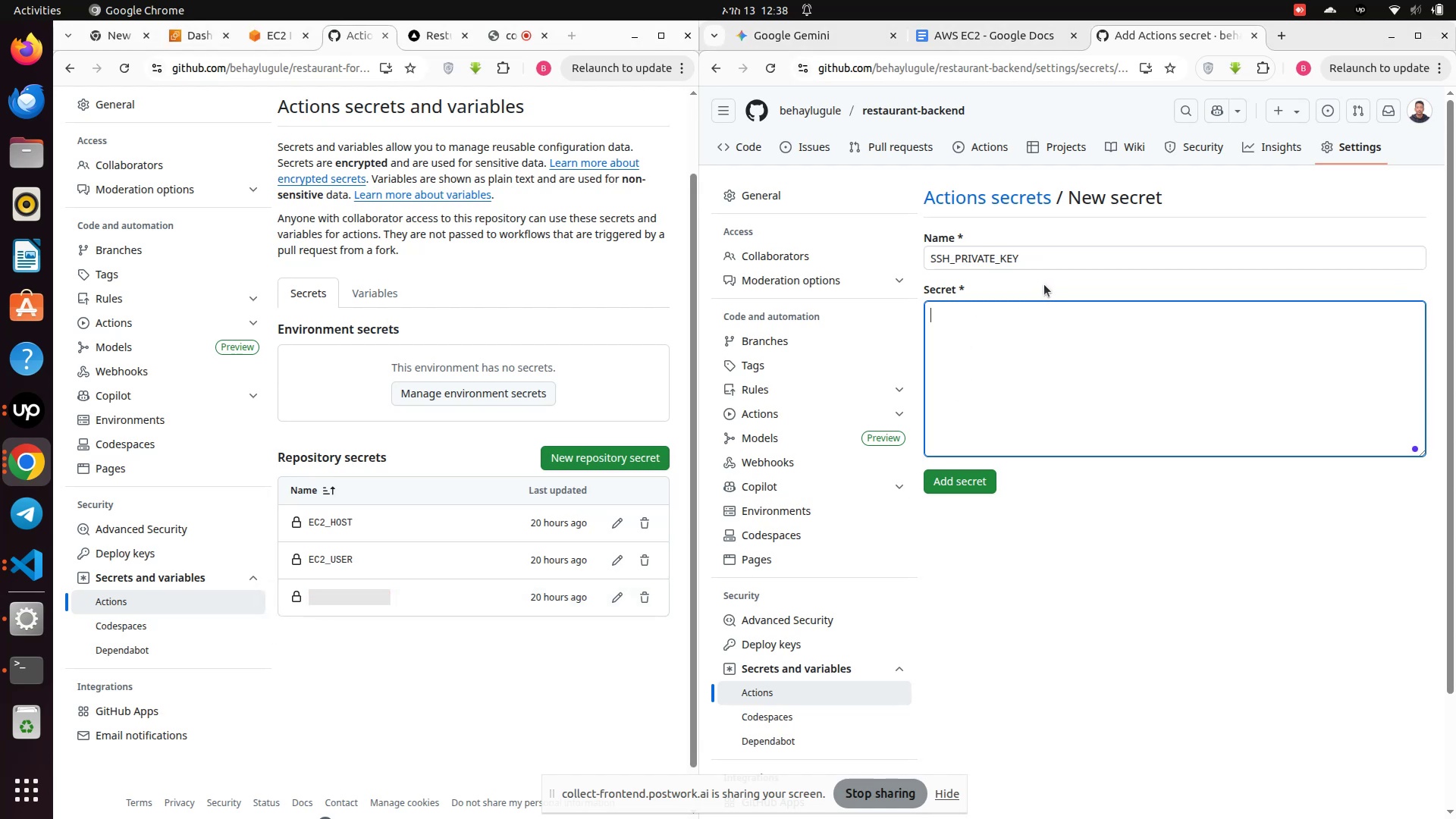 
left_click([1043, 260])
 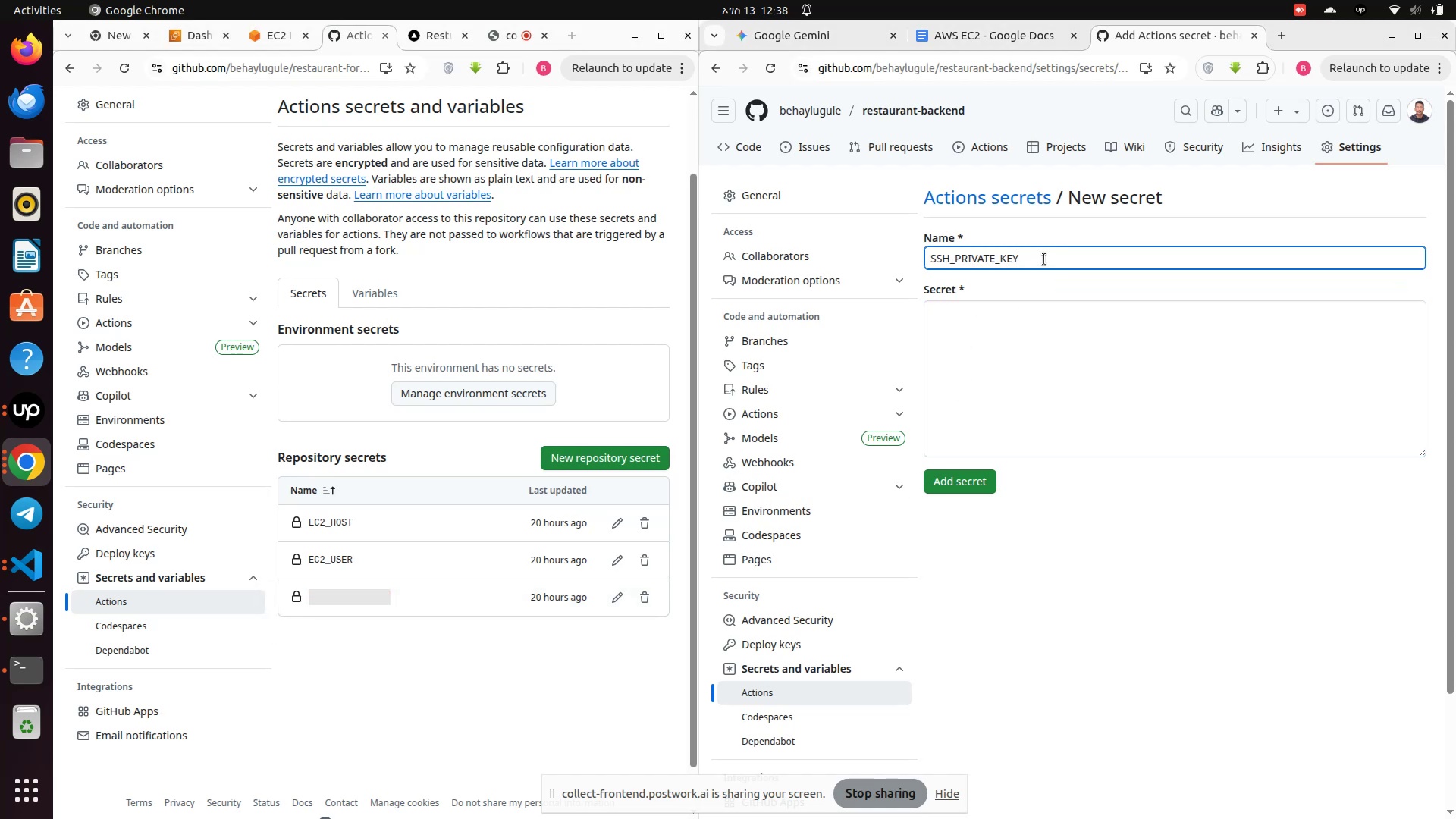 
hold_key(key=Backspace, duration=1.14)
 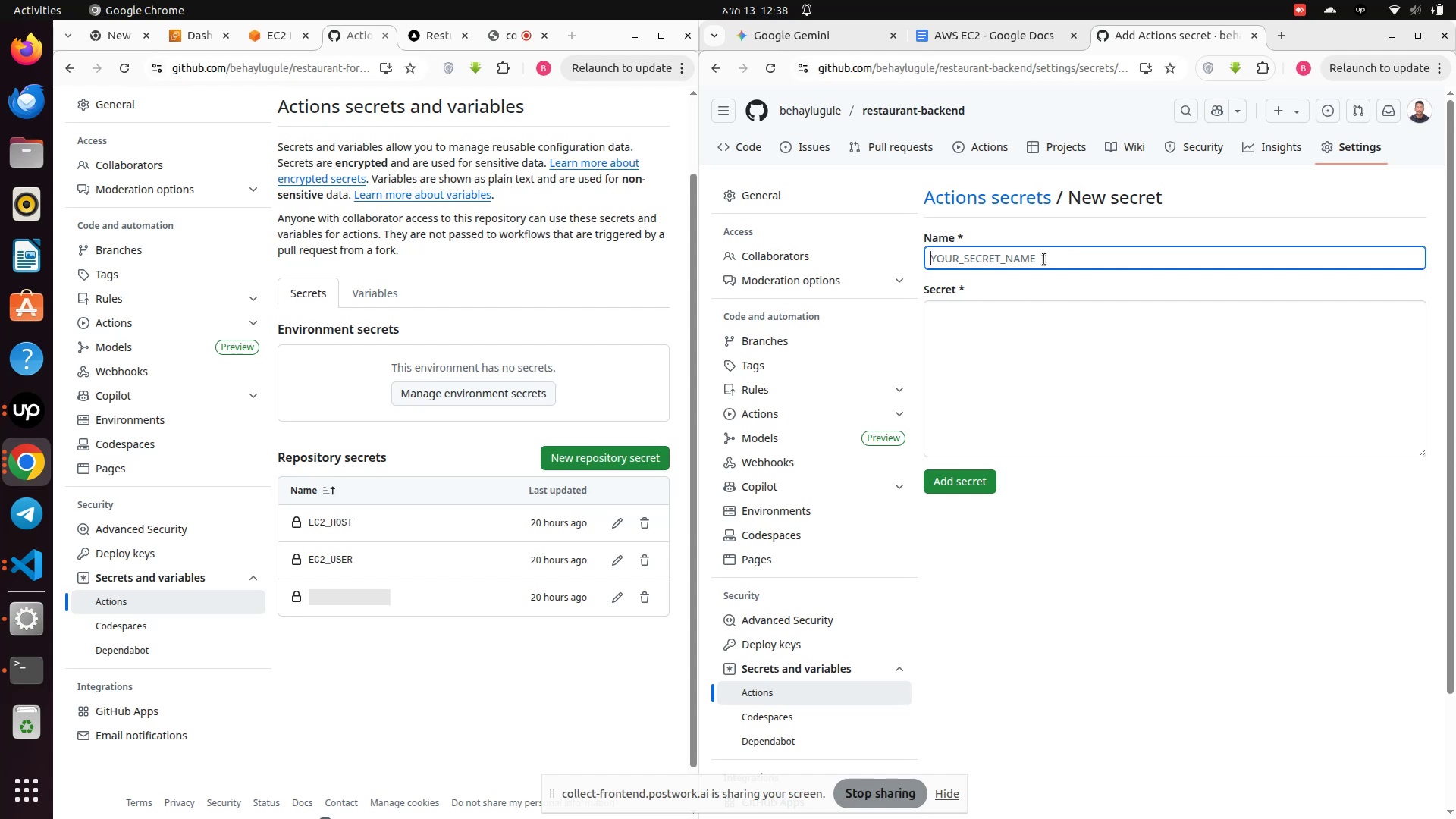 
left_click([1044, 259])
 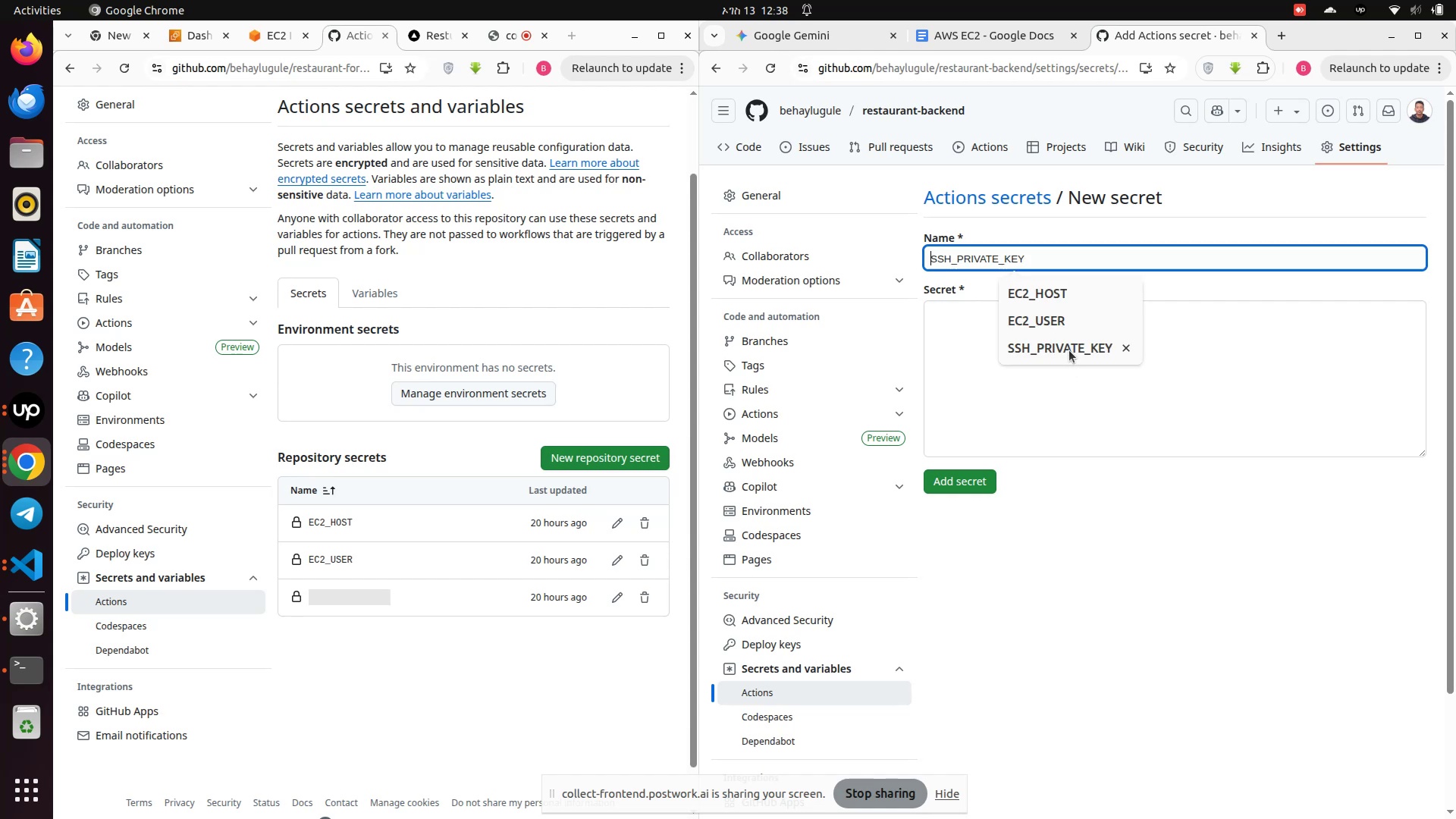 
left_click([1069, 350])
 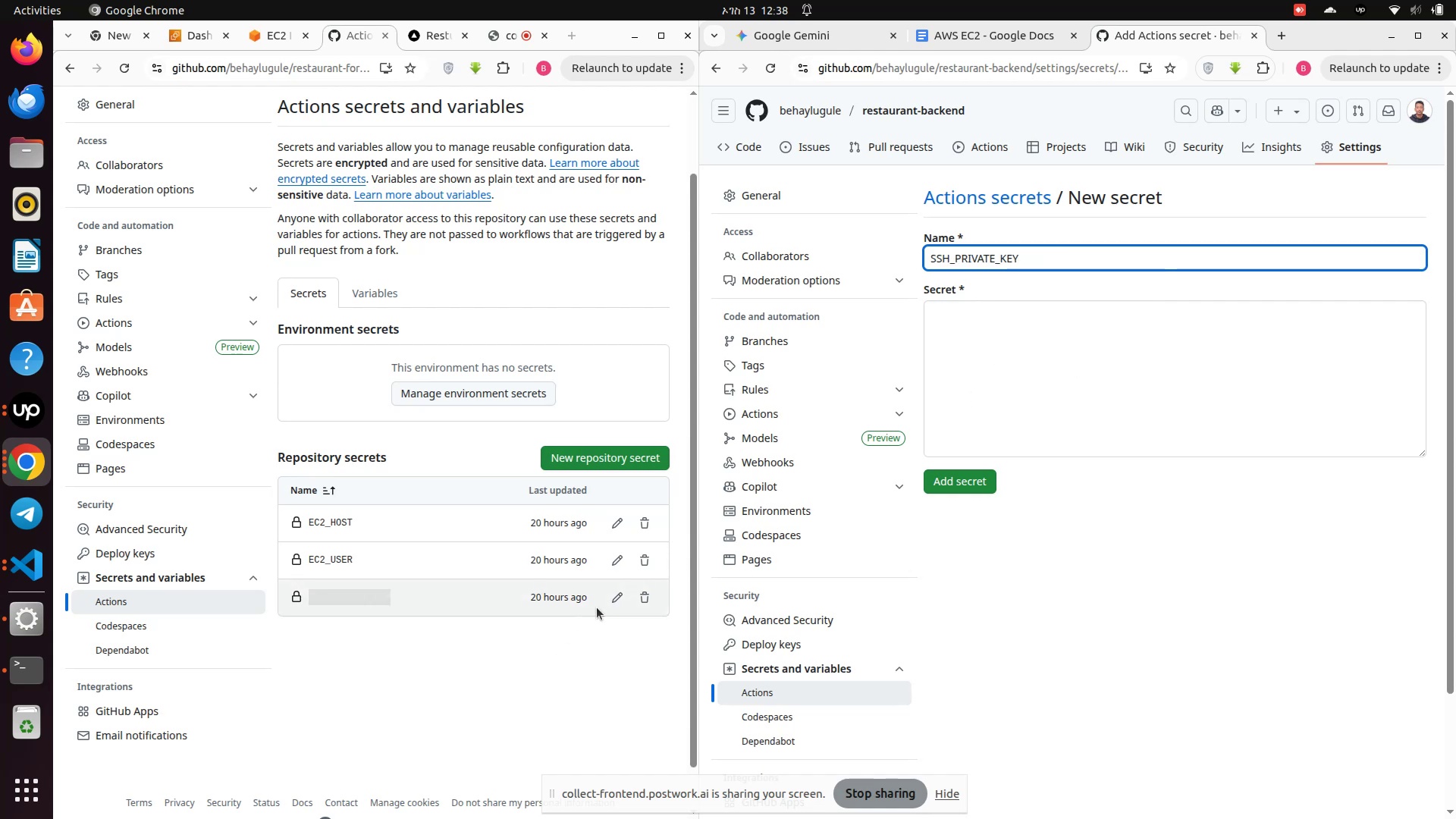 
left_click([614, 595])
 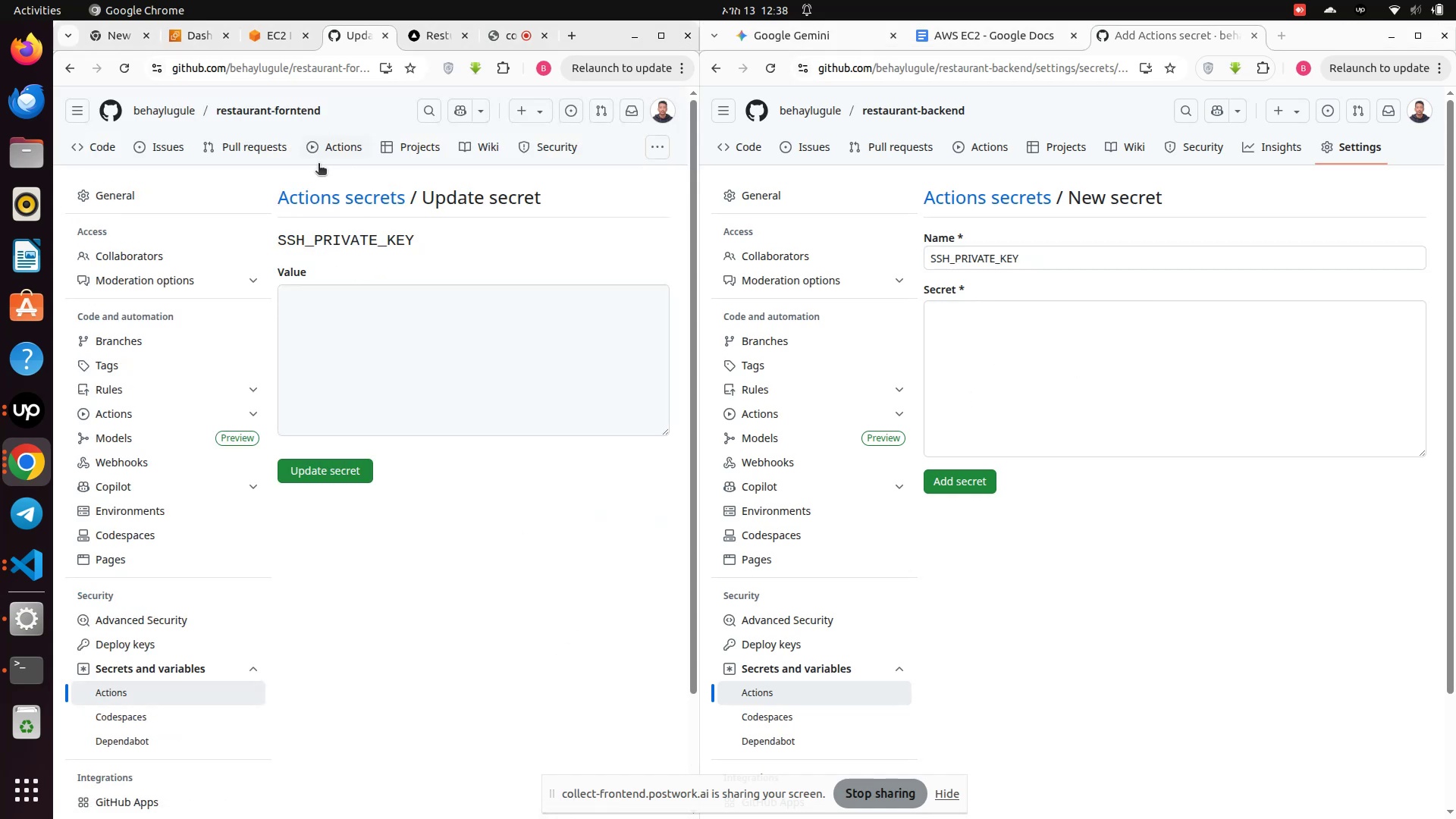 
left_click([344, 151])
 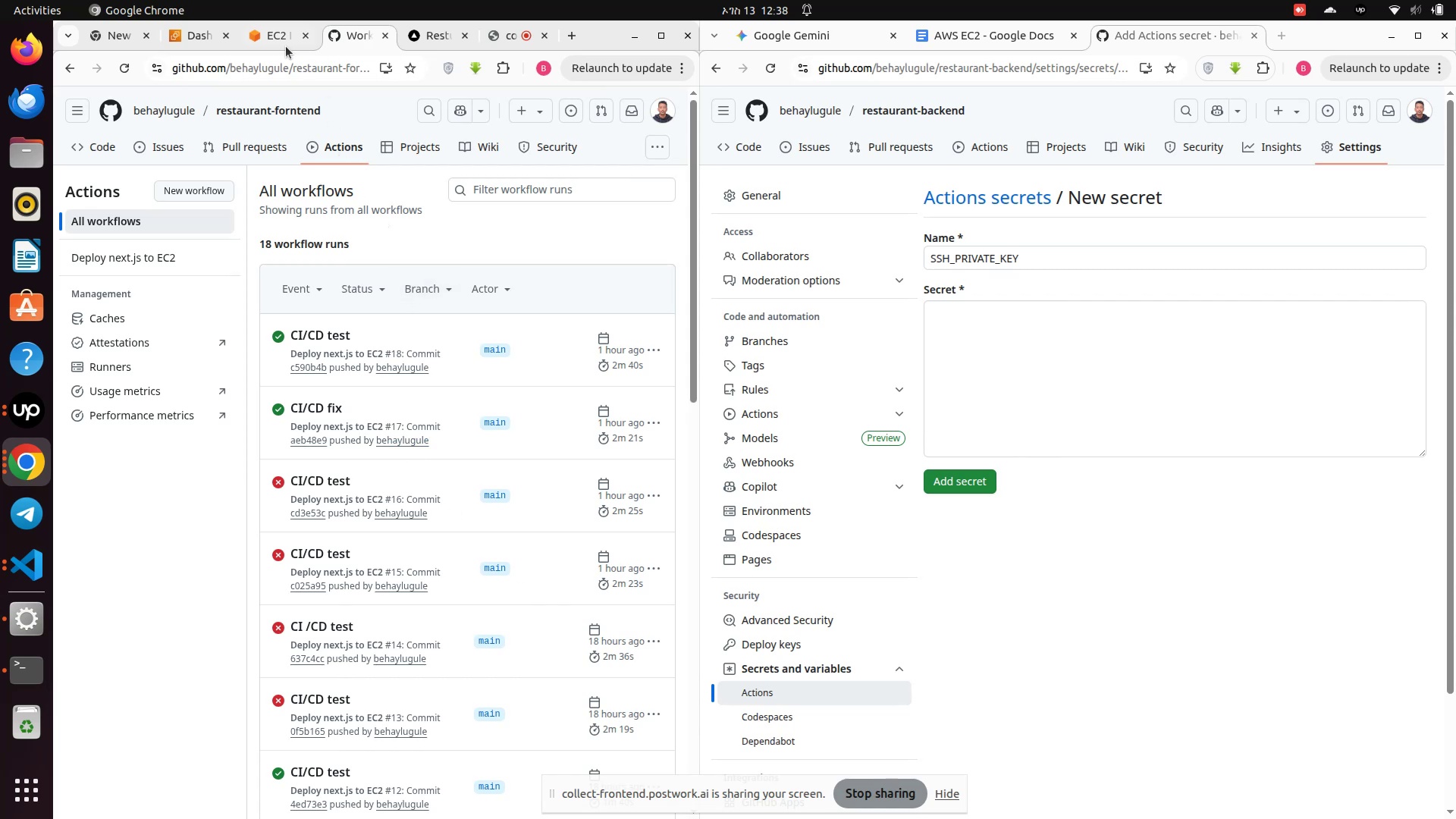 
left_click([264, 36])
 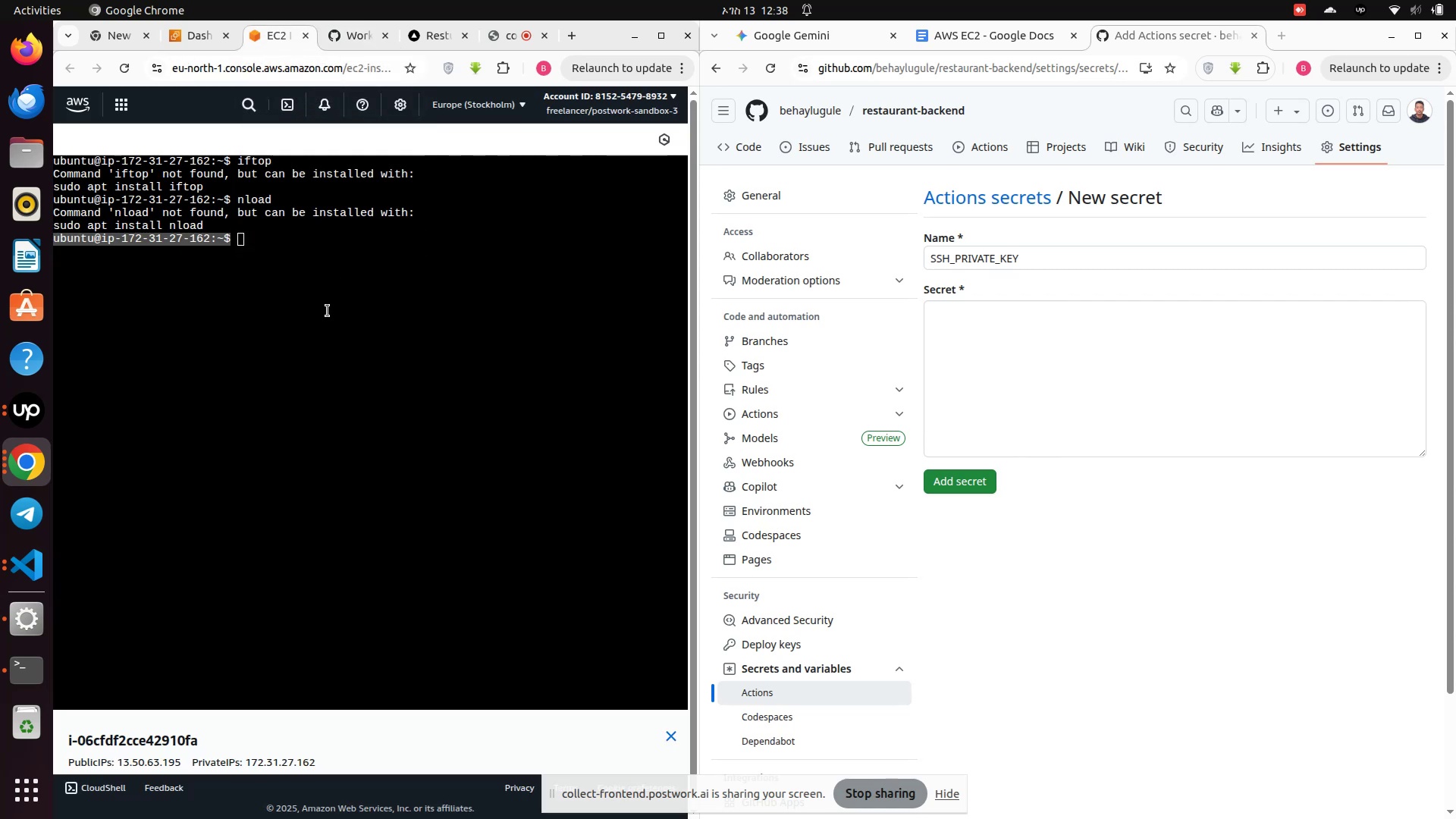 
wait(5.25)
 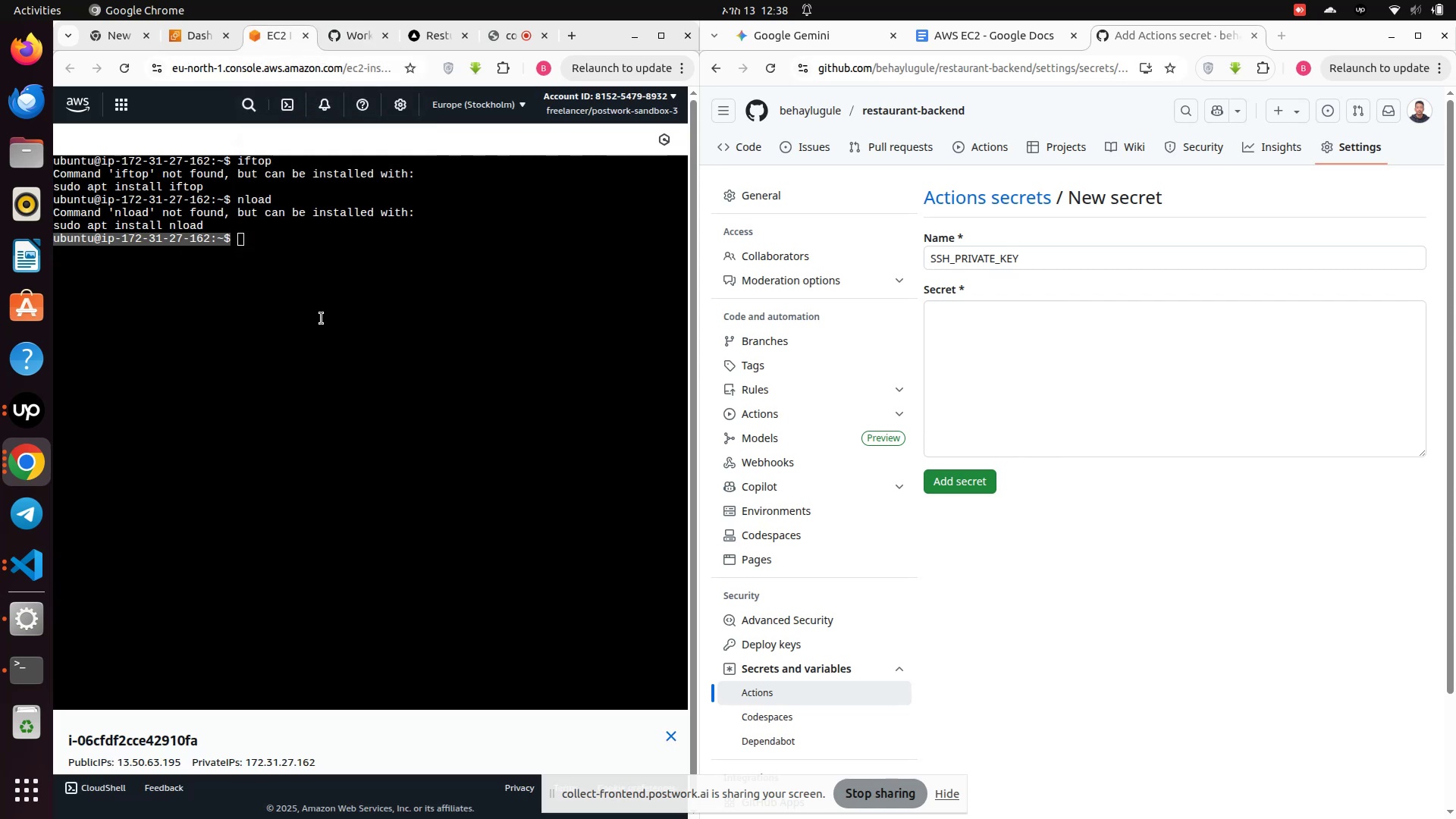 
key(L)
 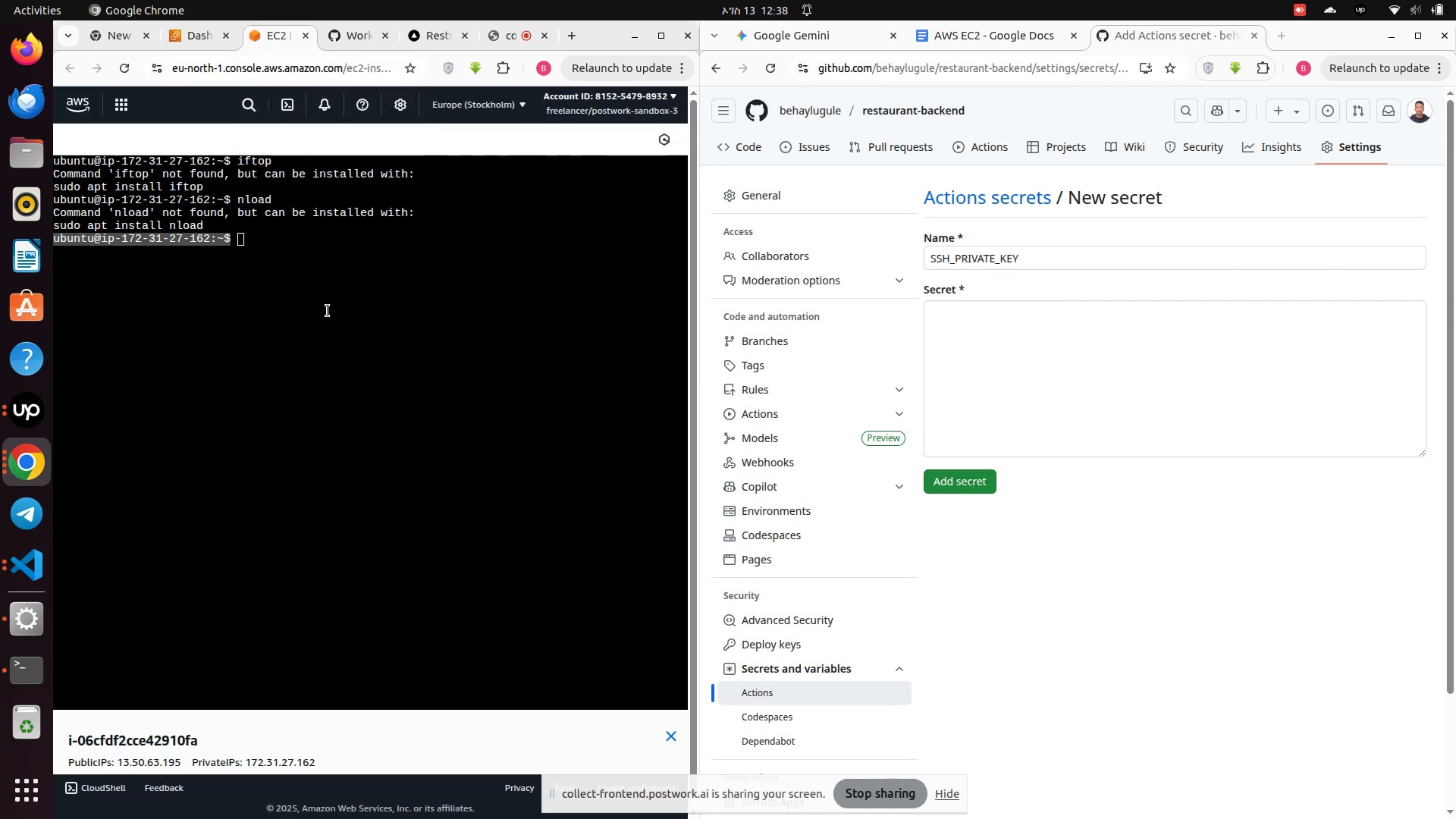 
left_click([330, 308])
 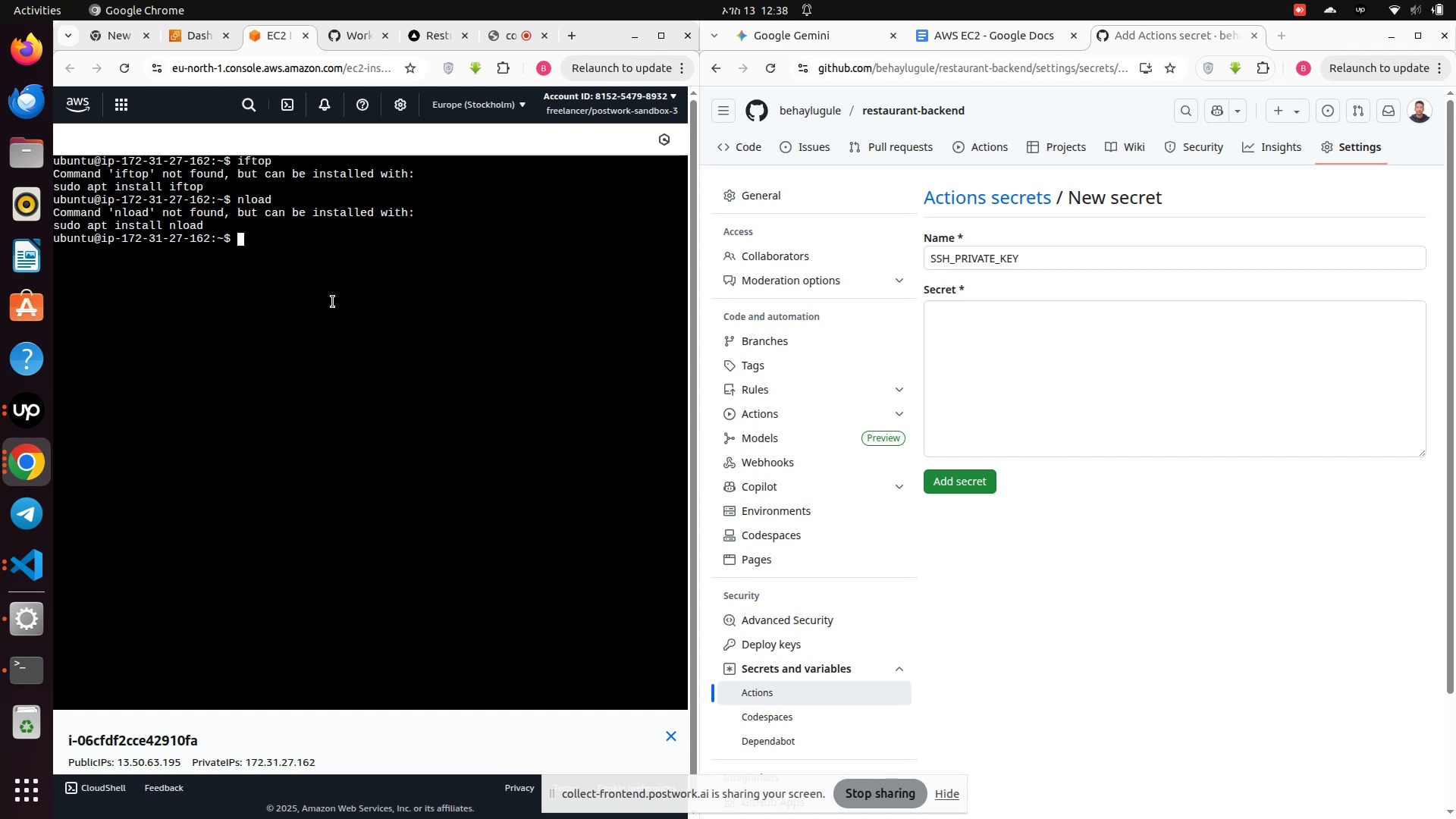 
type(ls)
 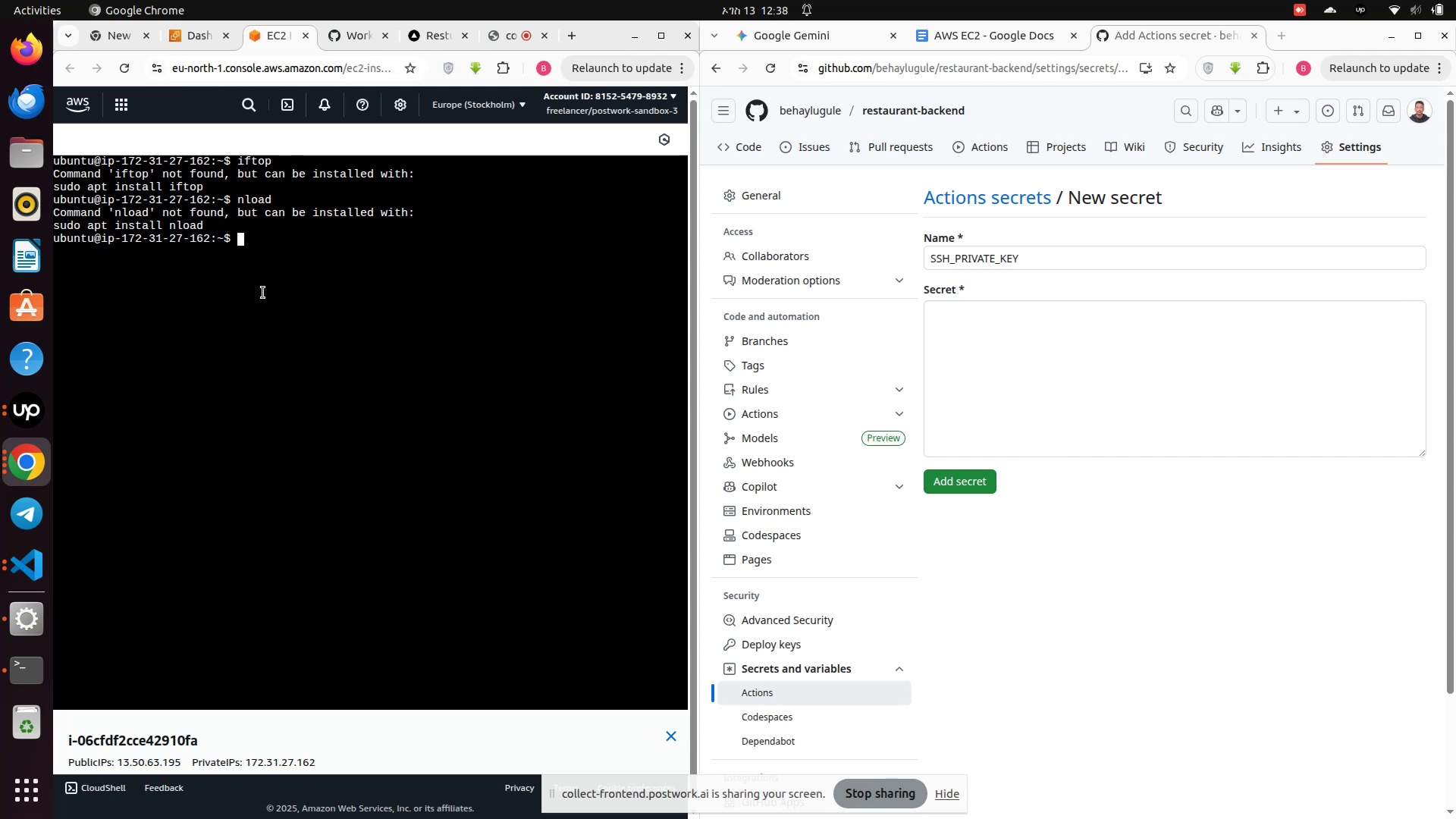 
left_click([246, 234])
 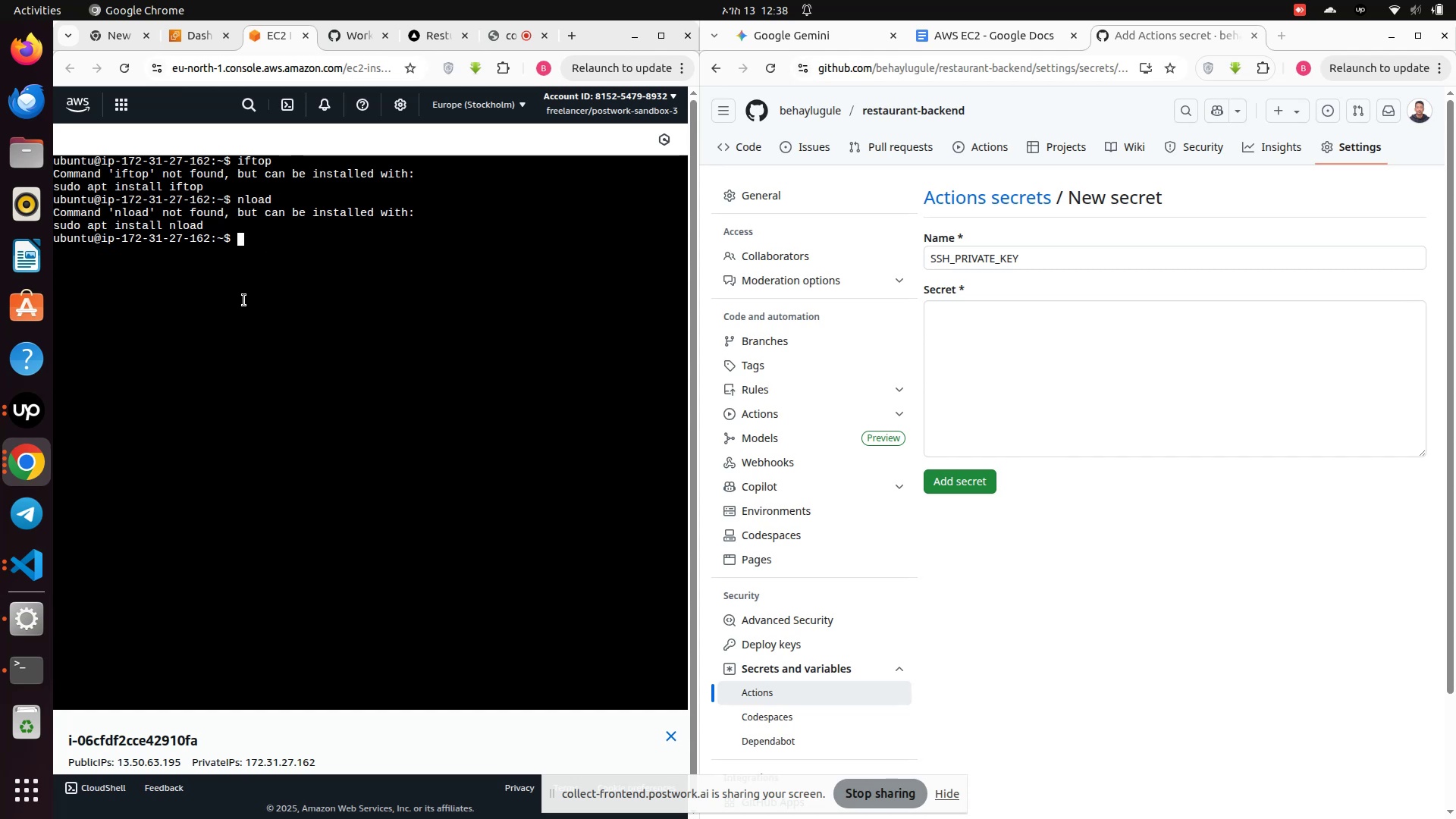 
scroll: coordinate [253, 276], scroll_direction: up, amount: 4.0
 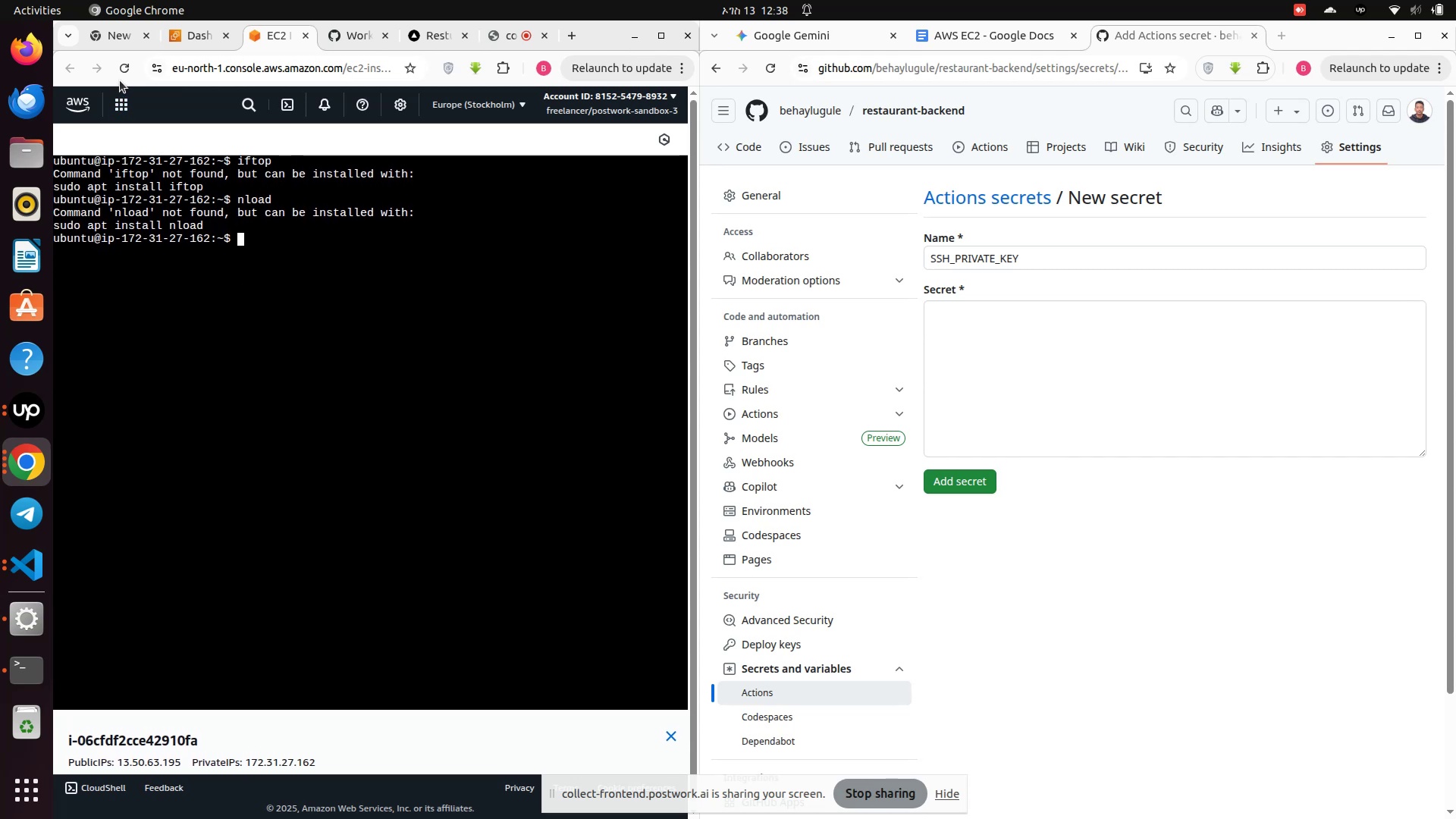 
left_click([122, 77])
 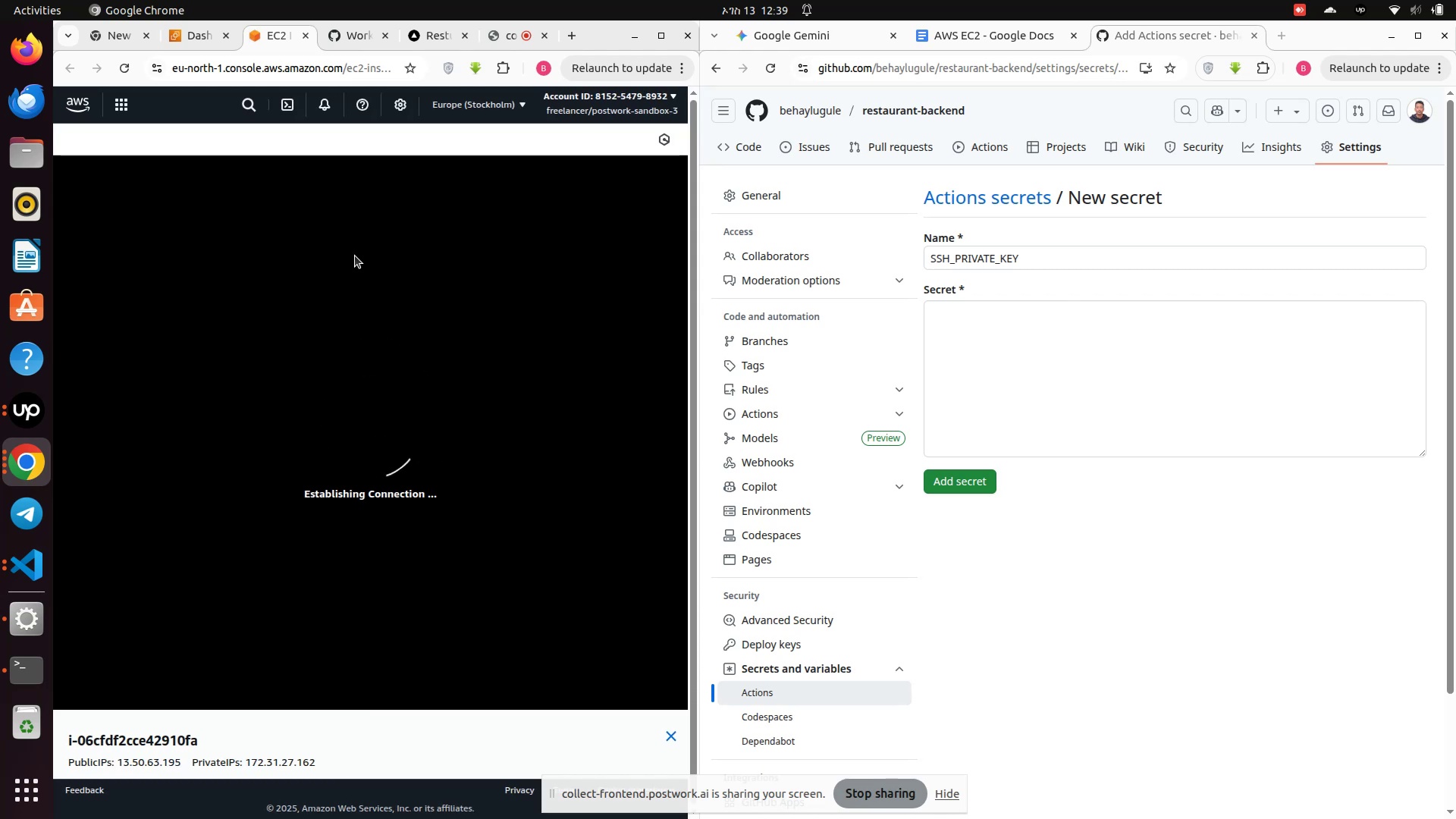 
wait(13.11)
 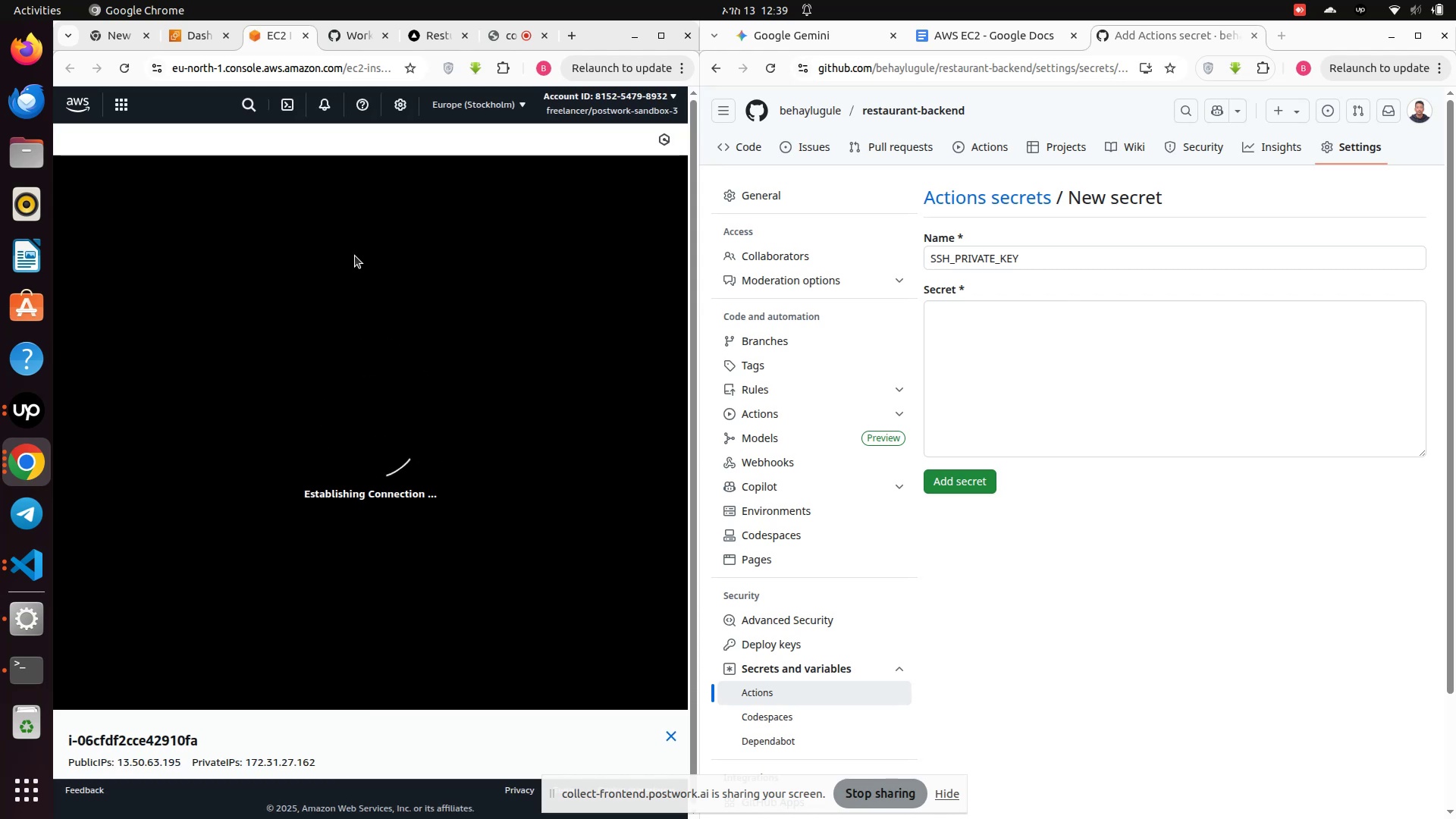 
left_click([33, 619])
 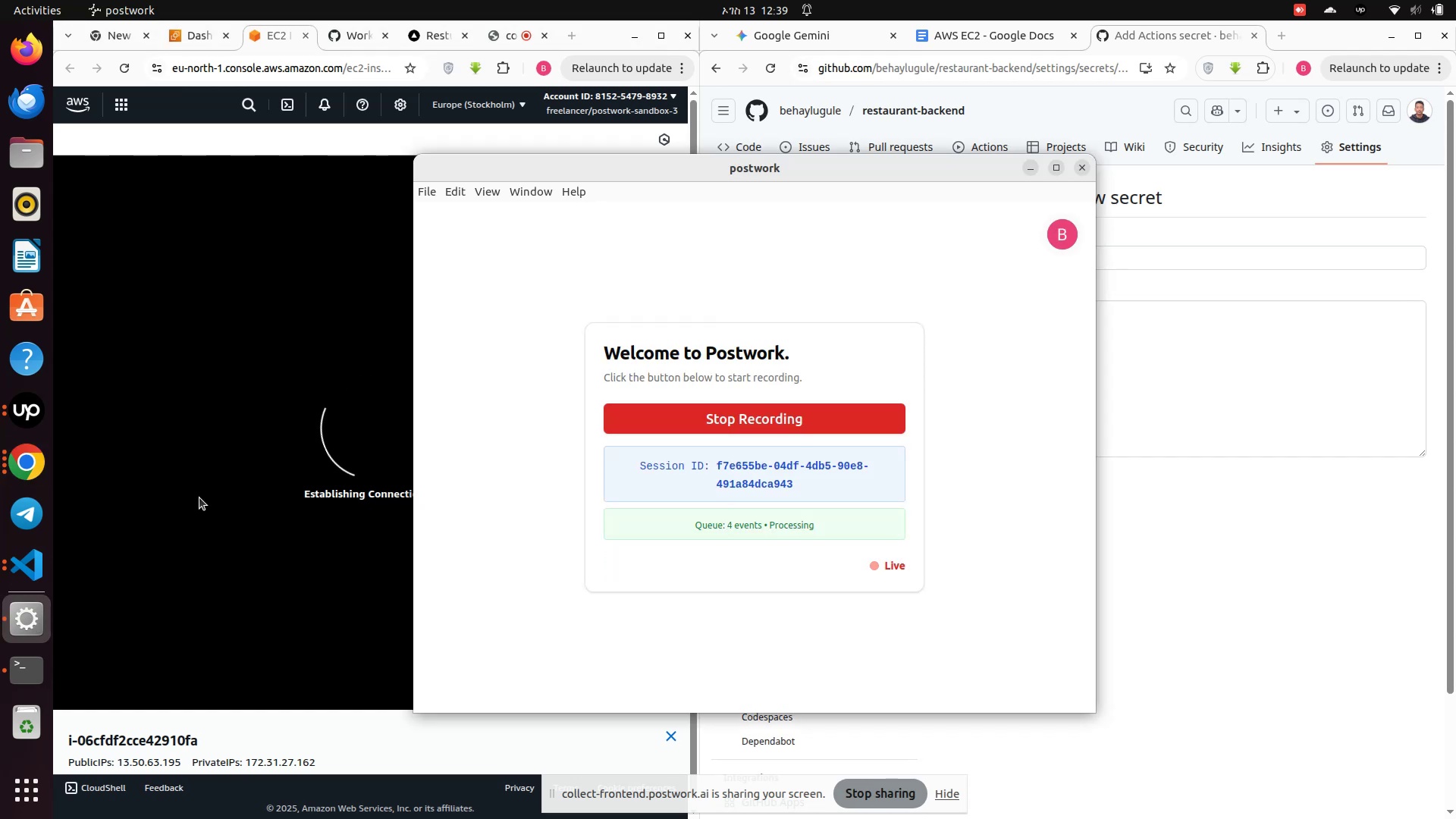 
left_click([199, 497])
 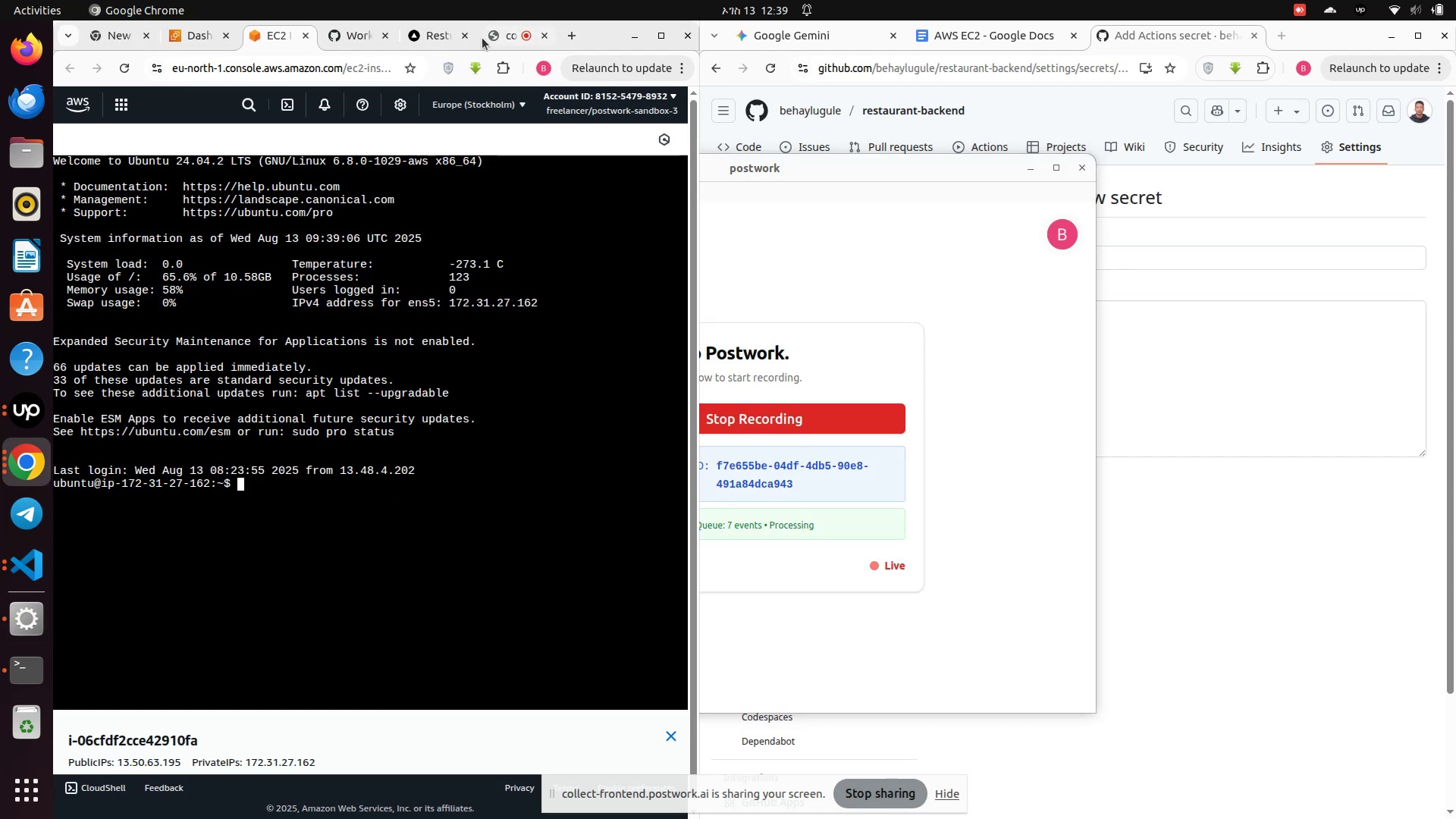 
left_click([482, 37])
 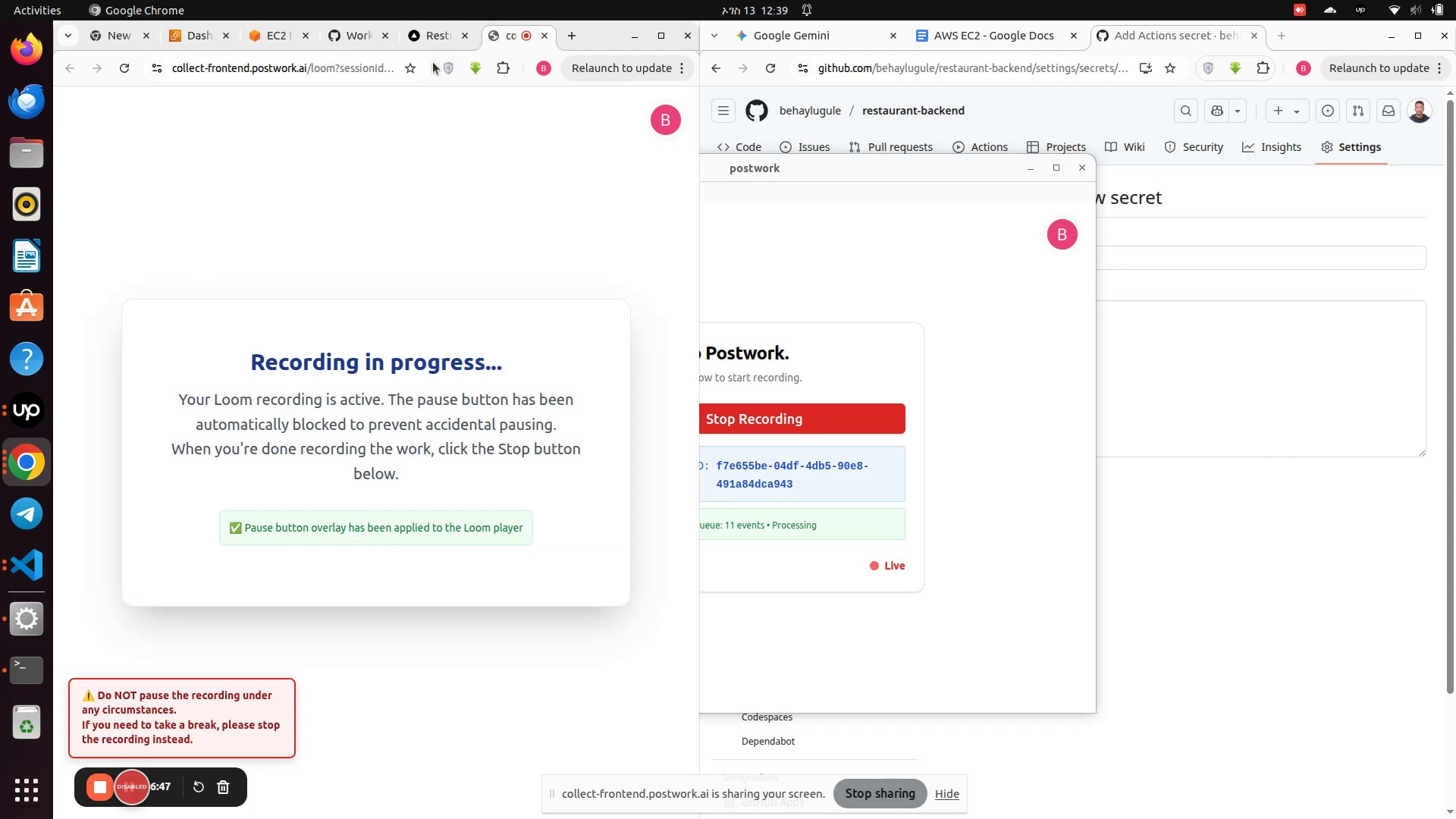 
wait(7.22)
 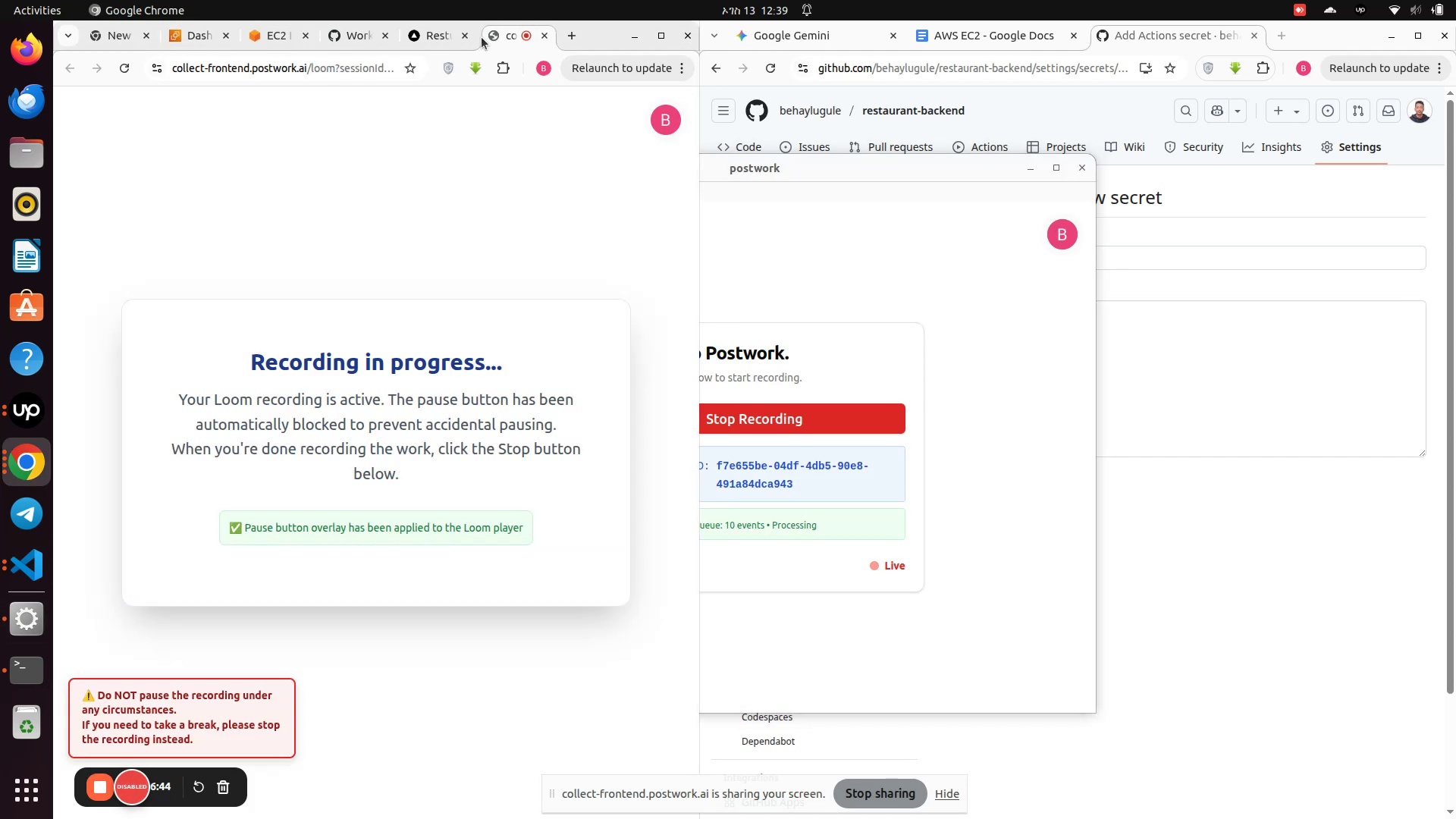 
left_click([266, 40])
 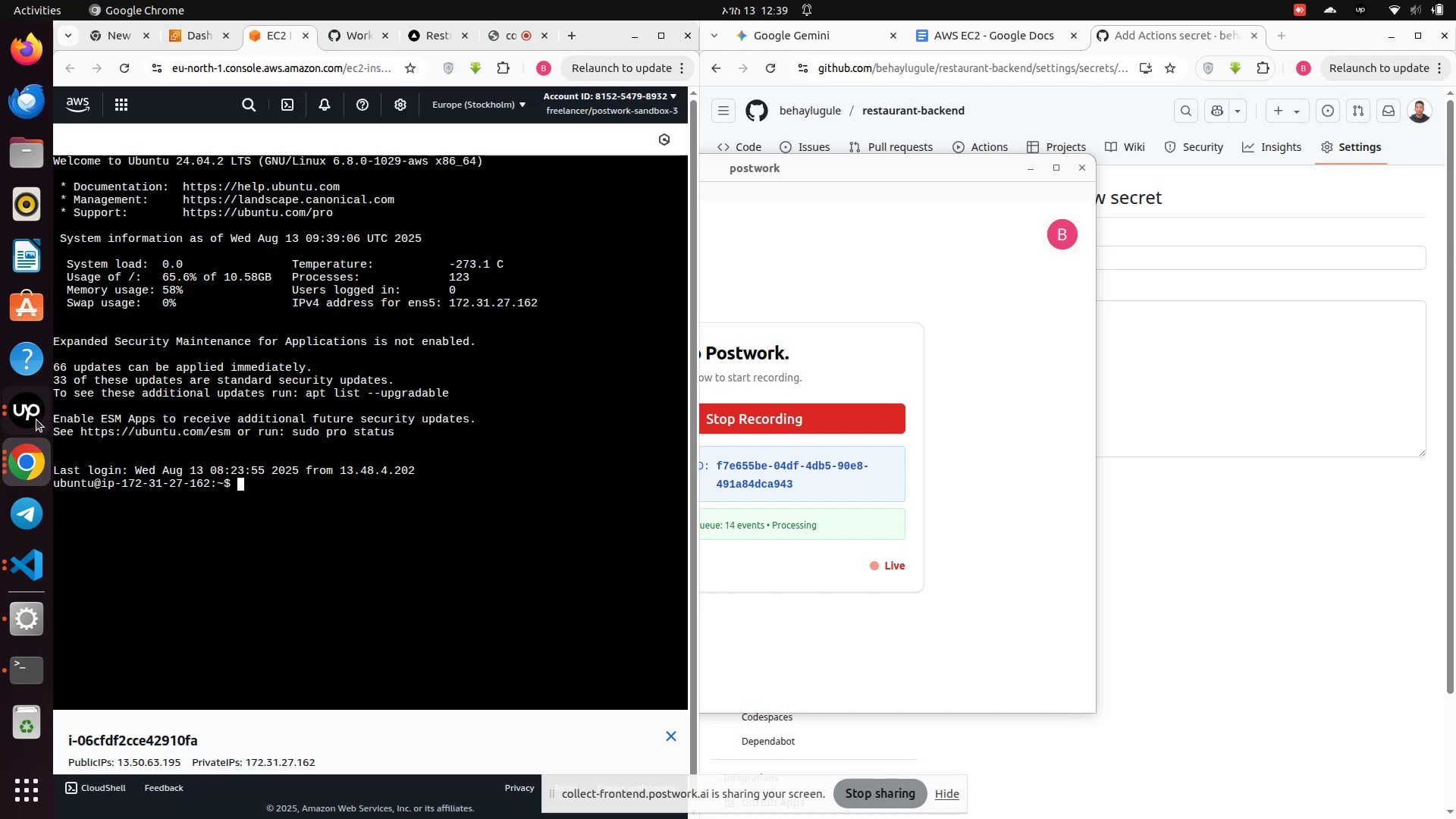 
left_click([27, 403])
 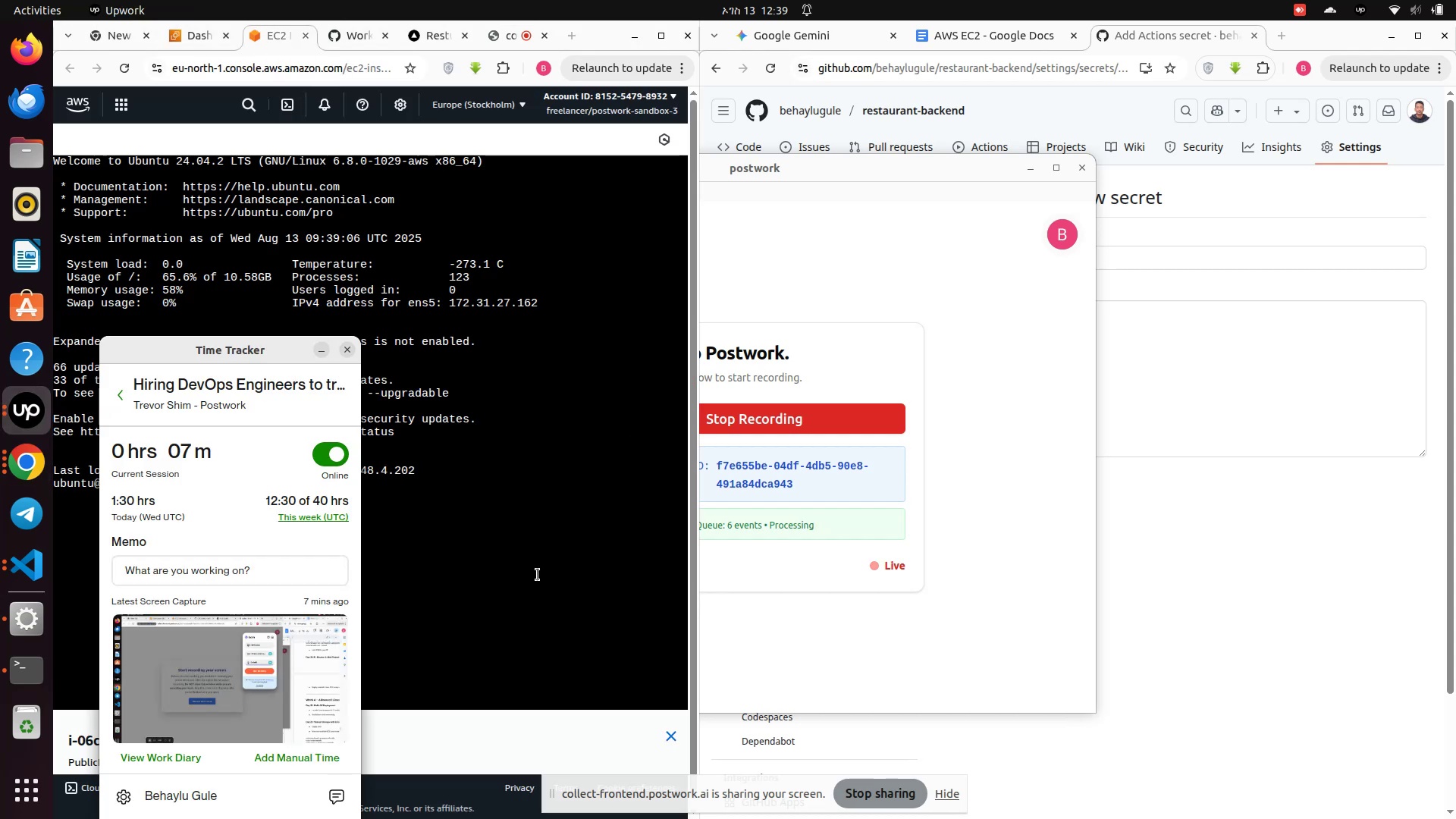 
left_click_drag(start_coordinate=[537, 573], to_coordinate=[546, 562])
 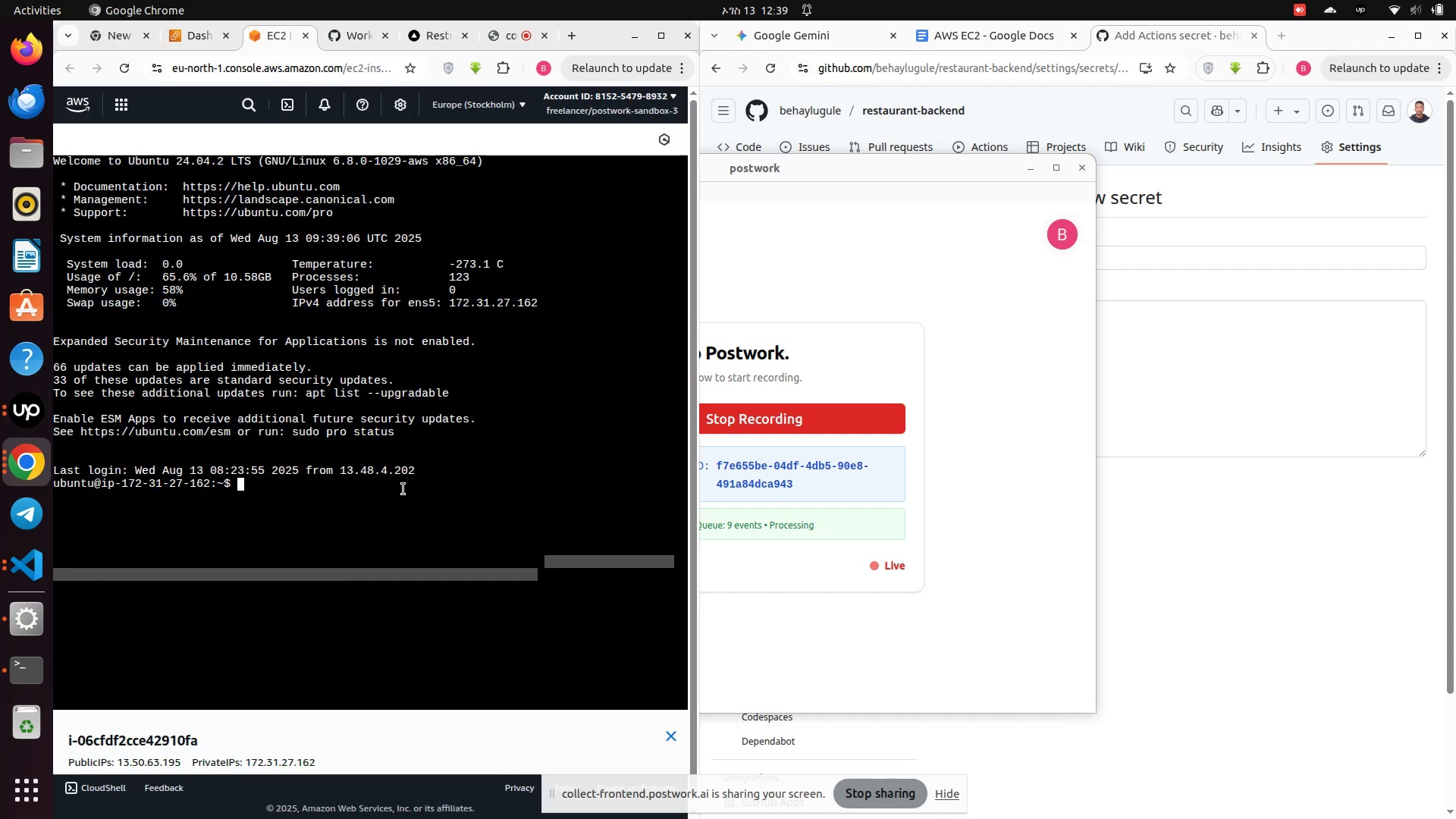 
type(clear)
 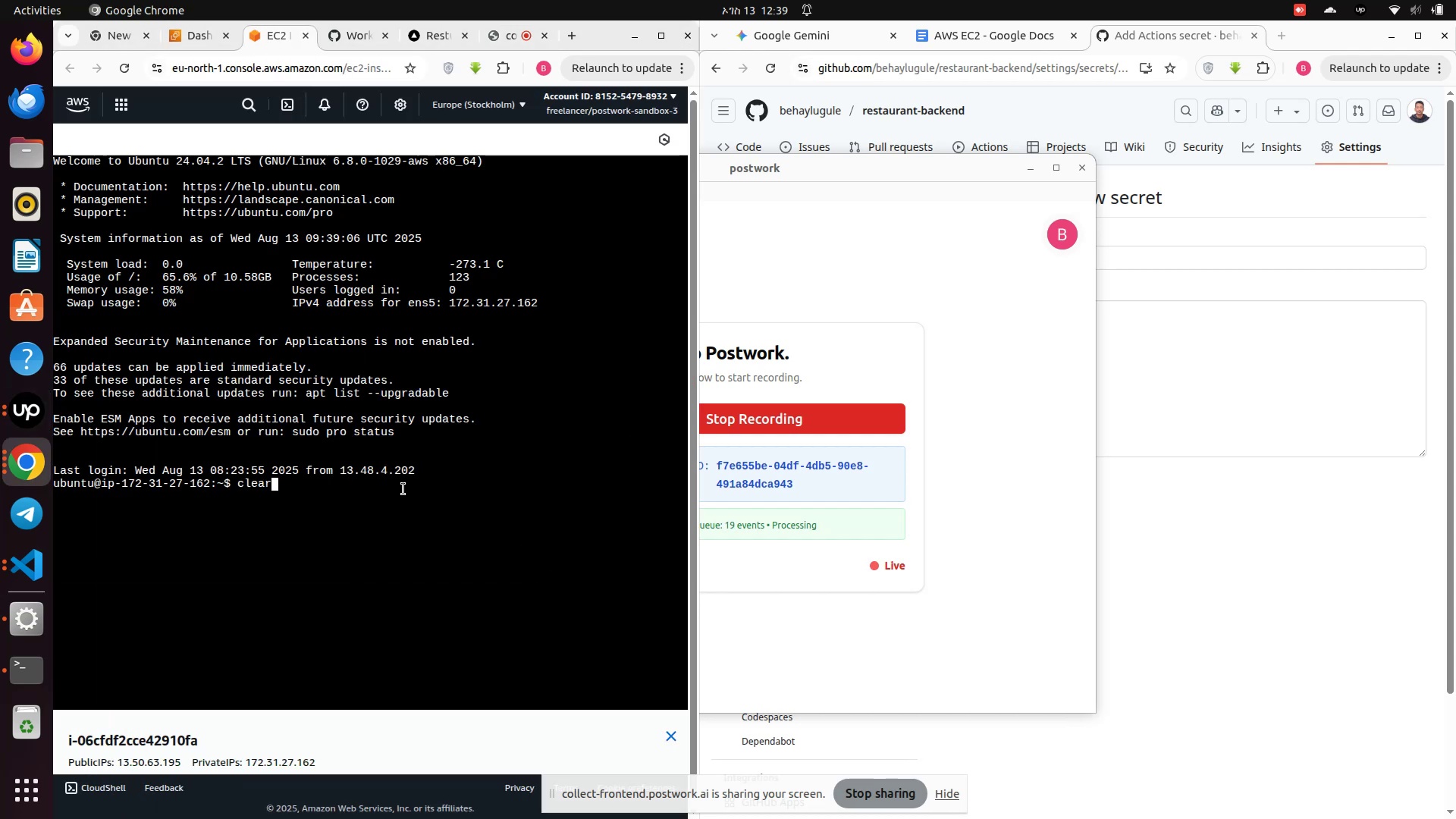 
key(Enter)
 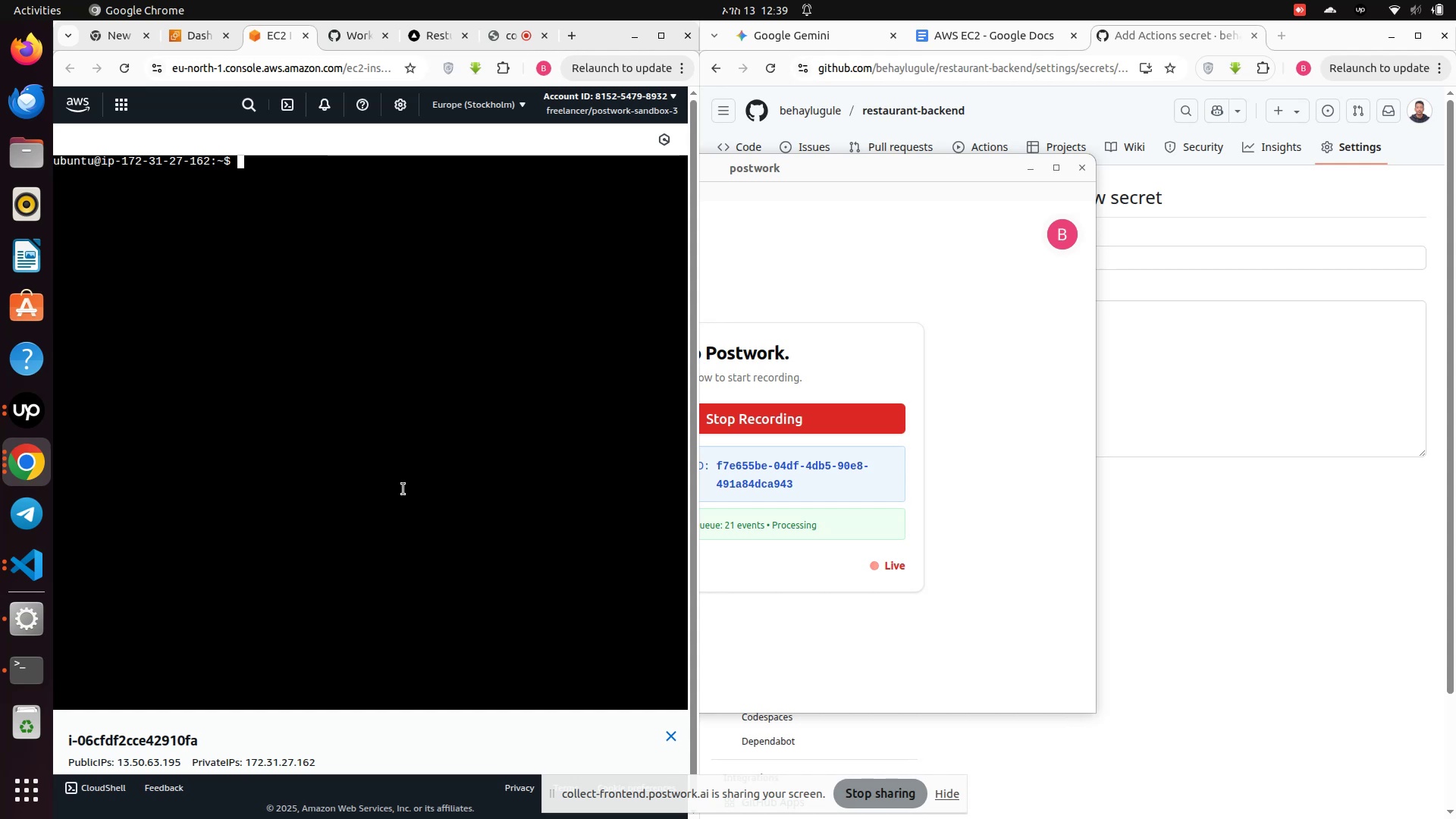 
wait(5.88)
 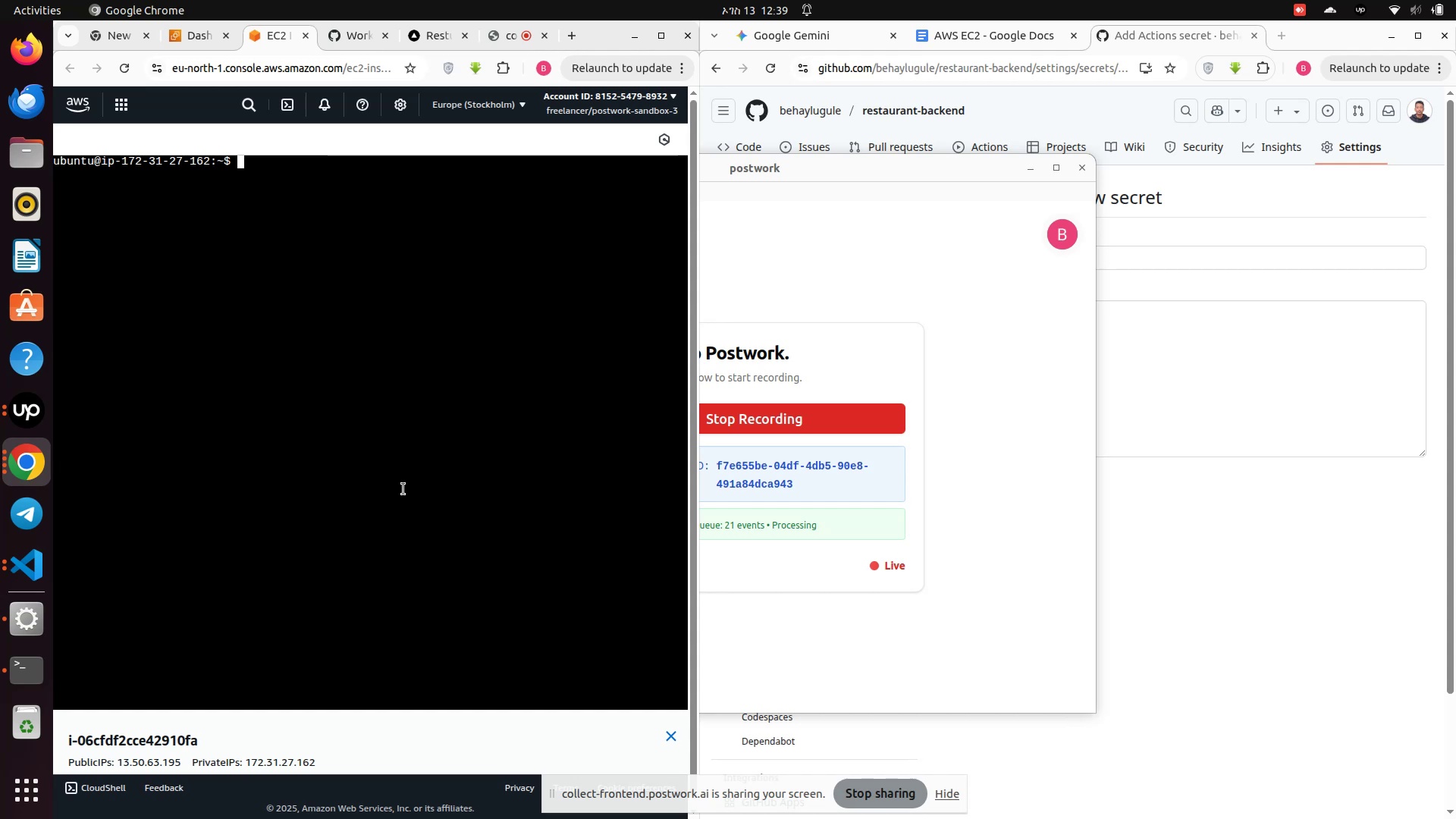 
type(cs /cd ./)
key(Backspace)
key(Backspace)
type(/.ssh)
 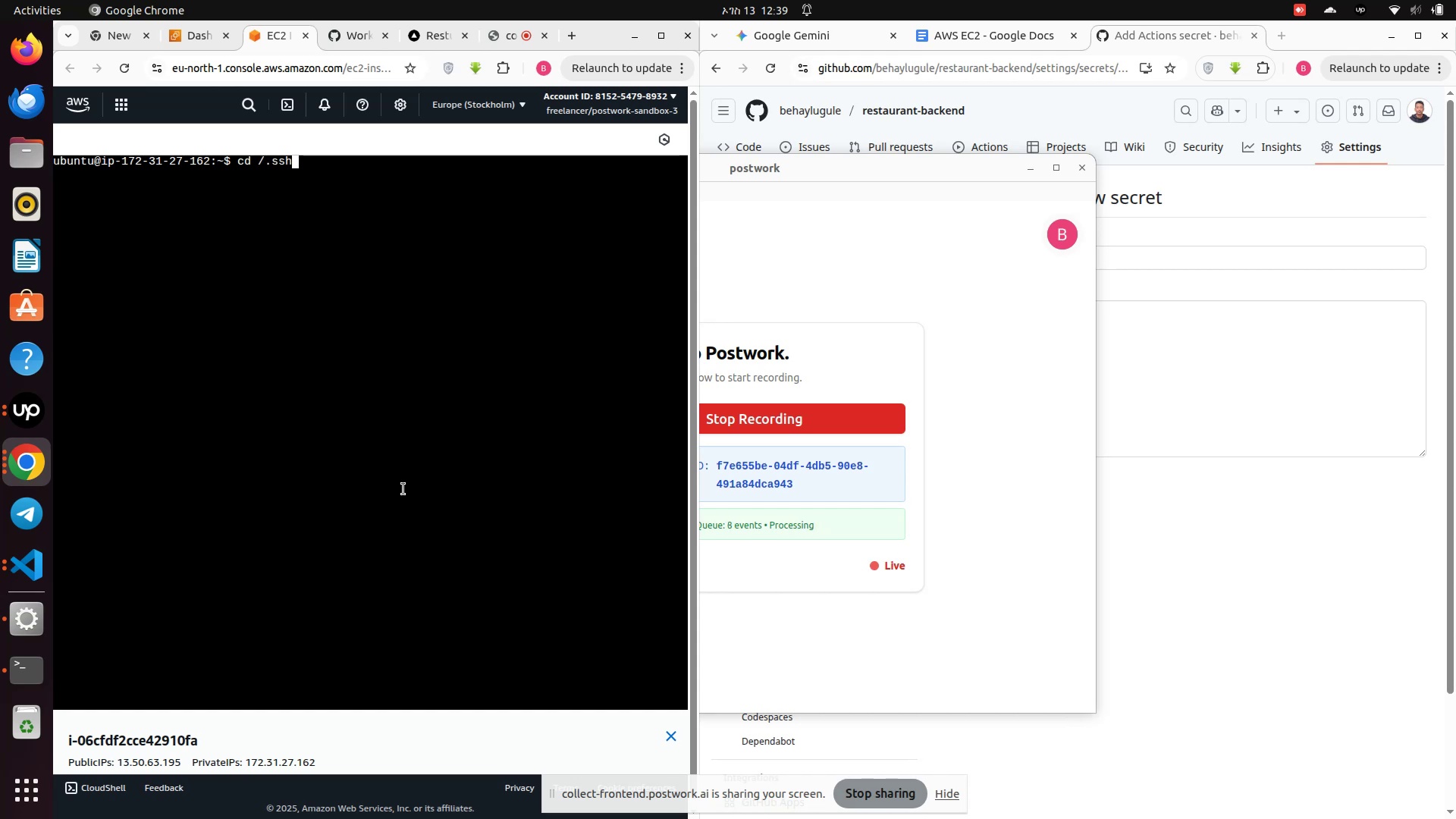 
key(Enter)
 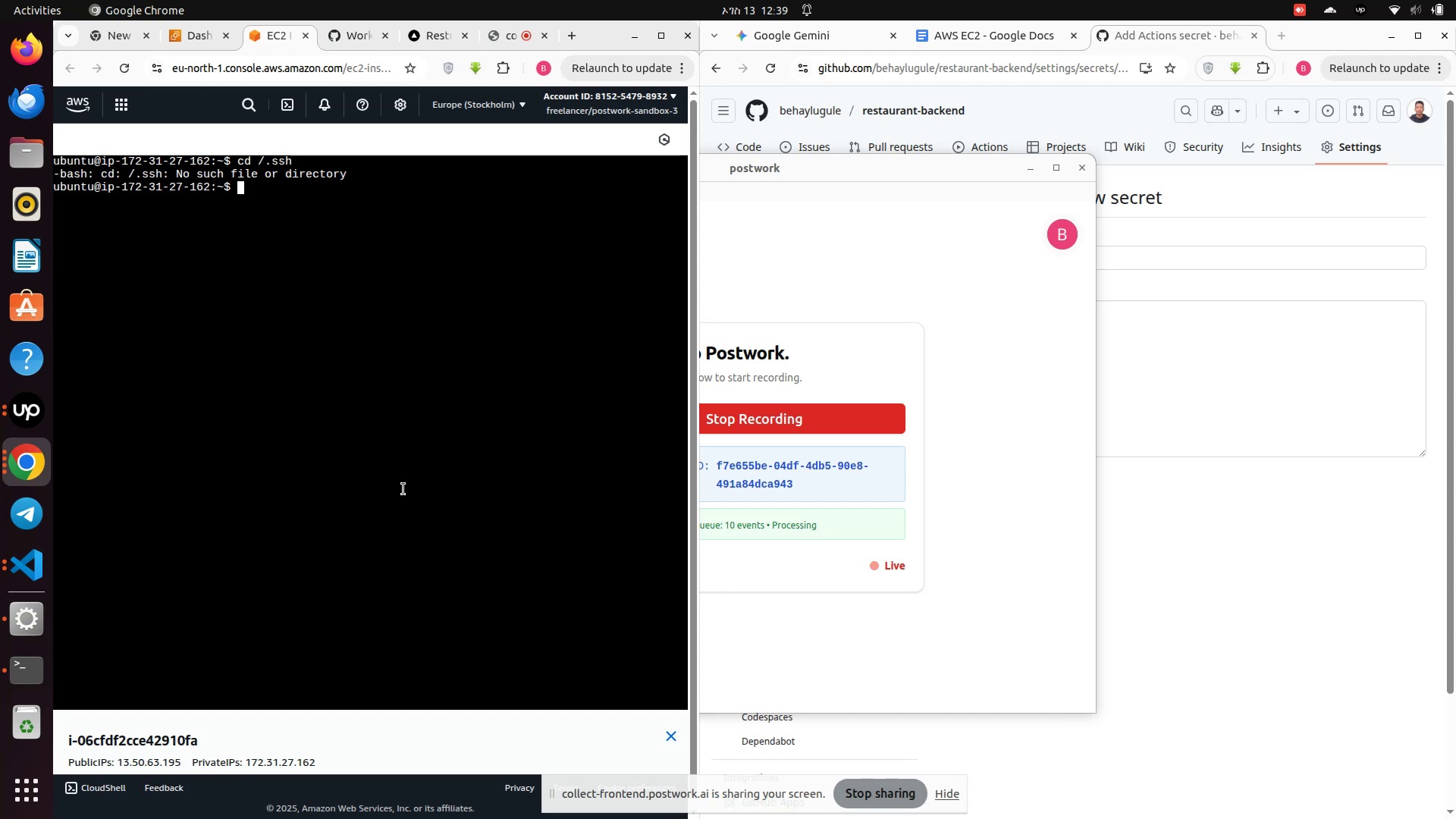 
type(cd )
 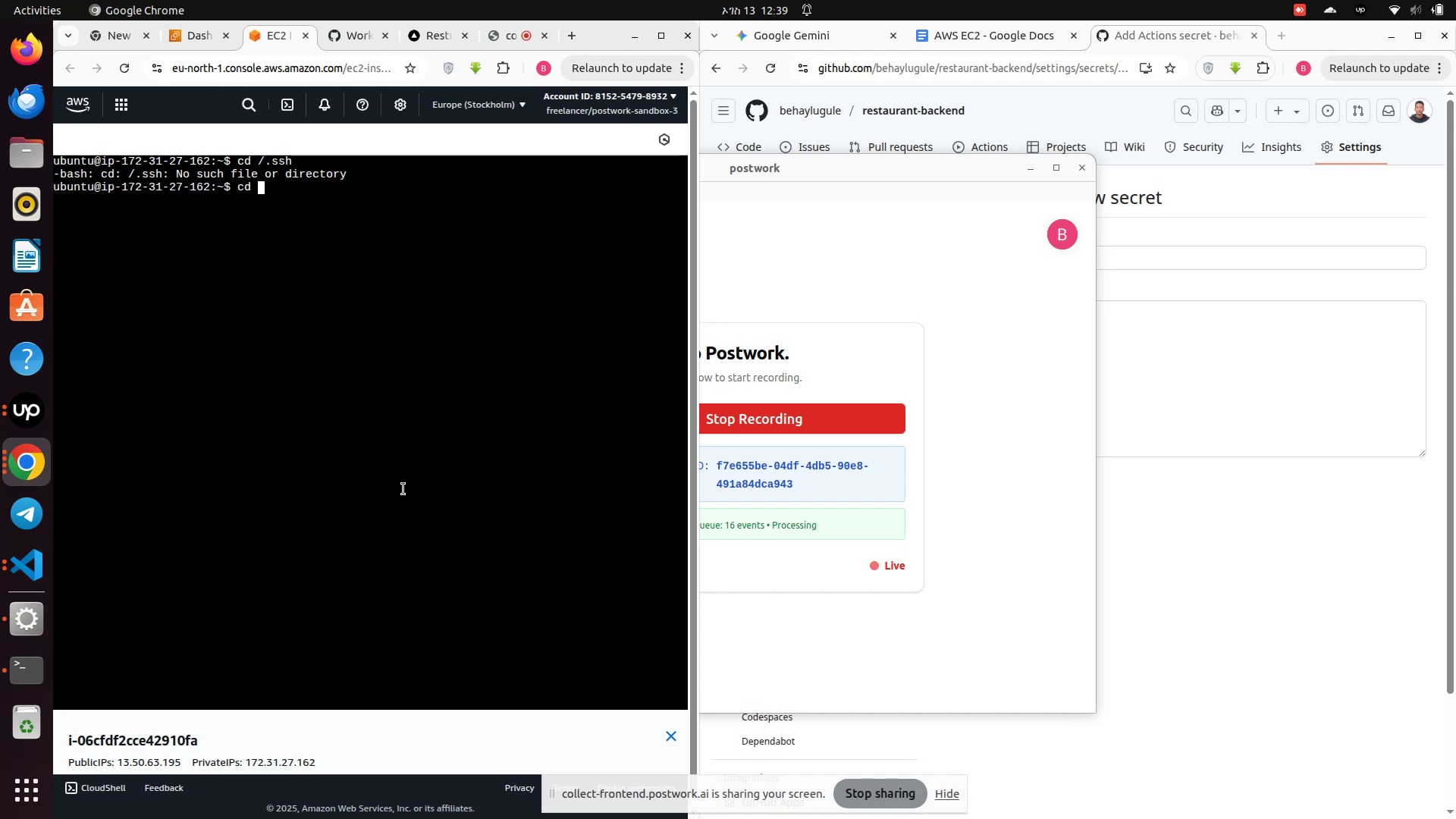 
type(.ssh)
 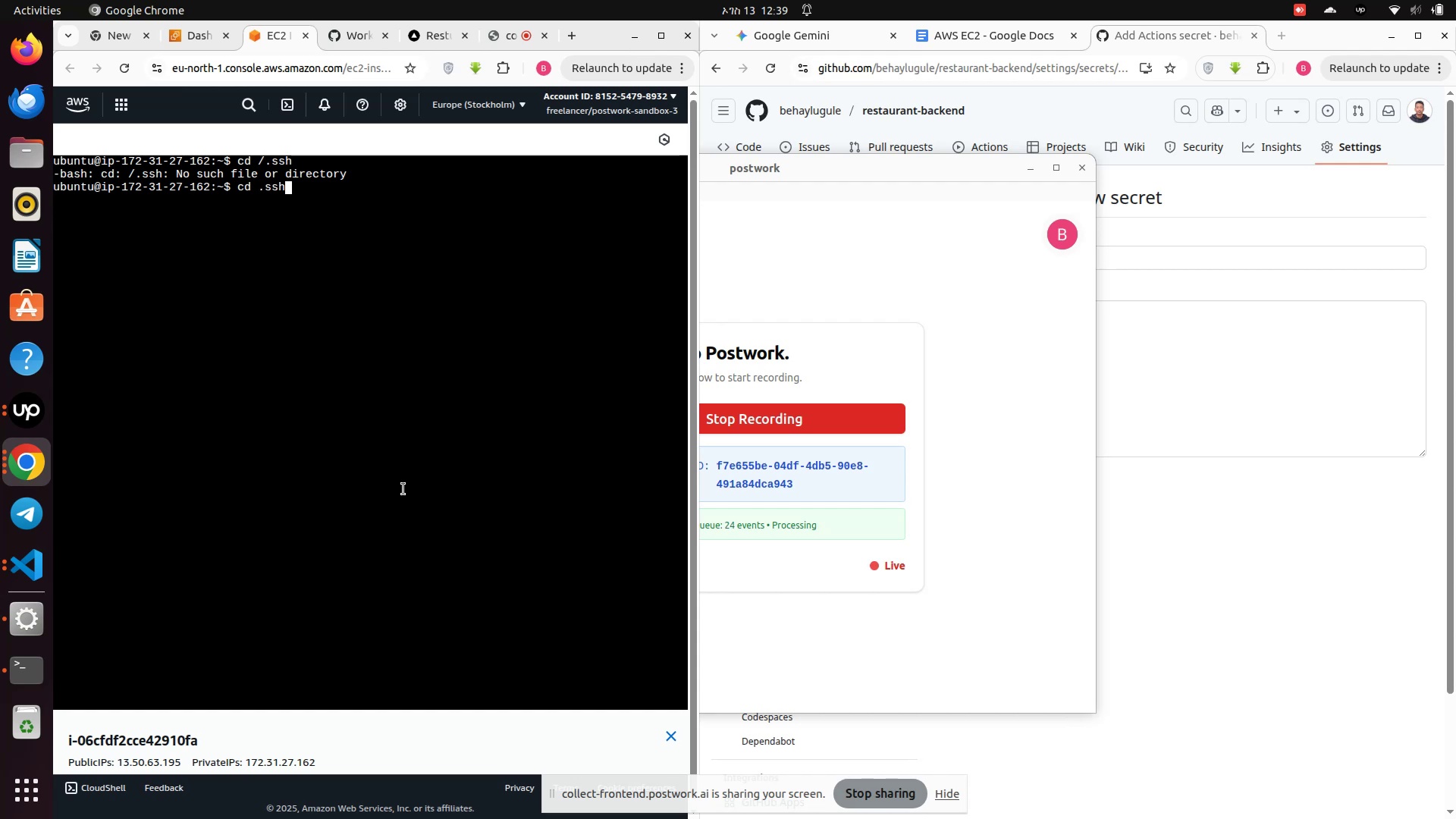 
key(Enter)
 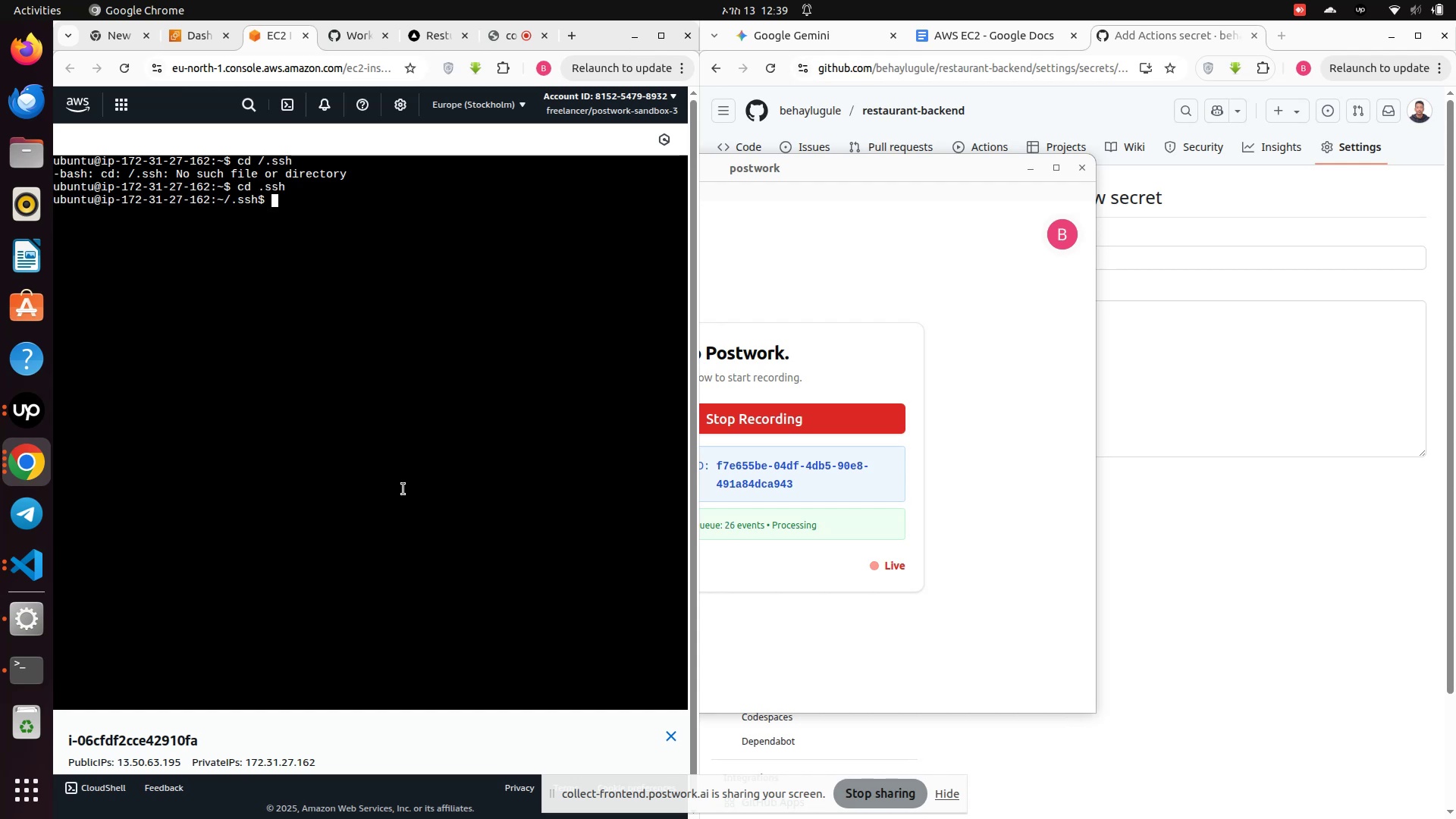 
type(ls)
 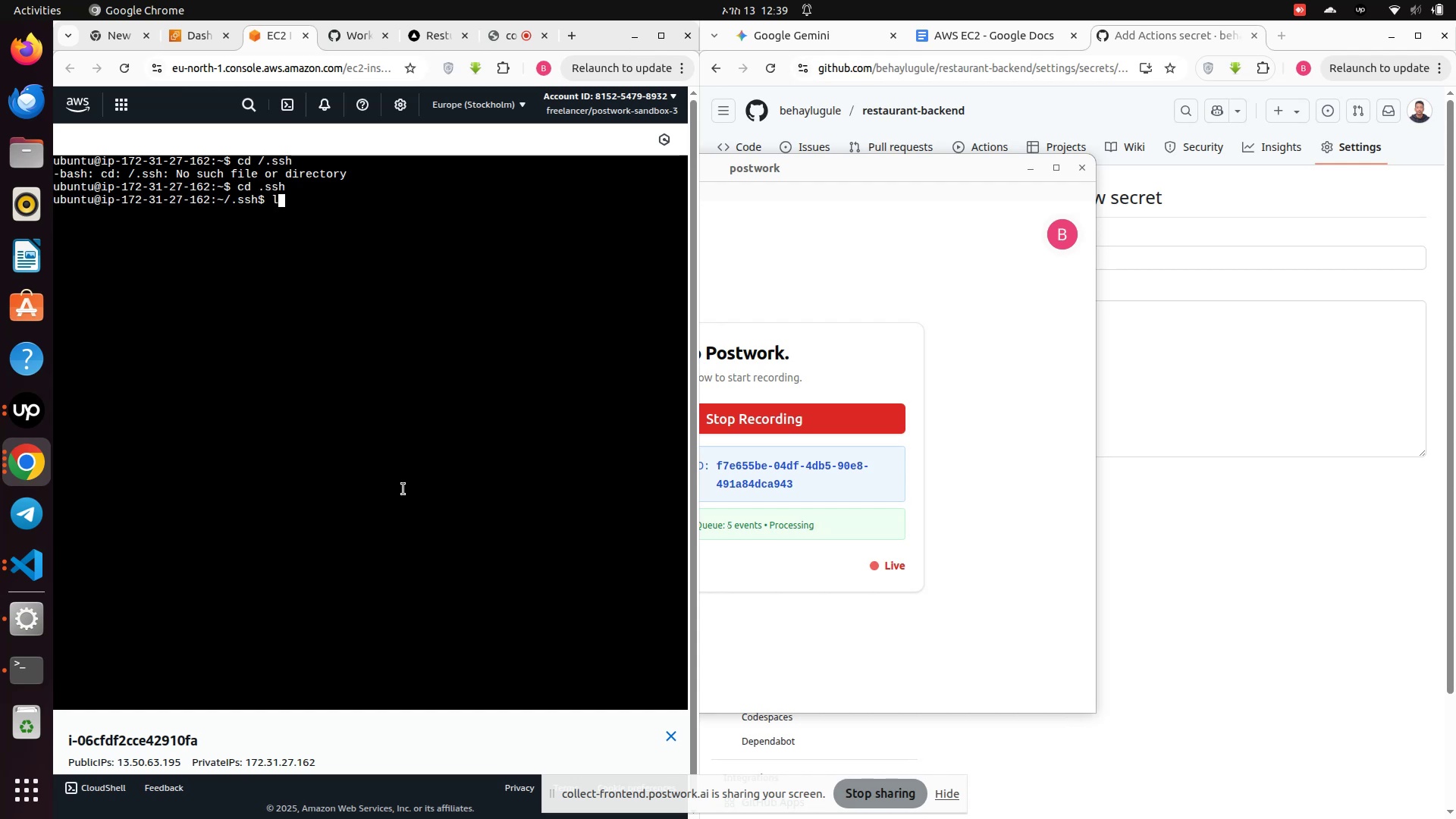 
key(Enter)
 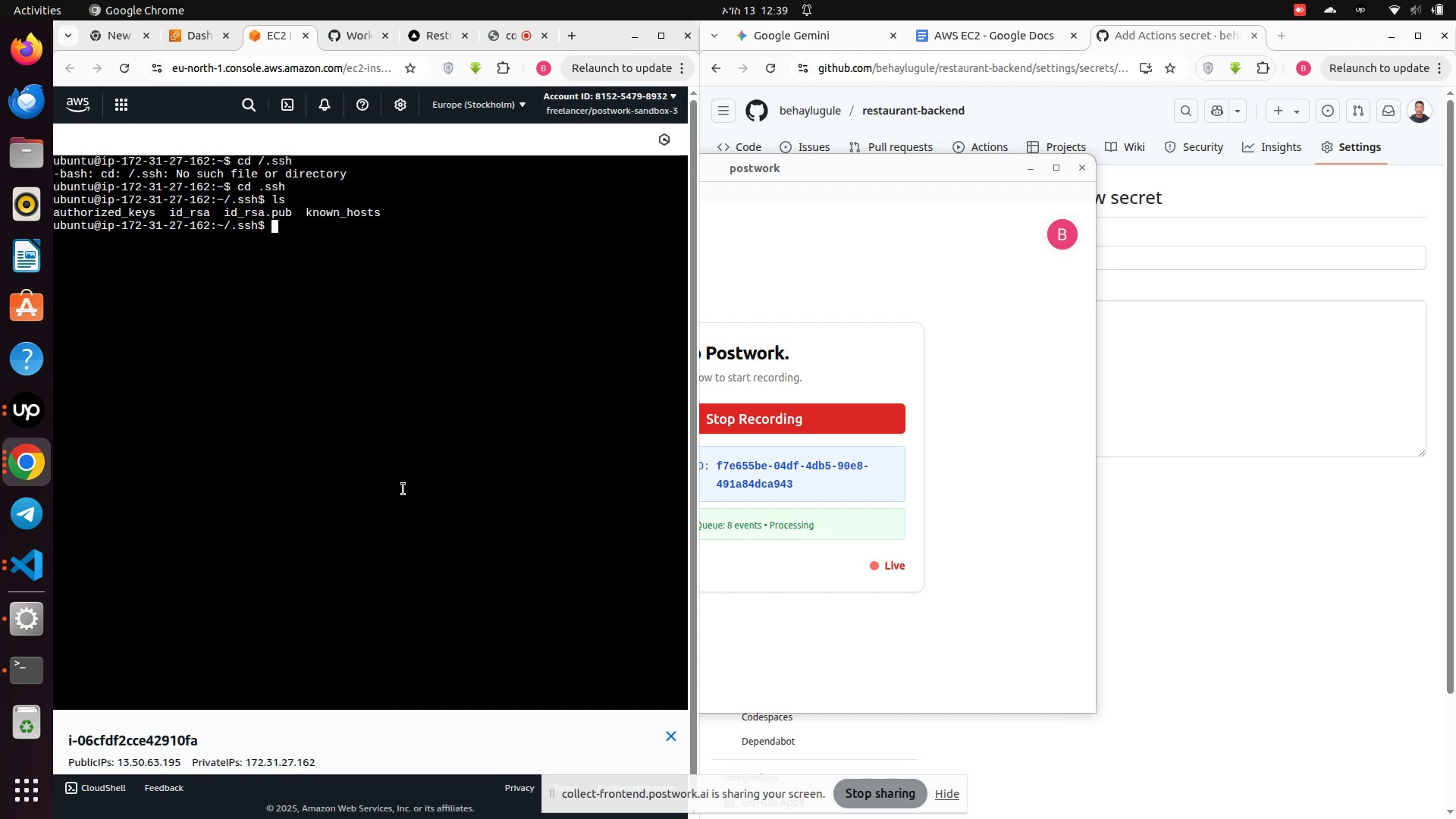 
type(cat id_)
key(Tab)
 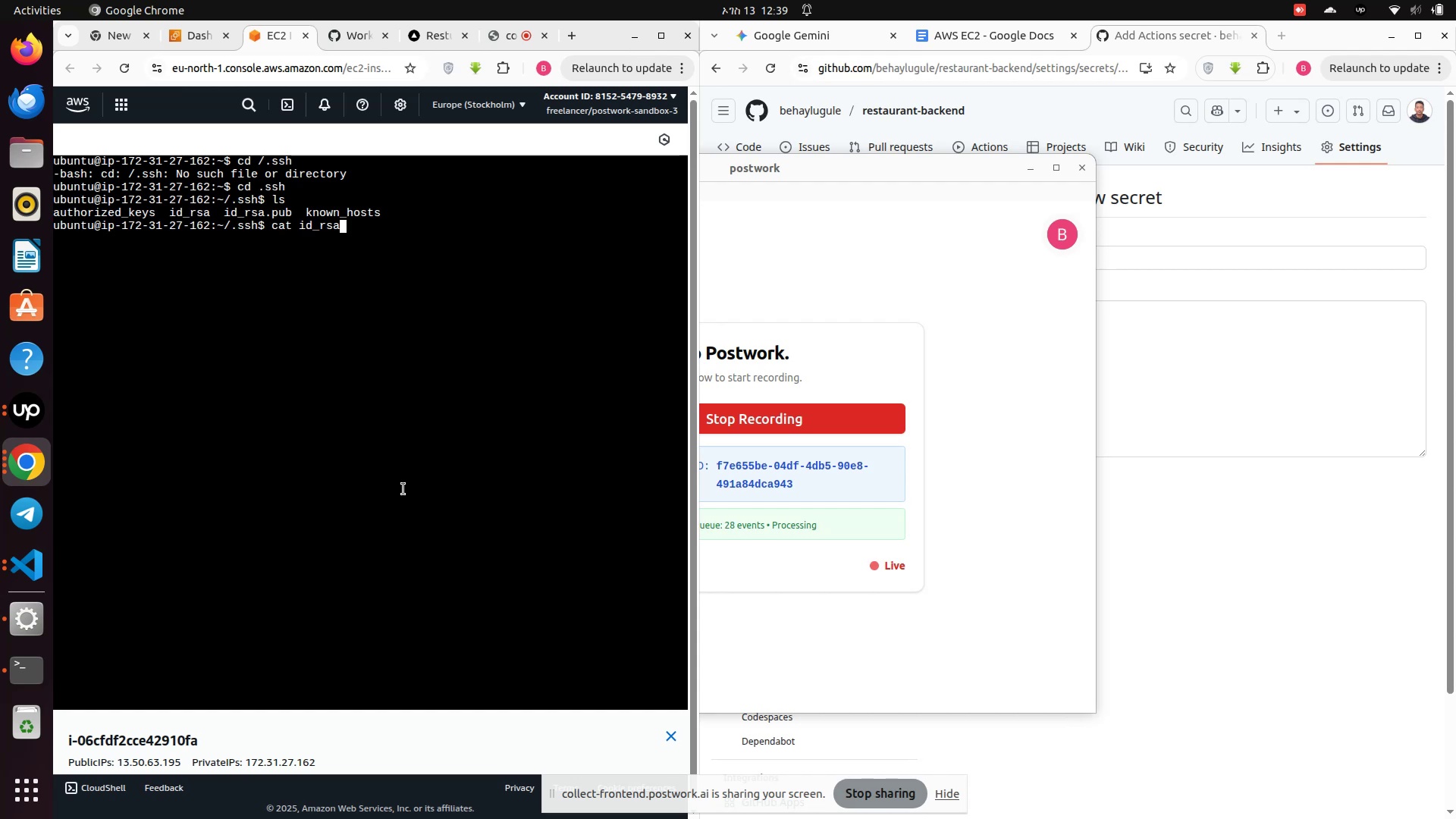 
key(Enter)
 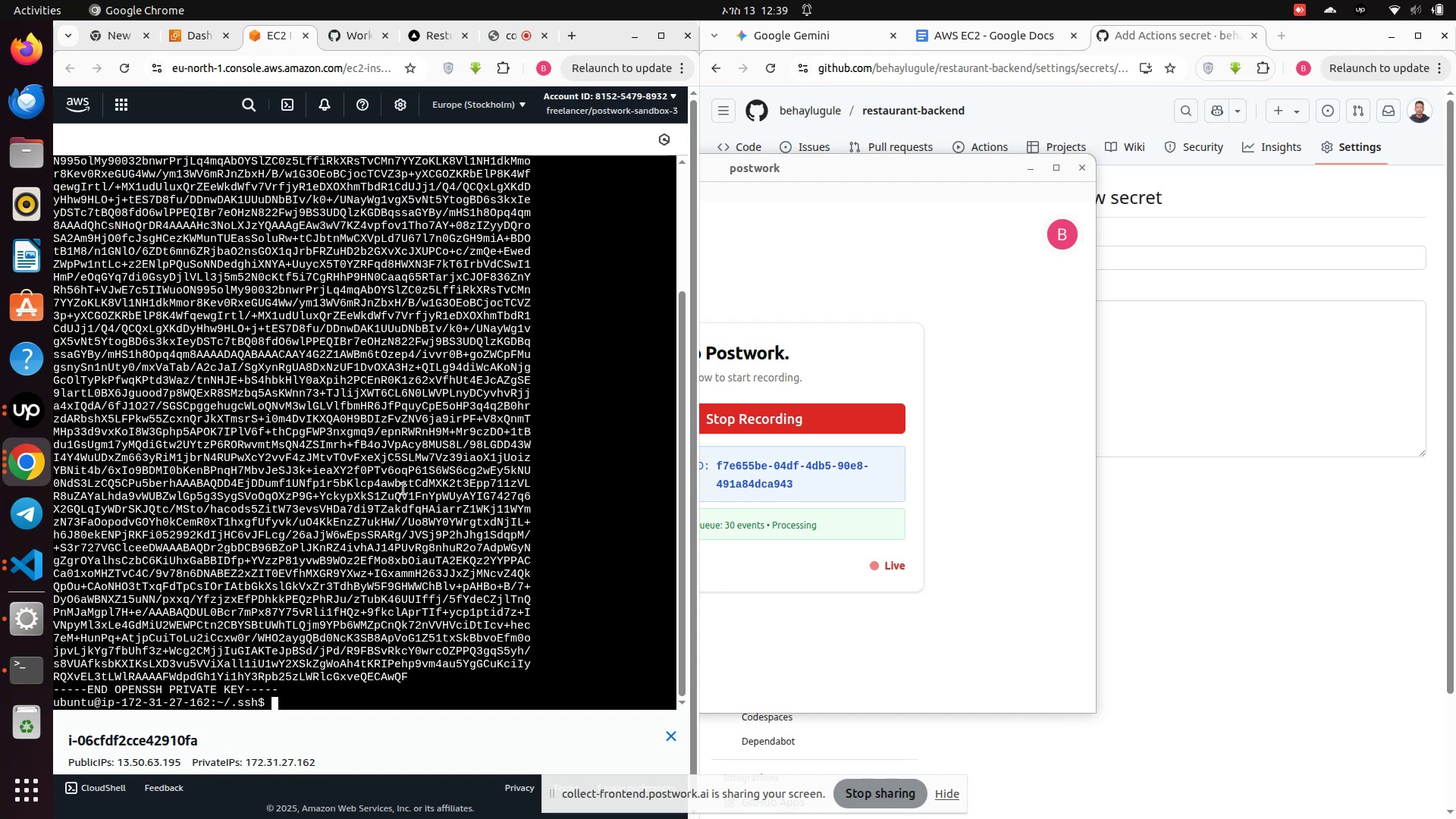 
scroll: coordinate [284, 465], scroll_direction: up, amount: 4.0
 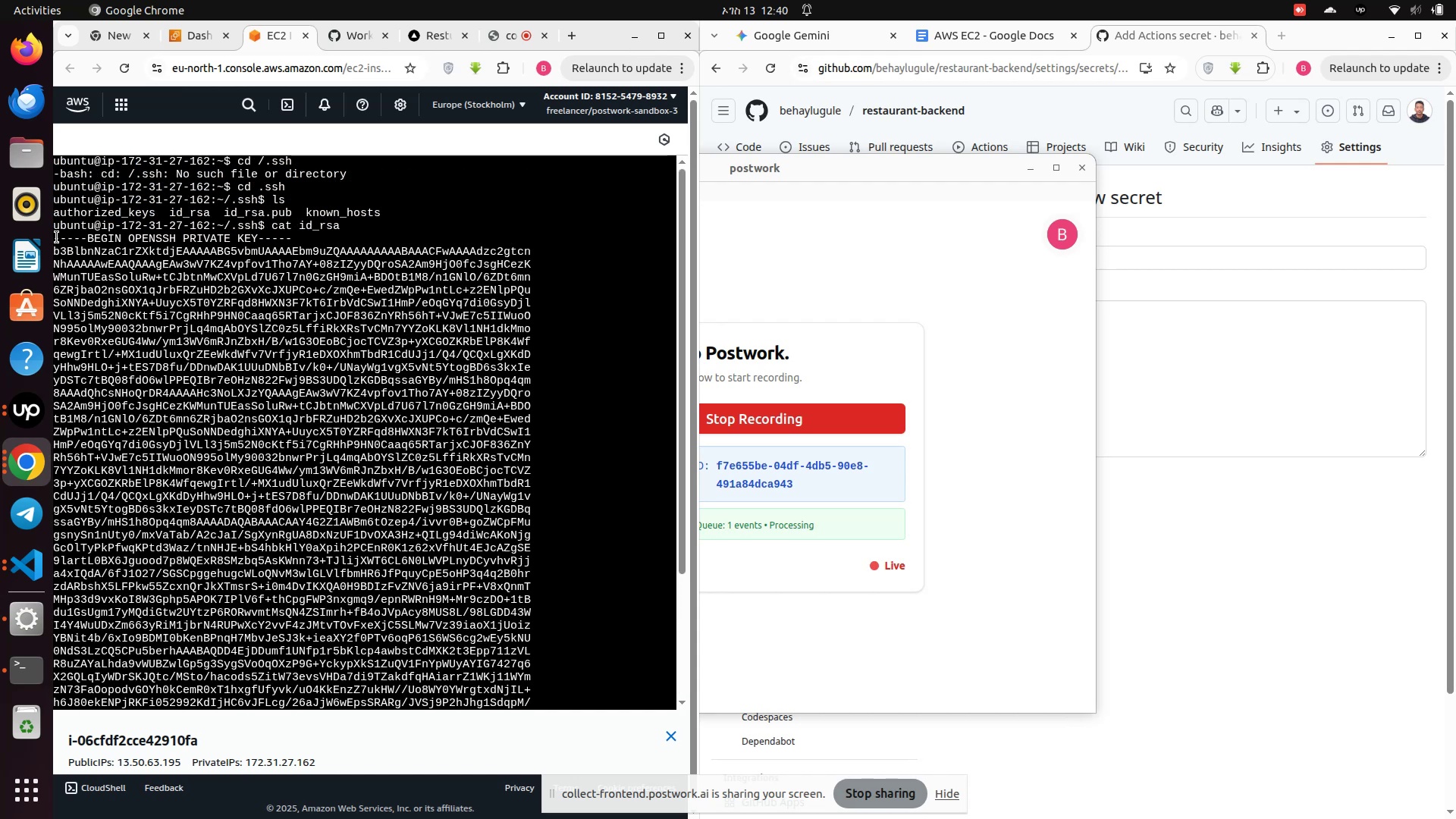 
left_click_drag(start_coordinate=[55, 237], to_coordinate=[298, 695])
 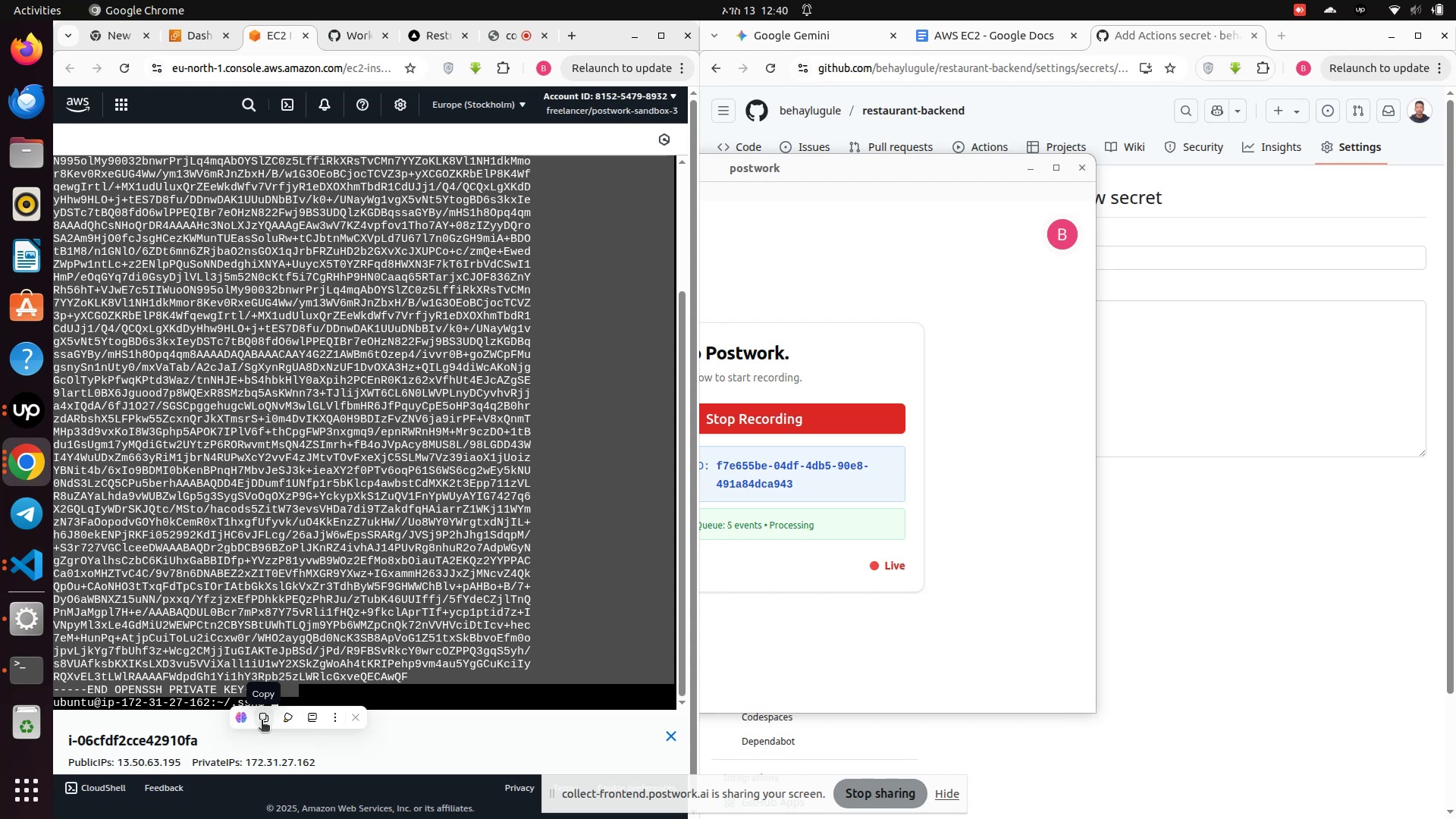 
left_click([262, 721])
 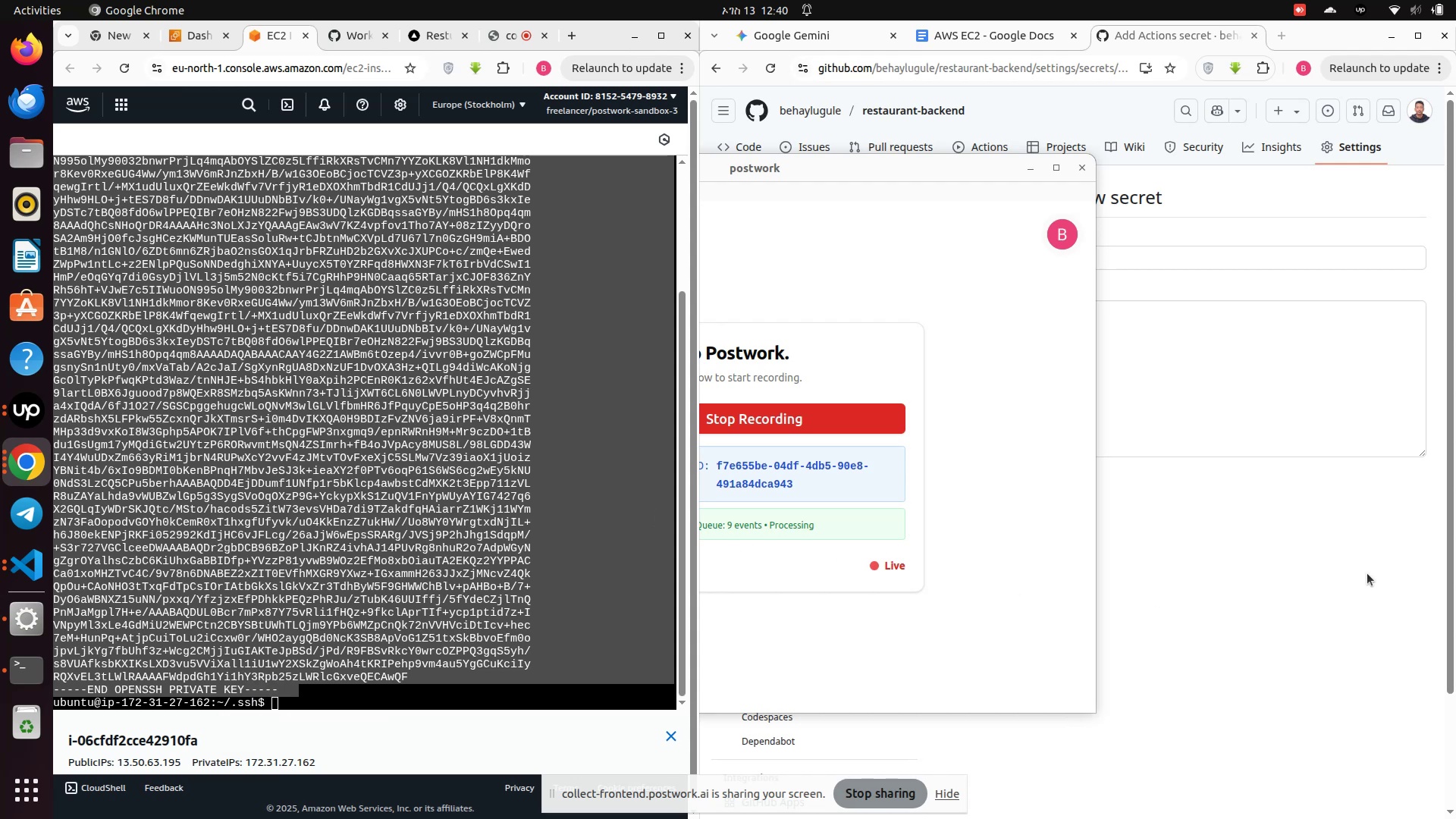 
left_click([1367, 573])
 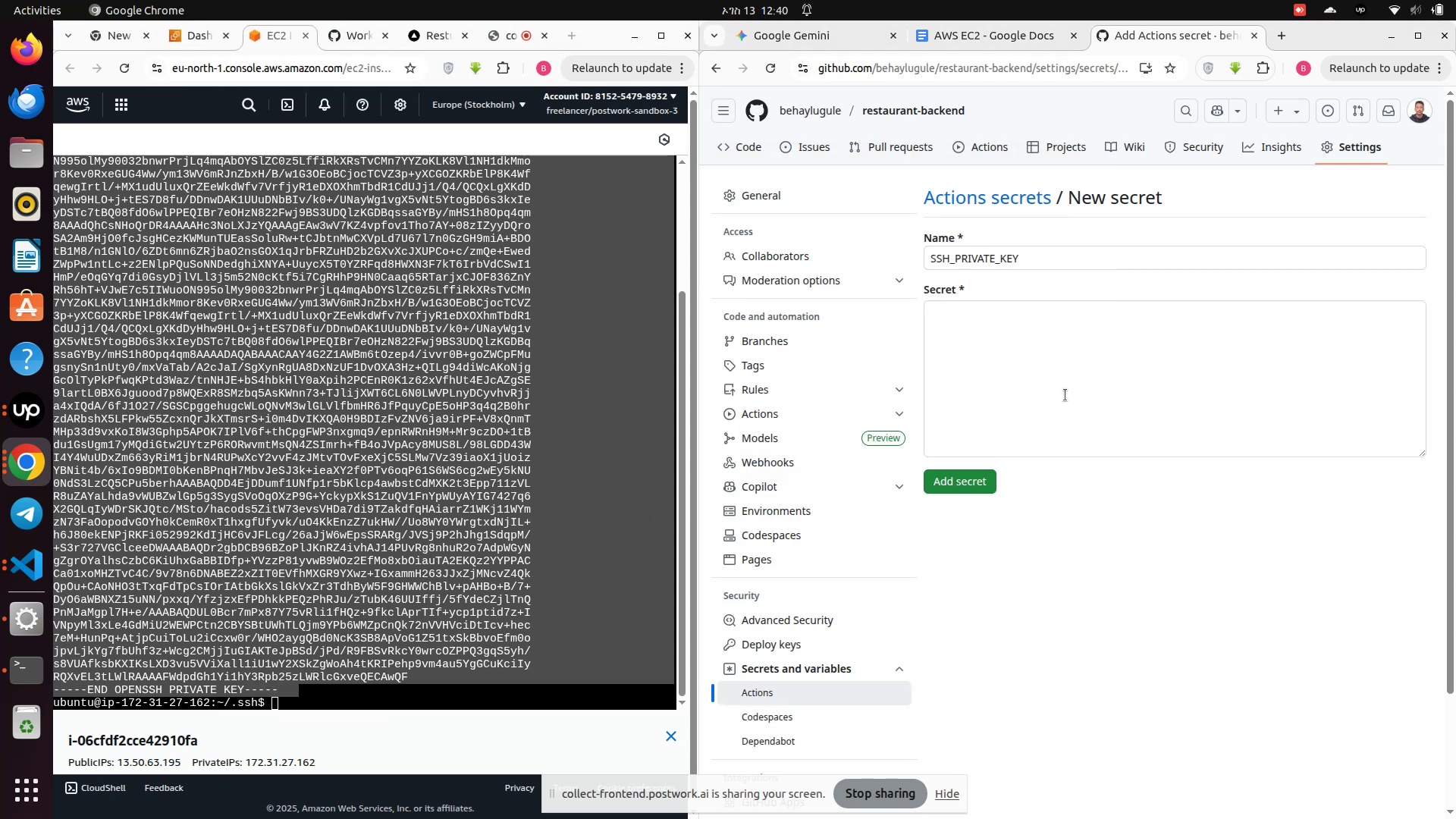 
left_click([1065, 395])
 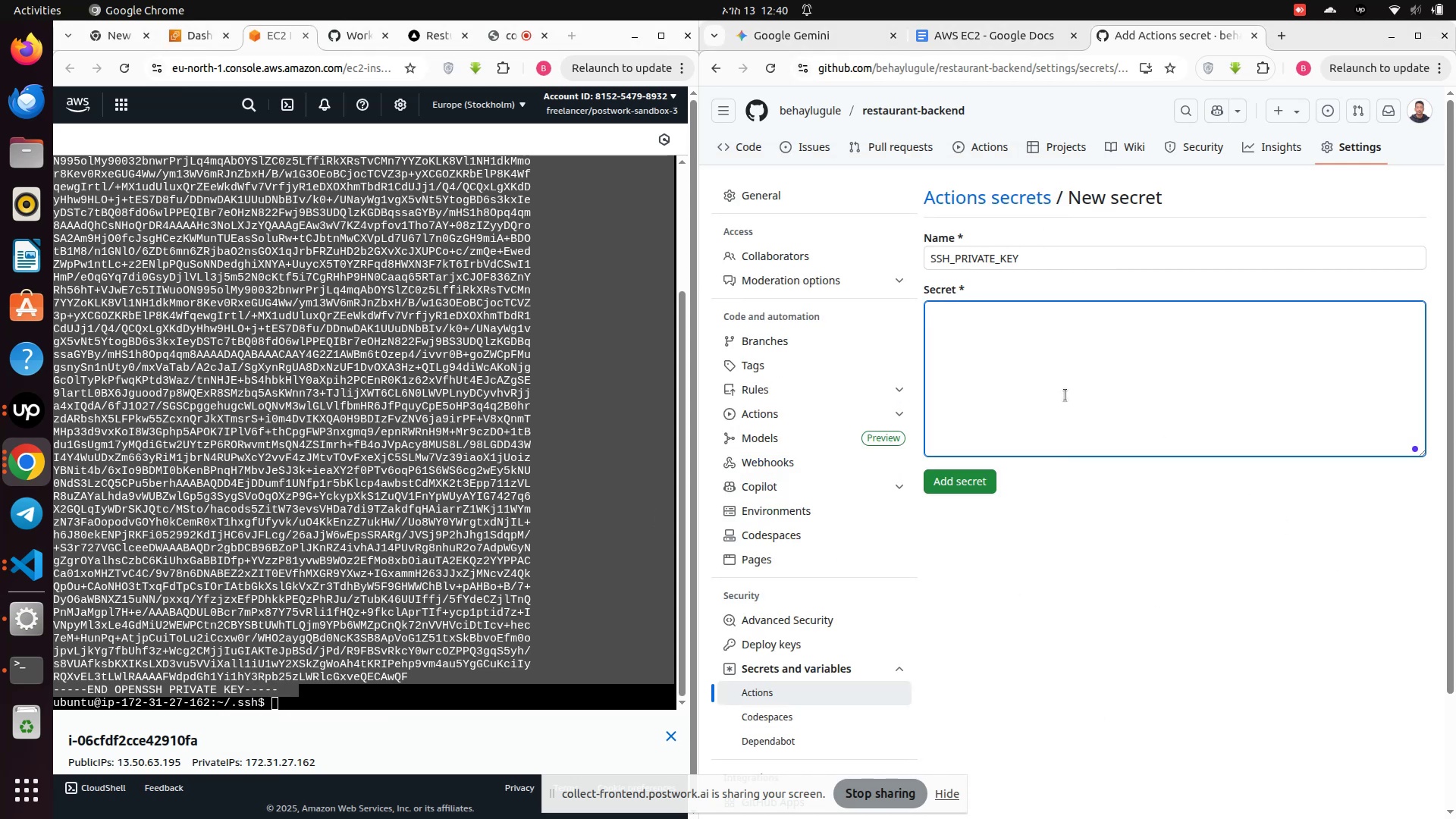 
key(Control+V)
 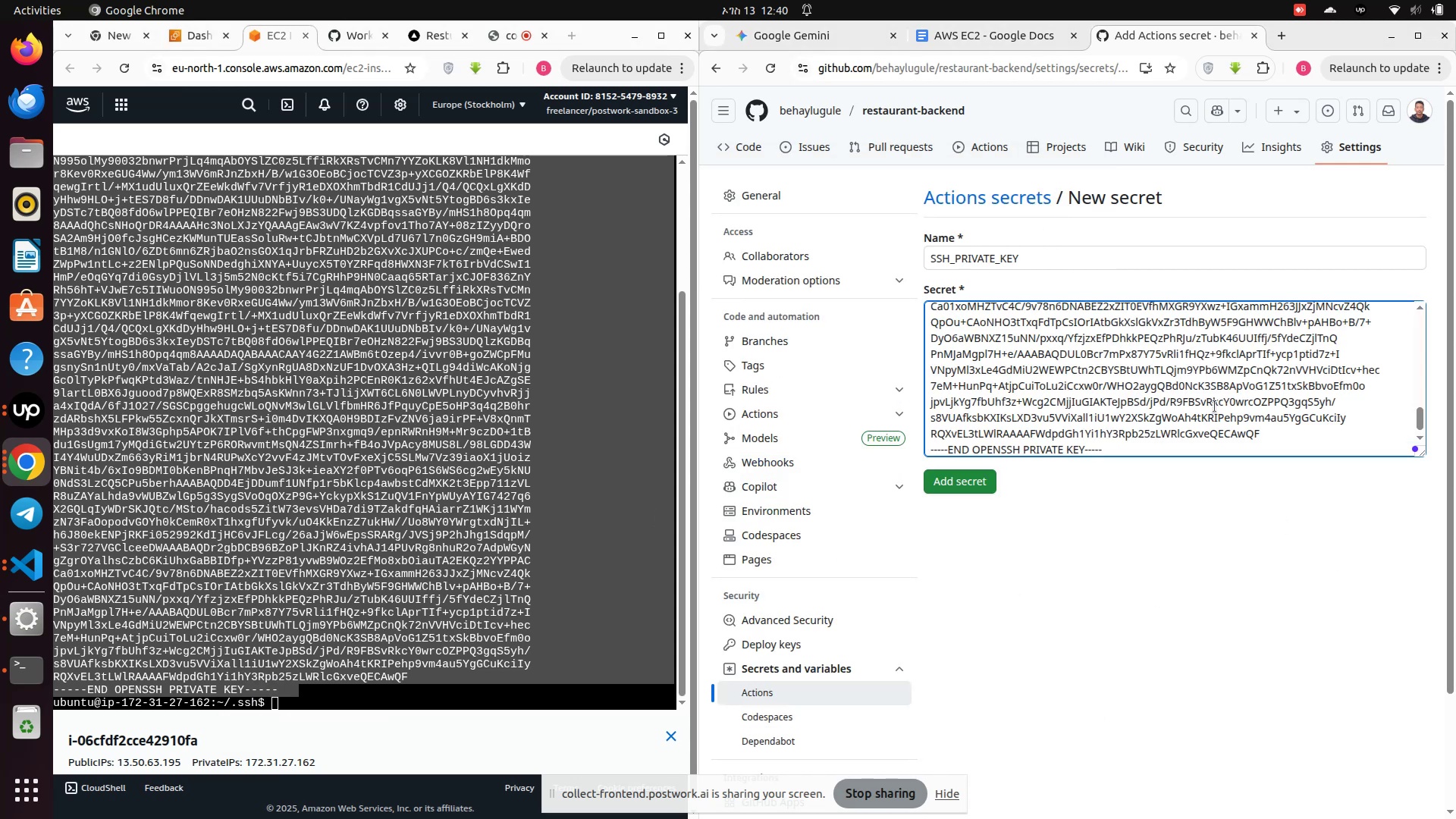 
scroll: coordinate [1215, 406], scroll_direction: up, amount: 14.0
 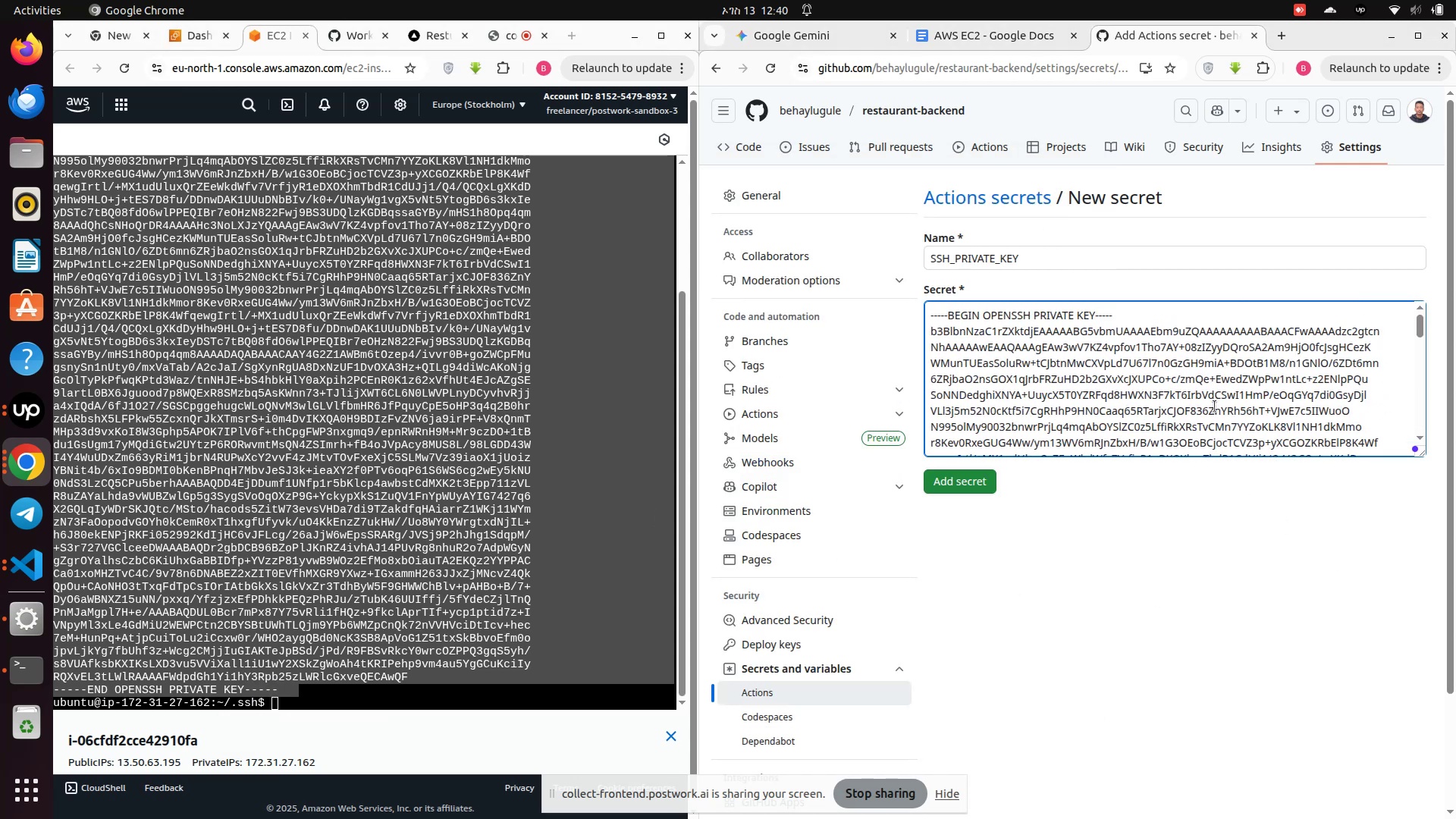 
scroll: coordinate [1214, 408], scroll_direction: down, amount: 14.0
 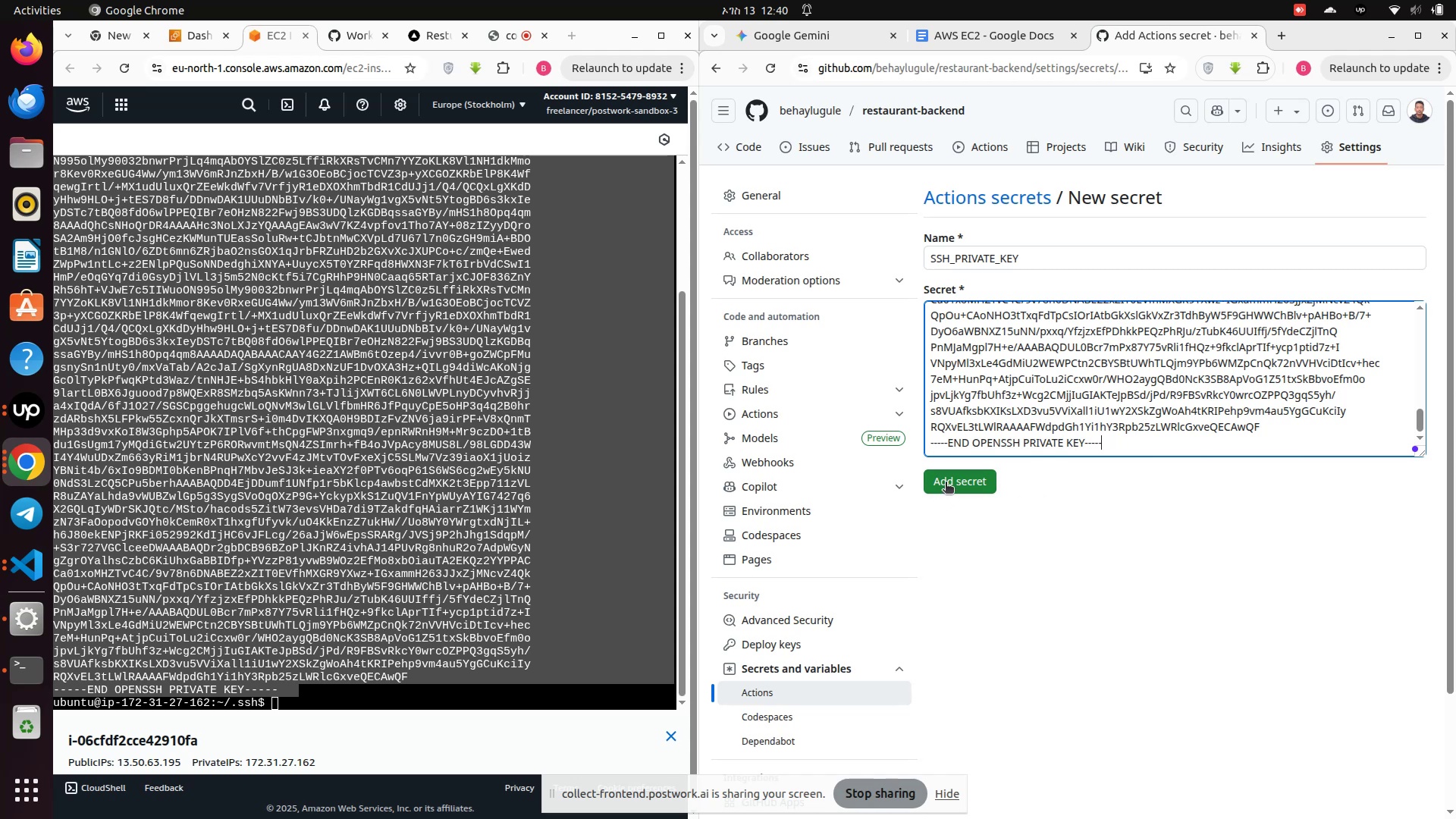 
left_click([972, 483])
 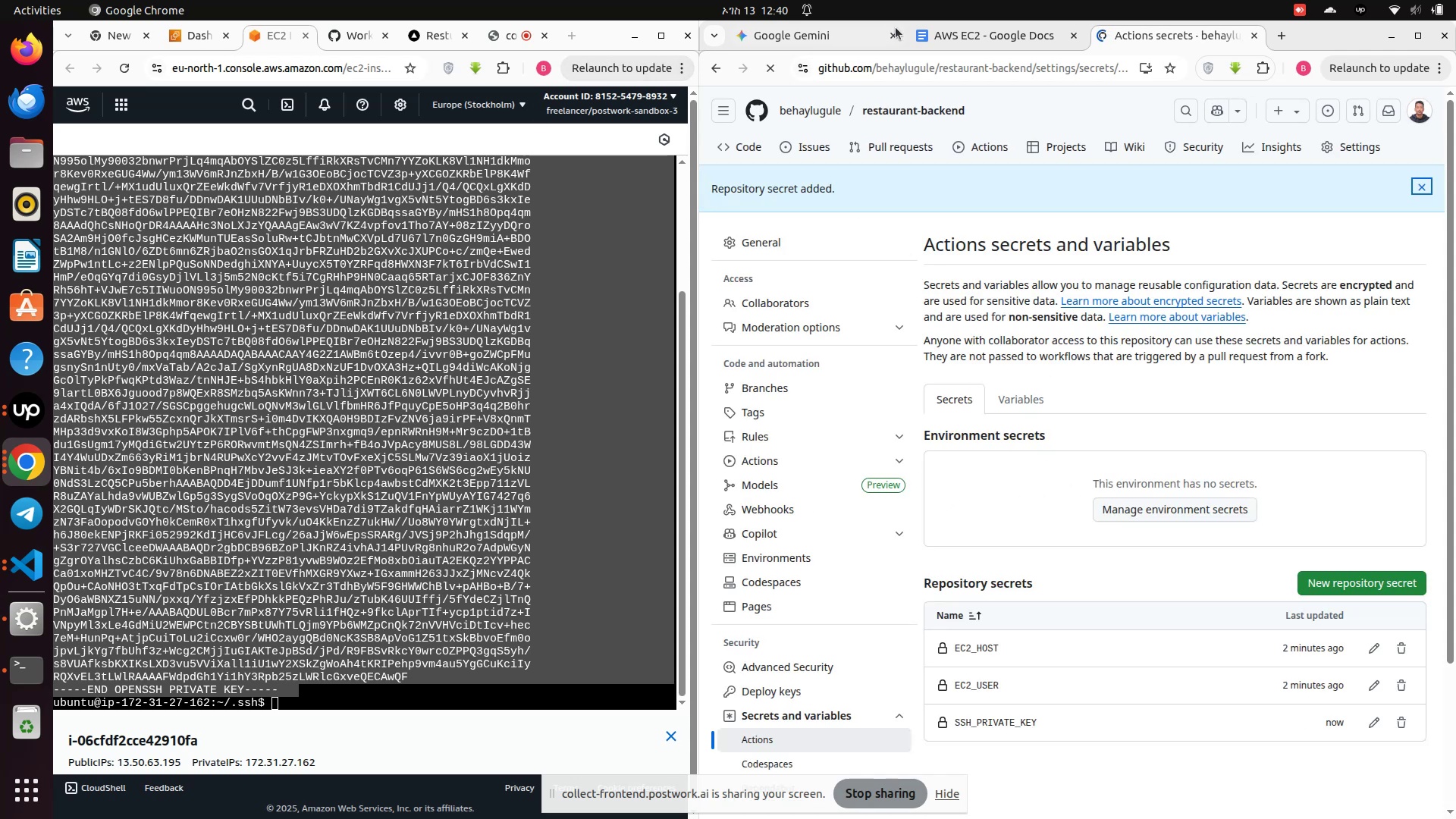 
wait(6.61)
 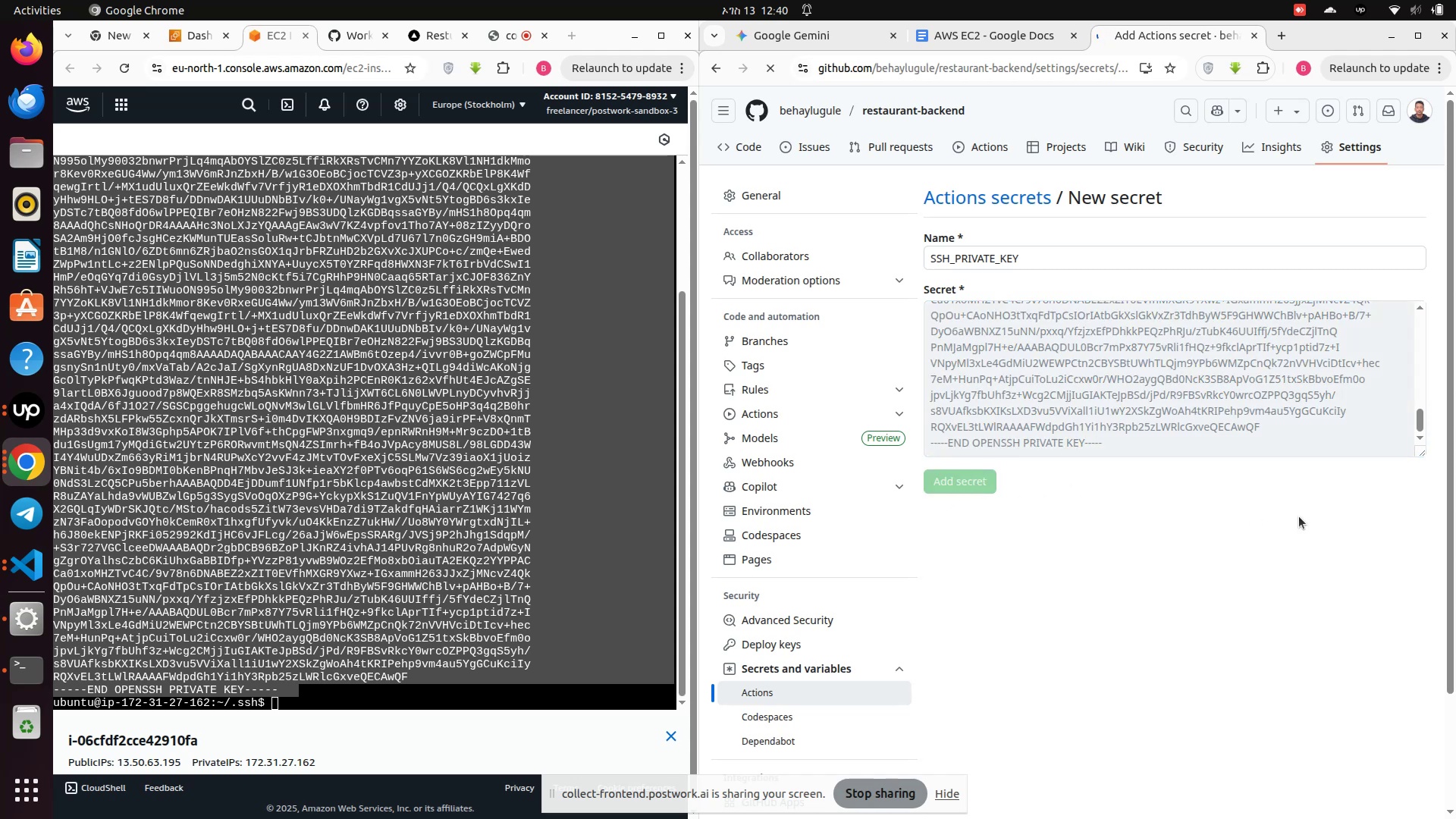 
scroll: coordinate [1061, 590], scroll_direction: down, amount: 82.0
 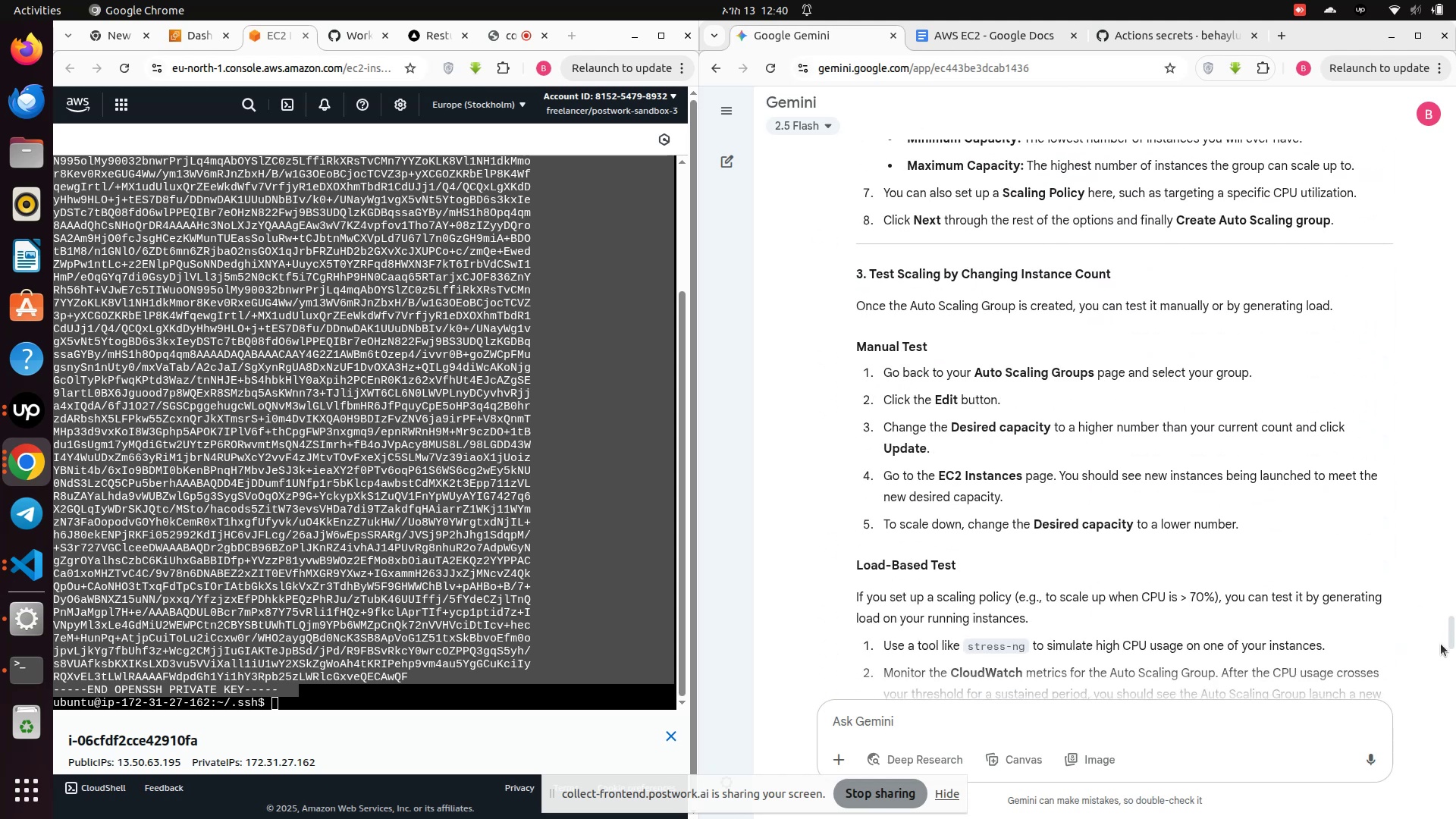 
left_click_drag(start_coordinate=[1455, 633], to_coordinate=[1455, 689])
 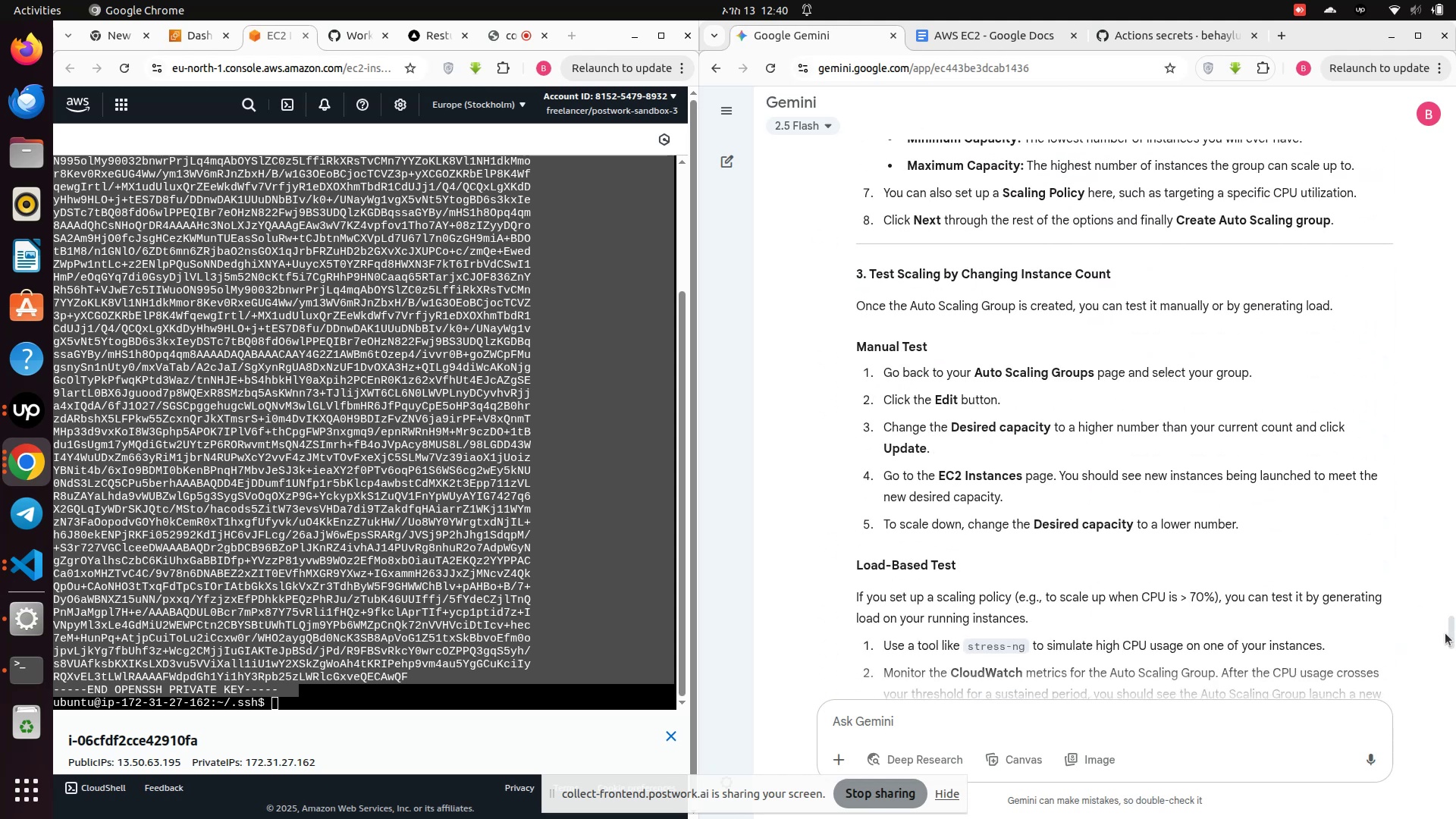 
left_click_drag(start_coordinate=[1448, 628], to_coordinate=[1448, 726])
 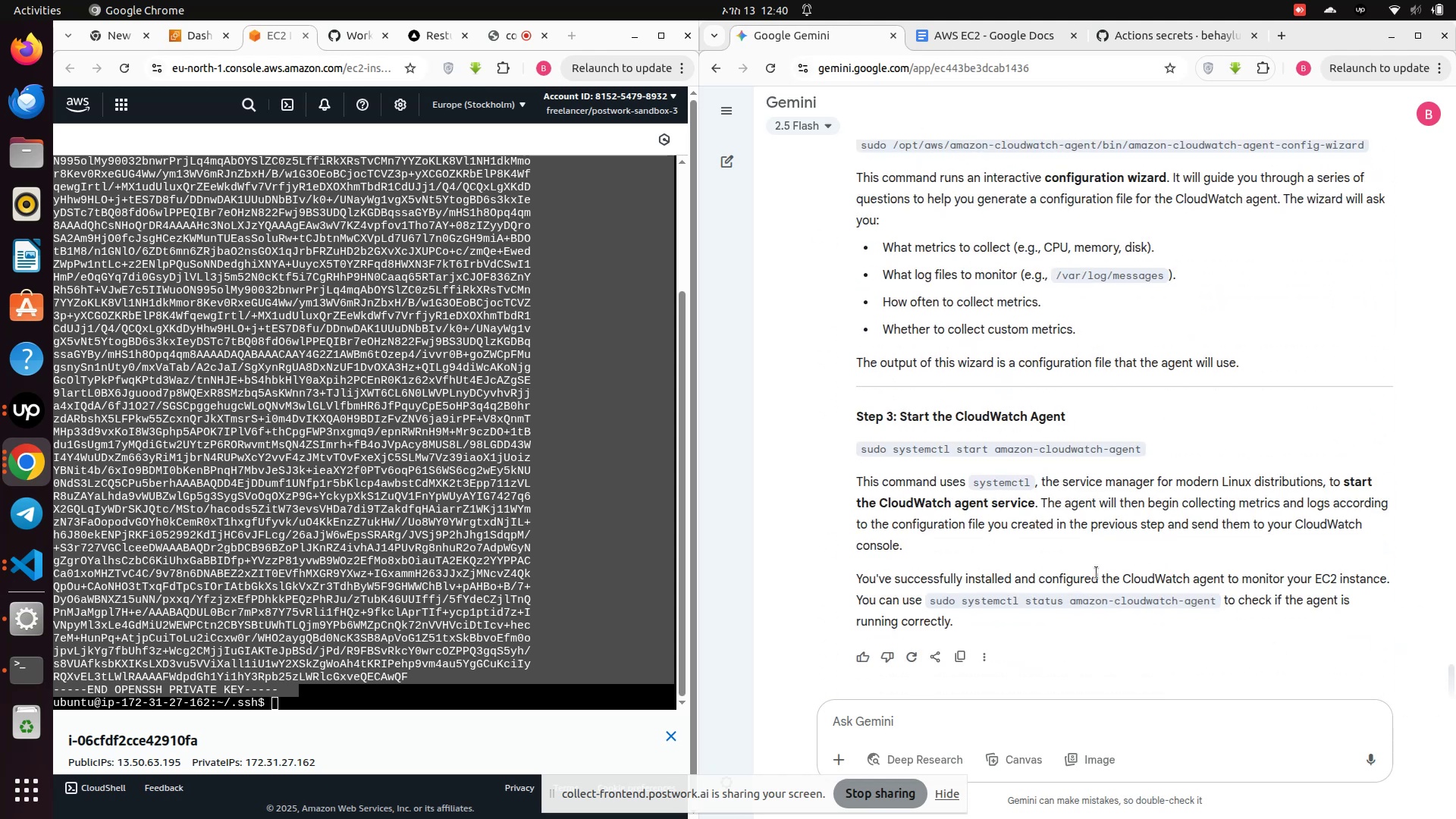 
scroll: coordinate [1094, 570], scroll_direction: up, amount: 3.0
 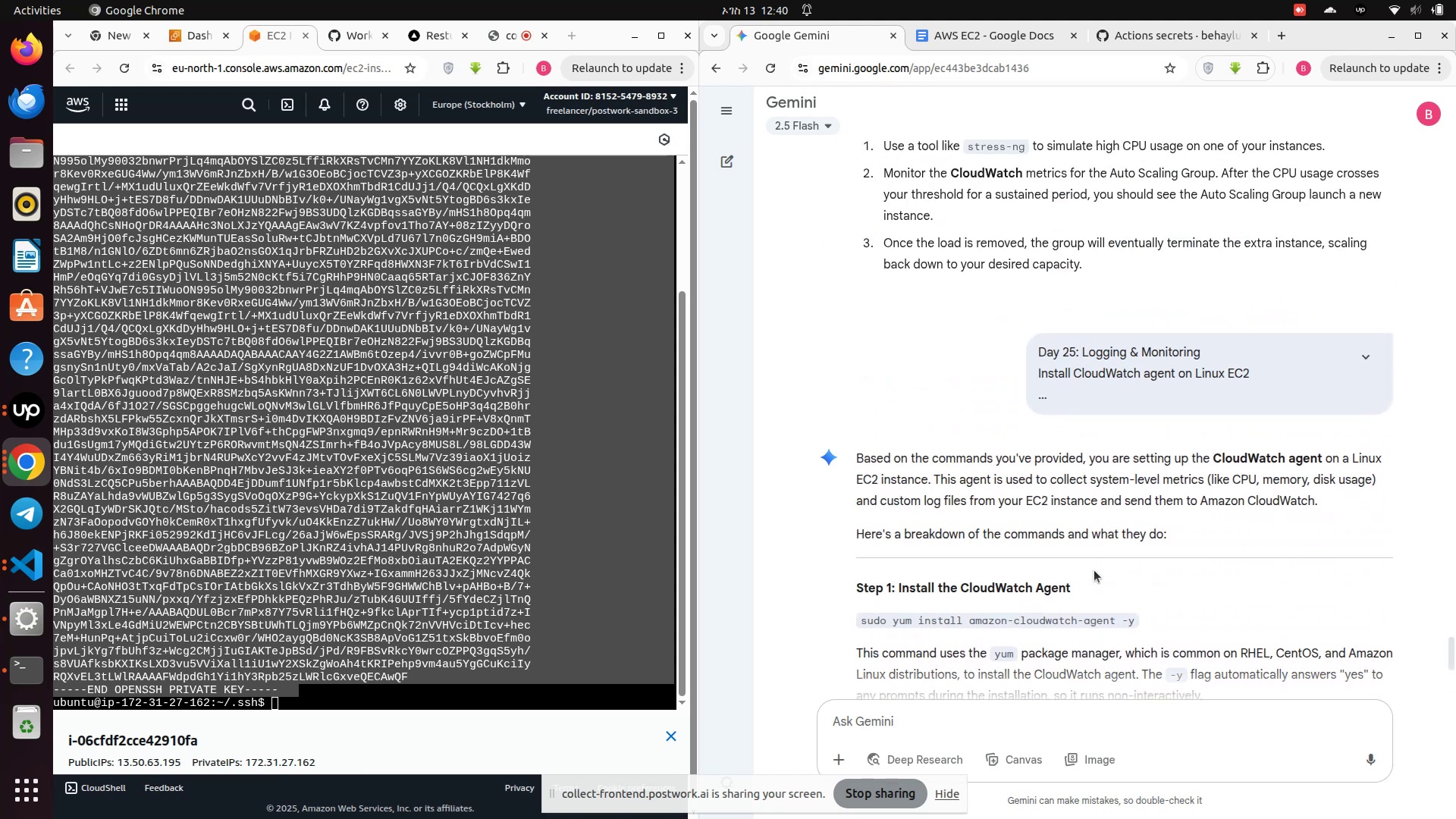 
scroll: coordinate [1073, 659], scroll_direction: down, amount: 13.0
 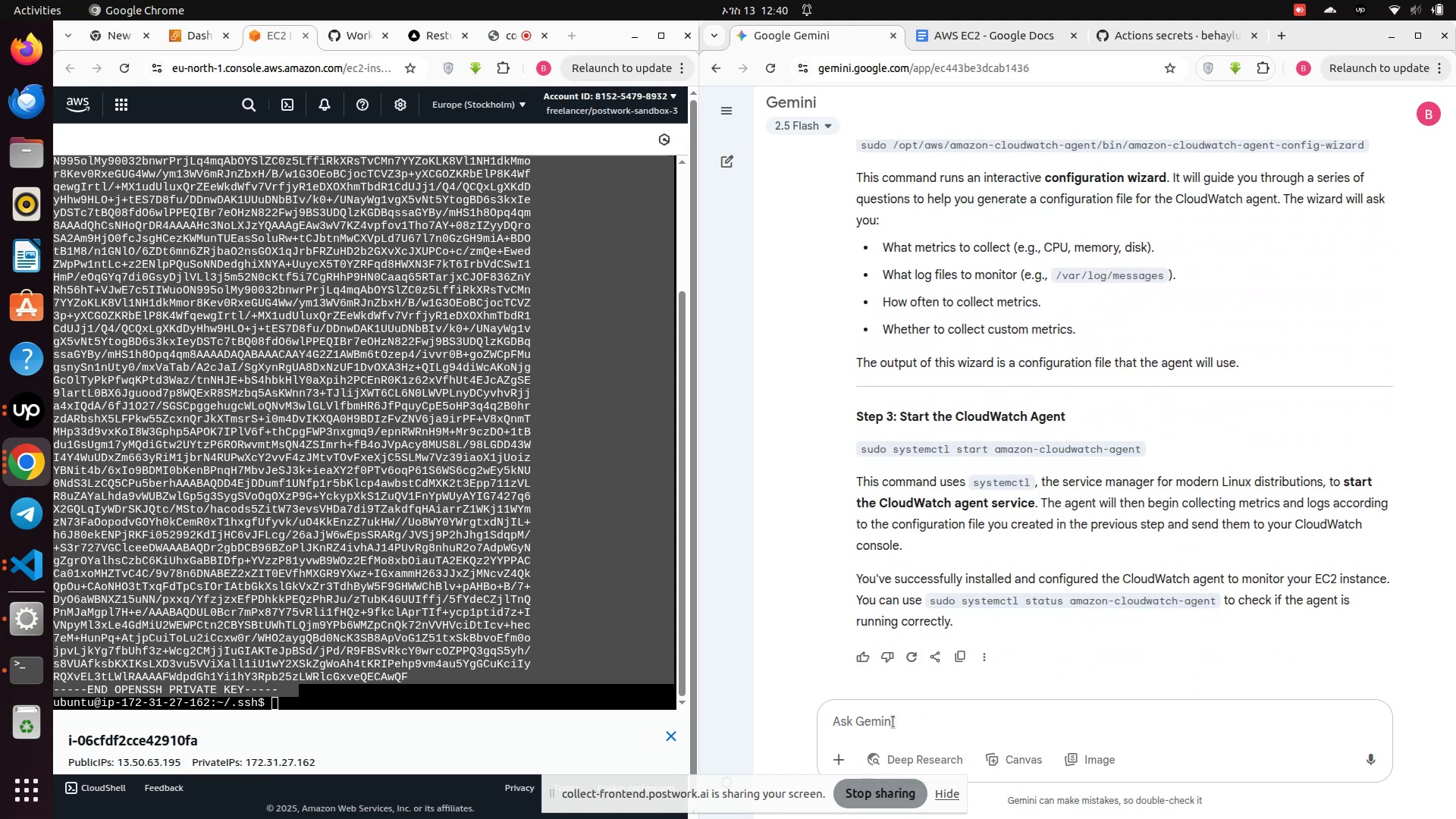 
left_click([893, 722])
 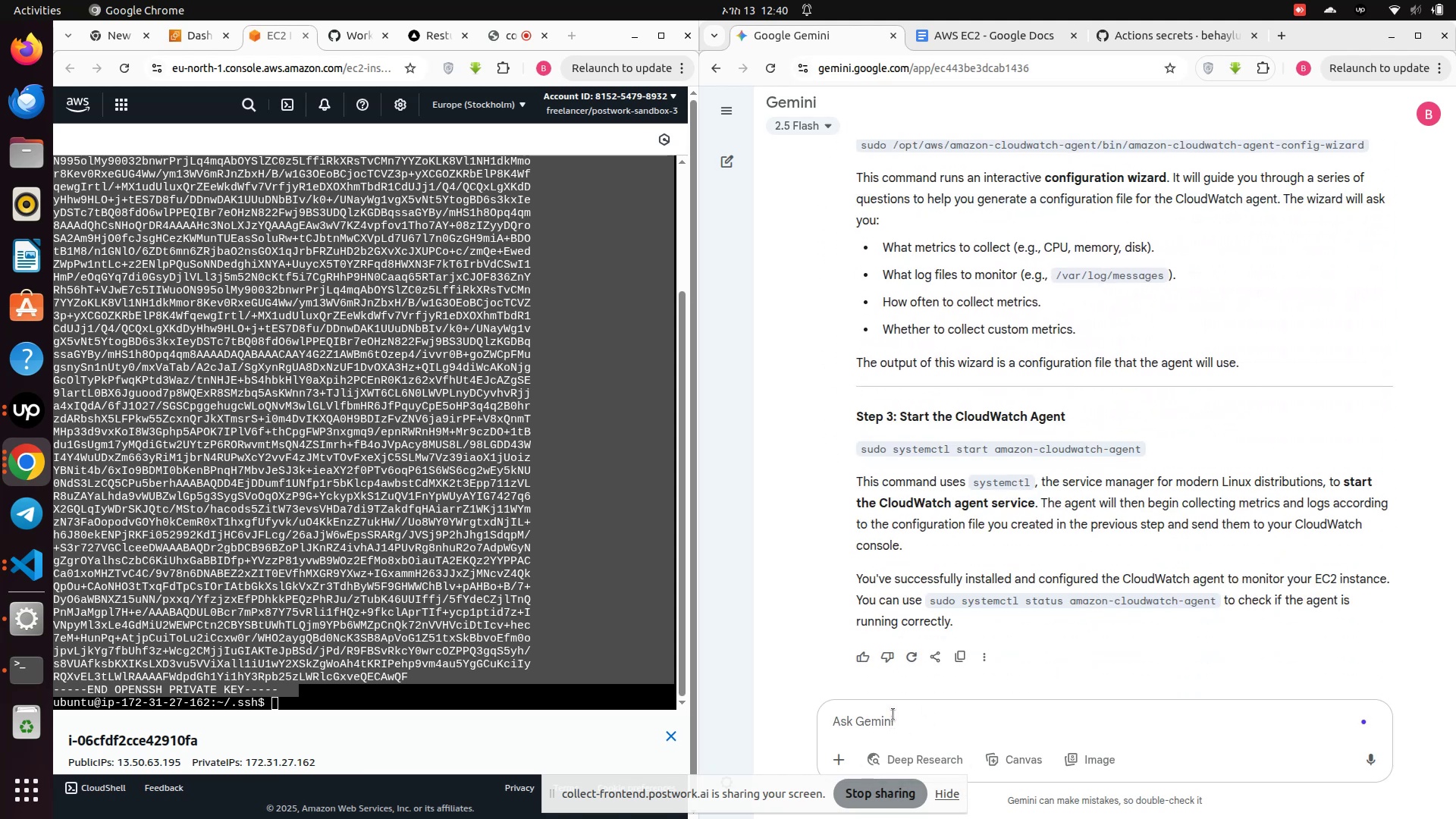 
type(yml file f)
key(Backspace)
type(to deploye)
key(Backspace)
type( django backend with gunicorn , redis)
key(Backspace)
key(Backspace)
key(Backspace)
key(Backspace)
key(Backspace)
type(websc)
key(Backspace)
type(ocket (daphne )
key(Backspace)
type(), )
 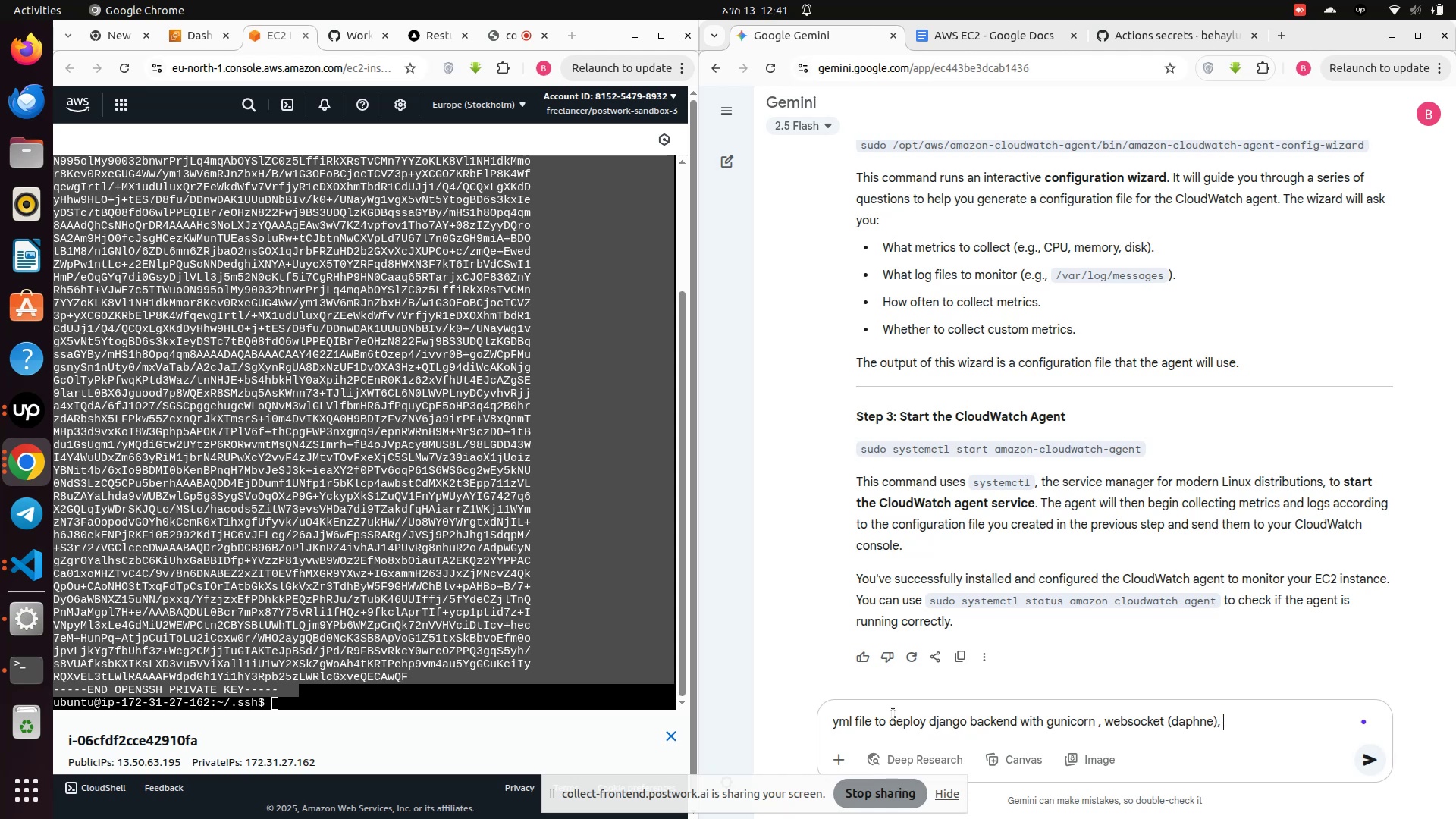 
wait(5.04)
 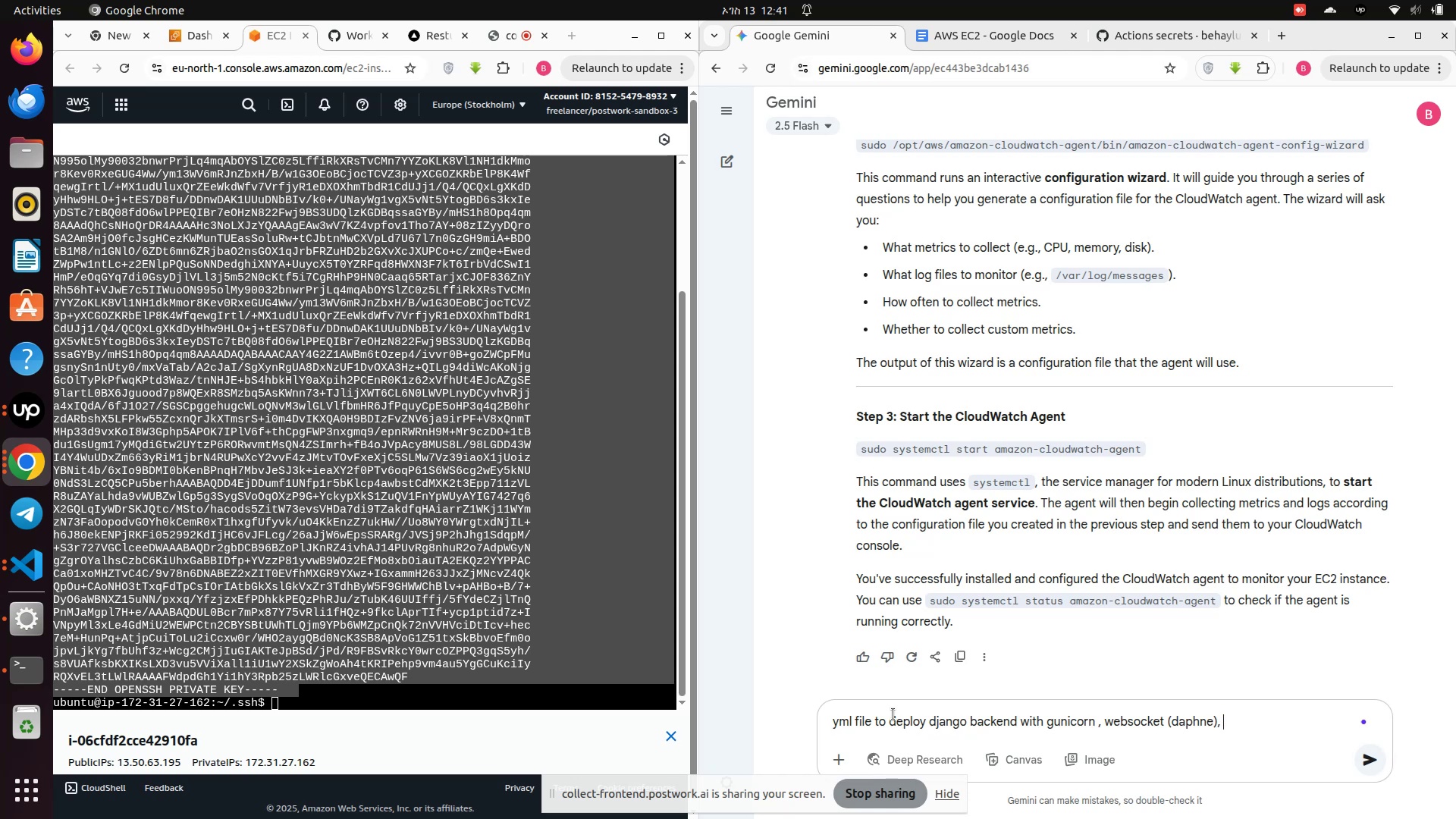 
type(celery)
 